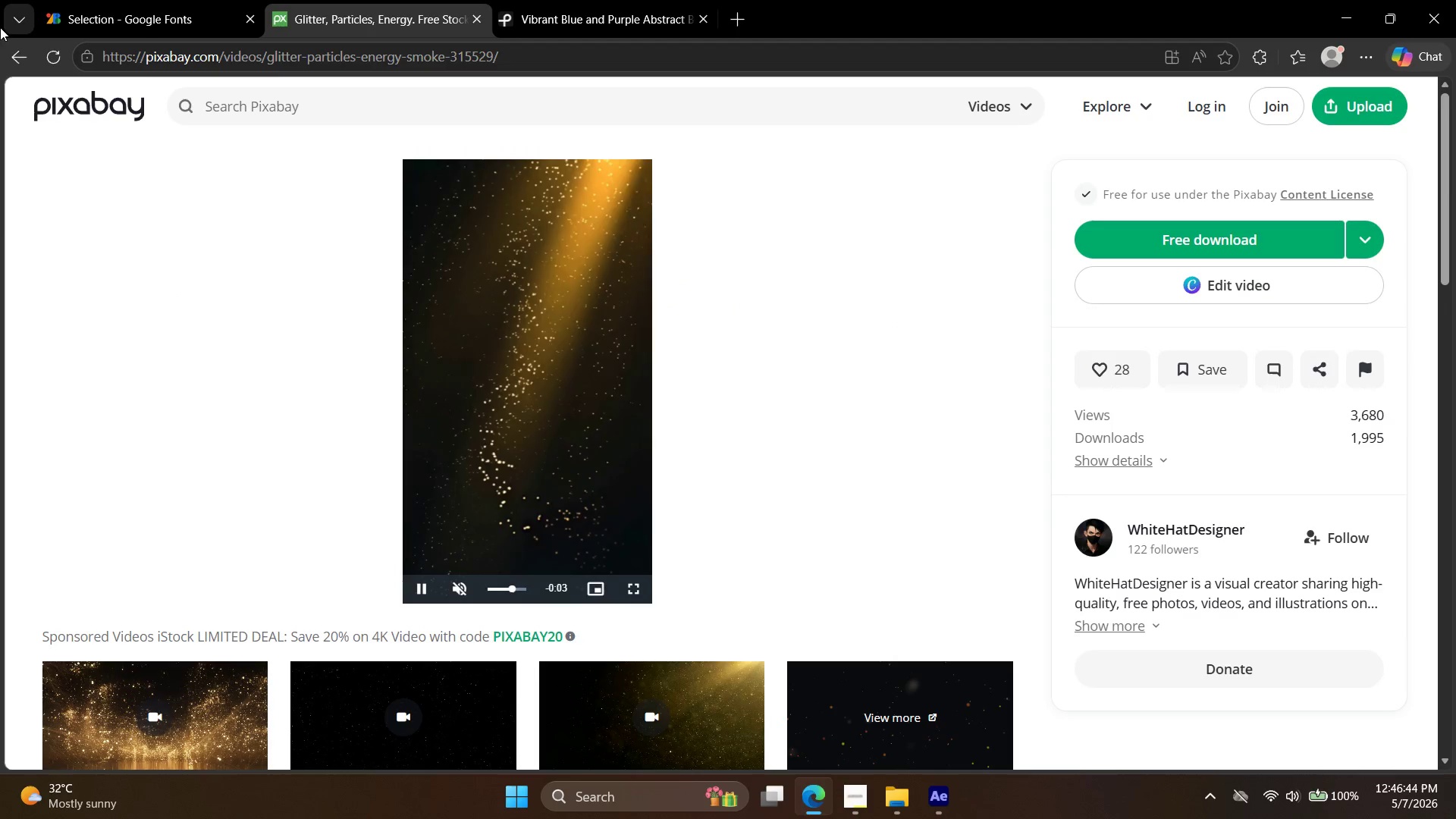 
left_click([14, 57])
 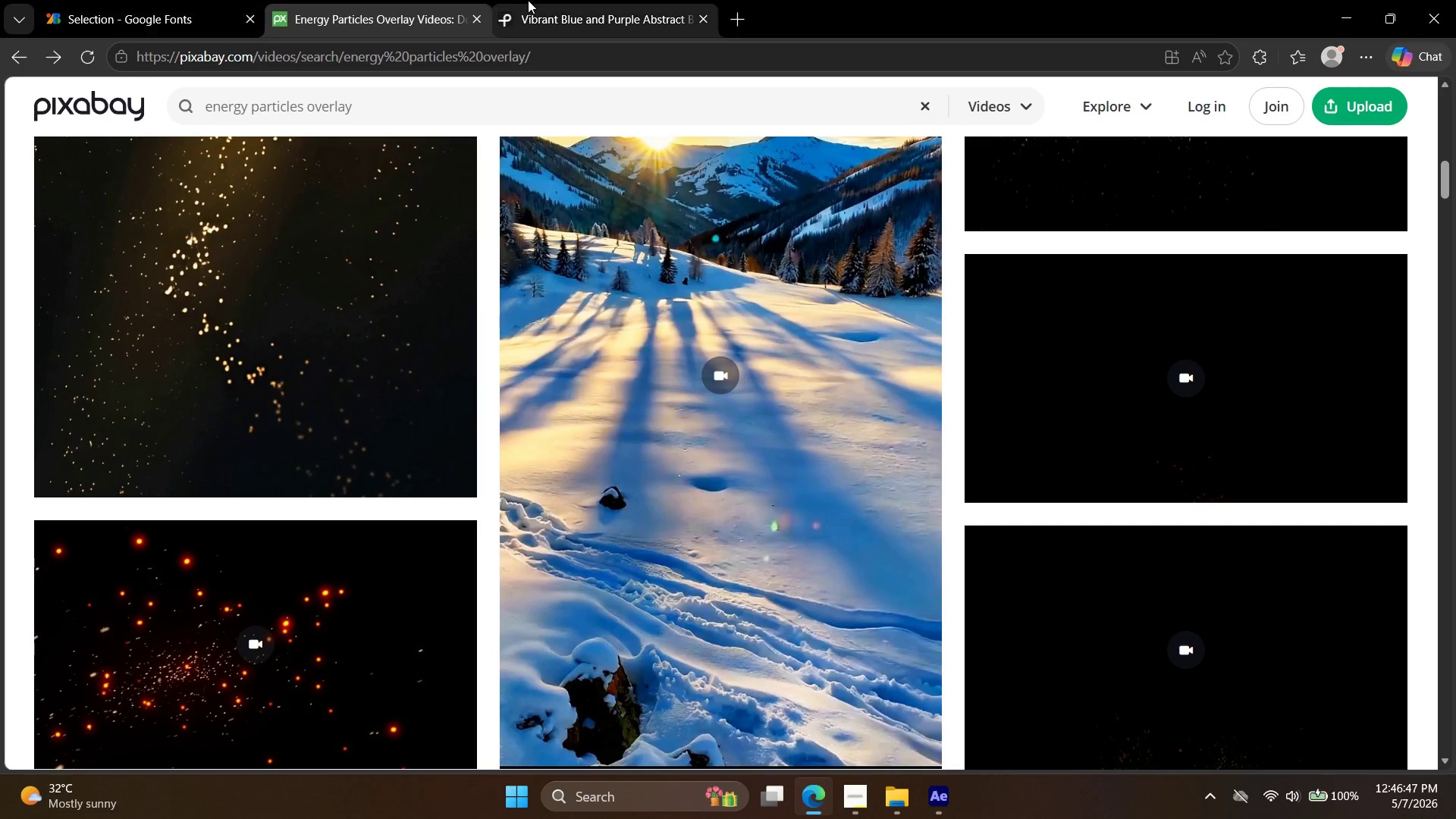 
double_click([20, 46])
 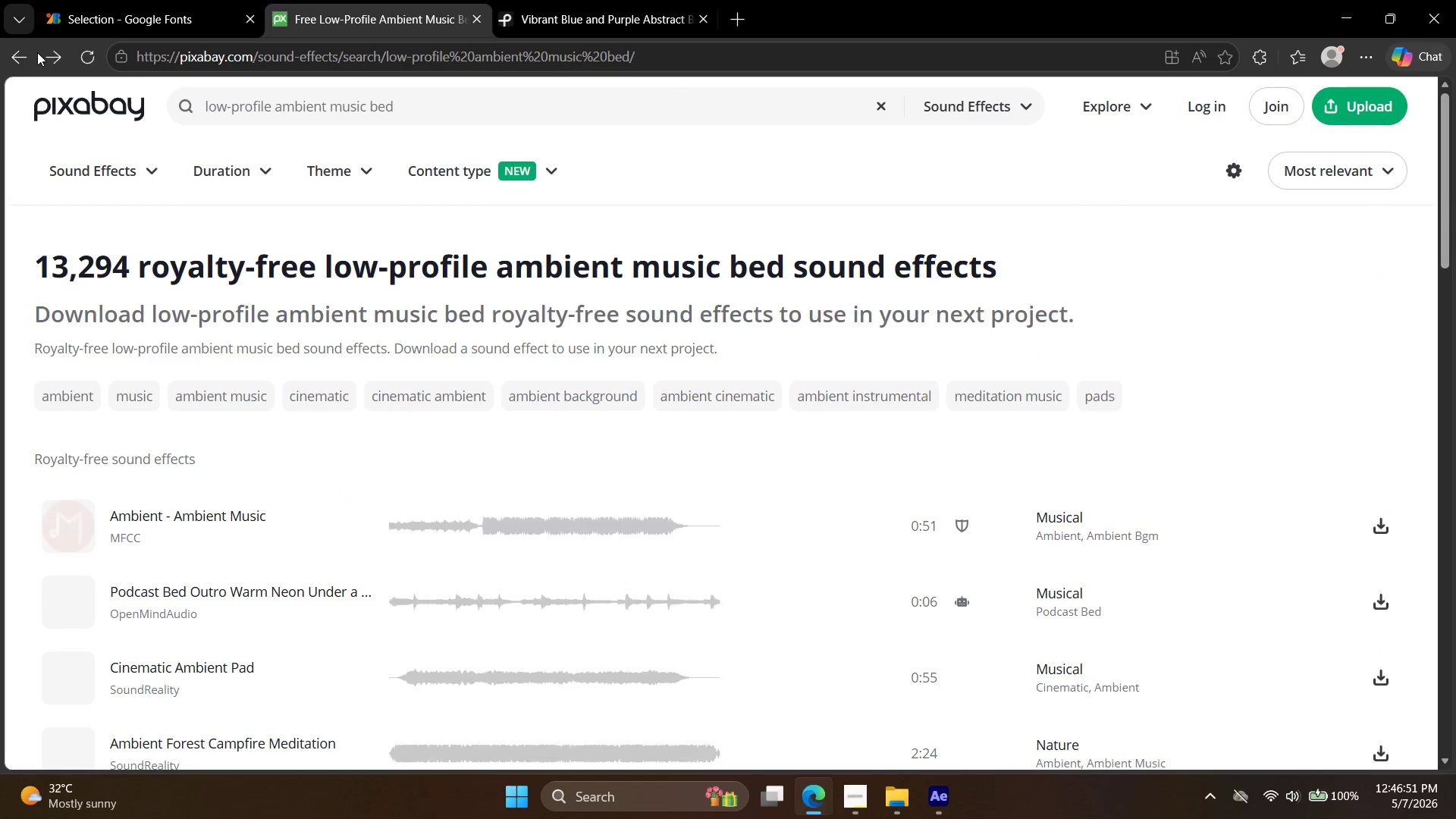 
scroll: coordinate [141, 529], scroll_direction: down, amount: 3.0
 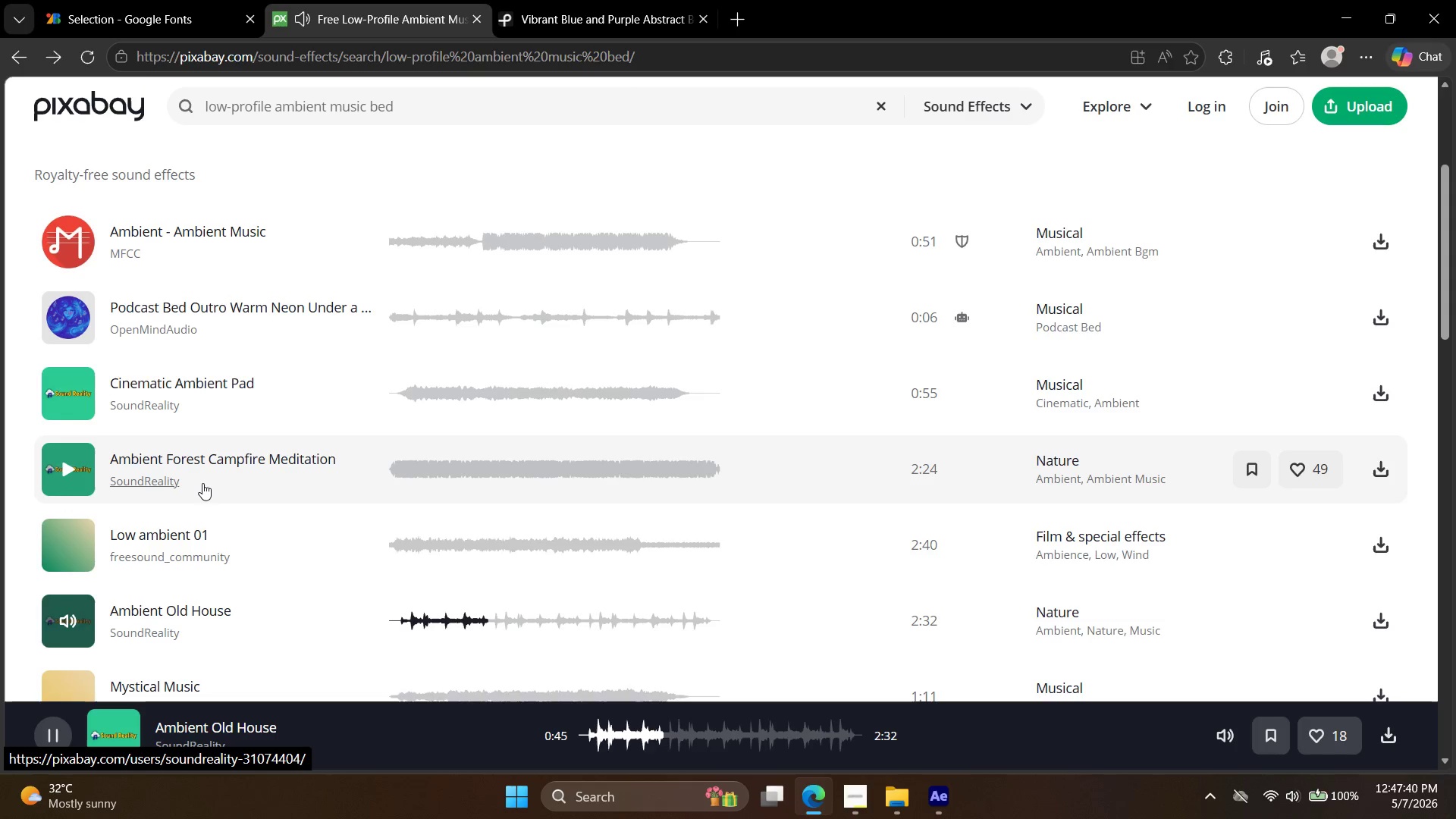 
wait(51.85)
 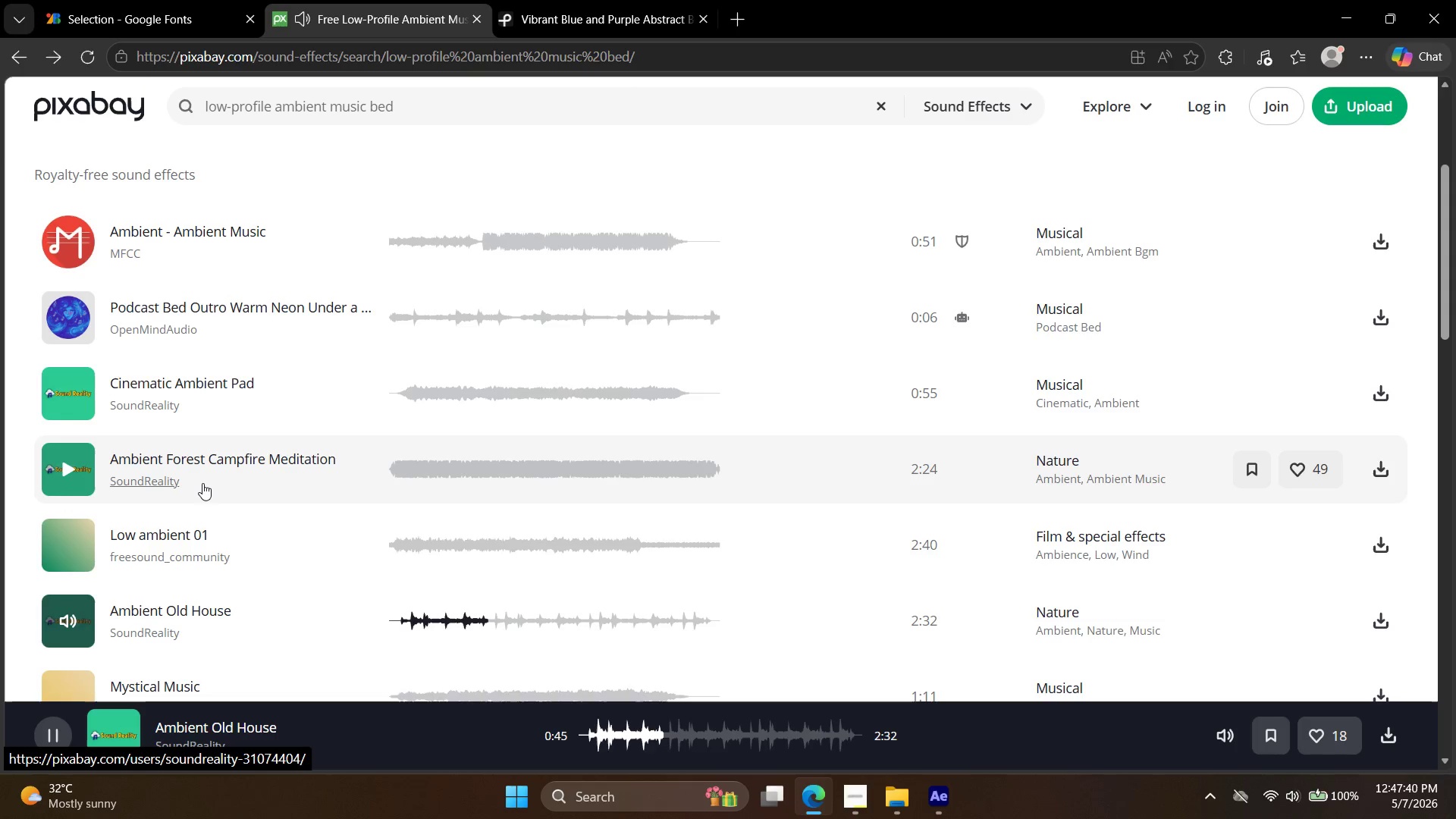 
scroll: coordinate [238, 575], scroll_direction: down, amount: 2.0
 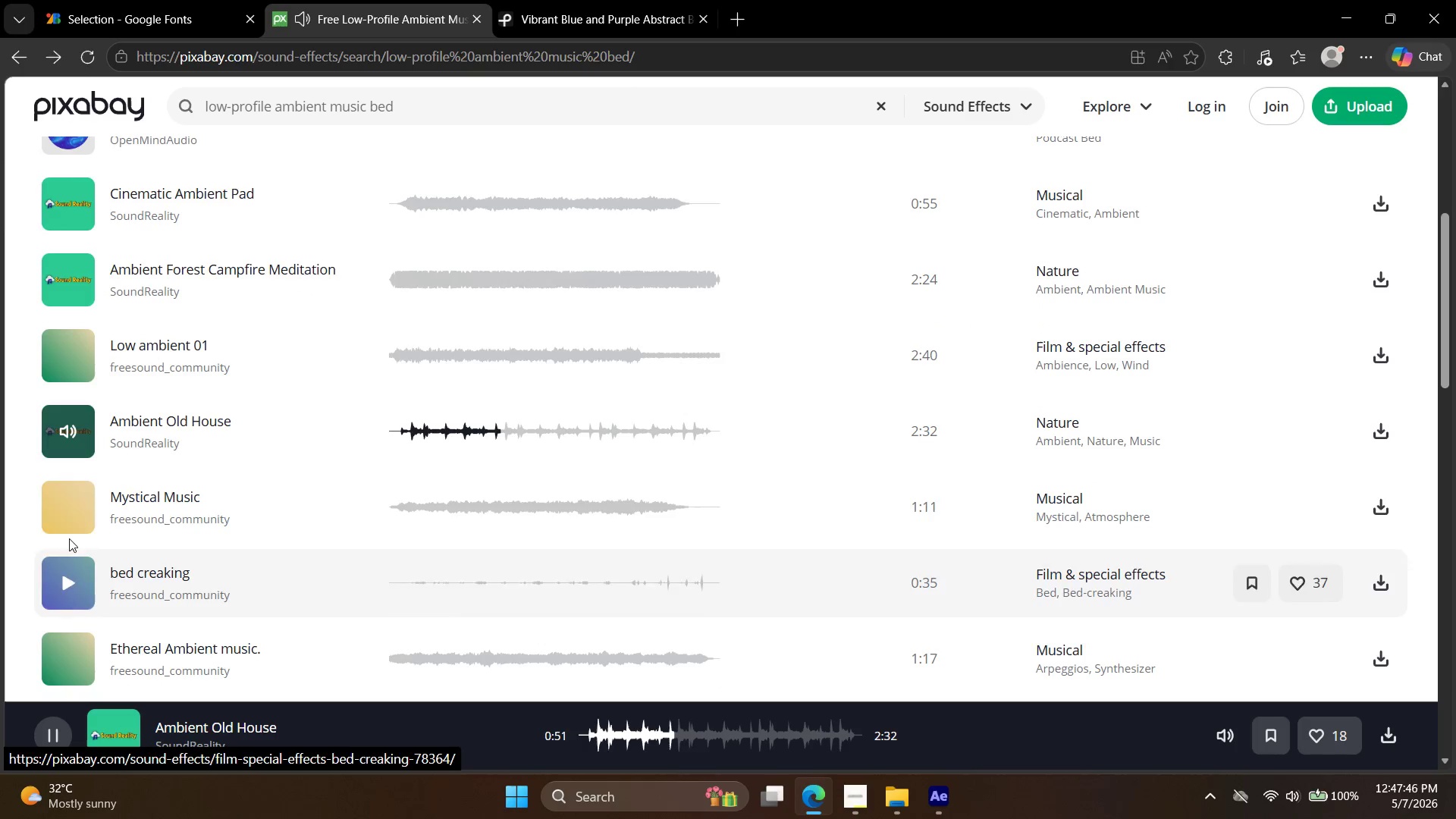 
left_click([74, 505])
 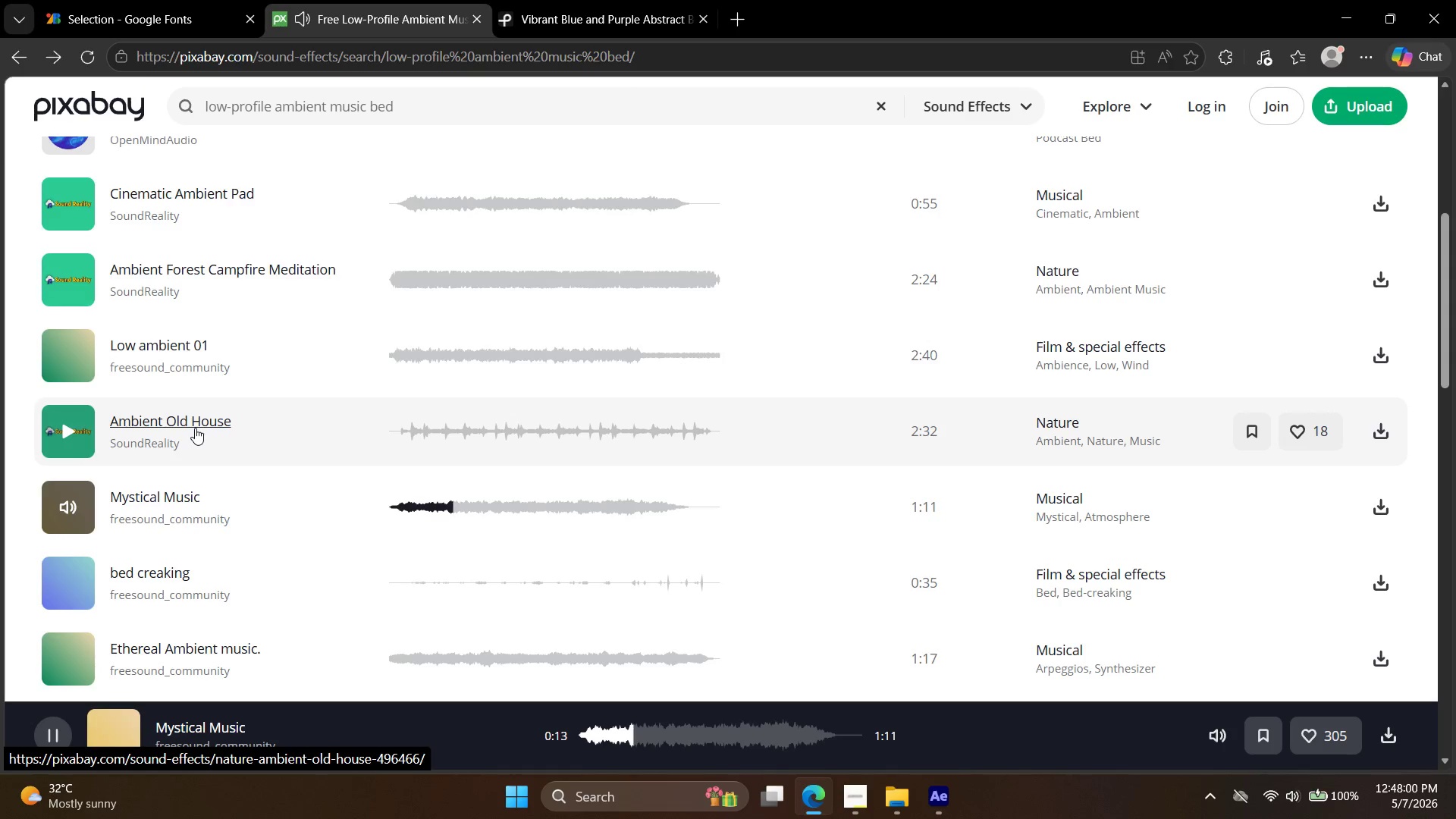 
wait(19.38)
 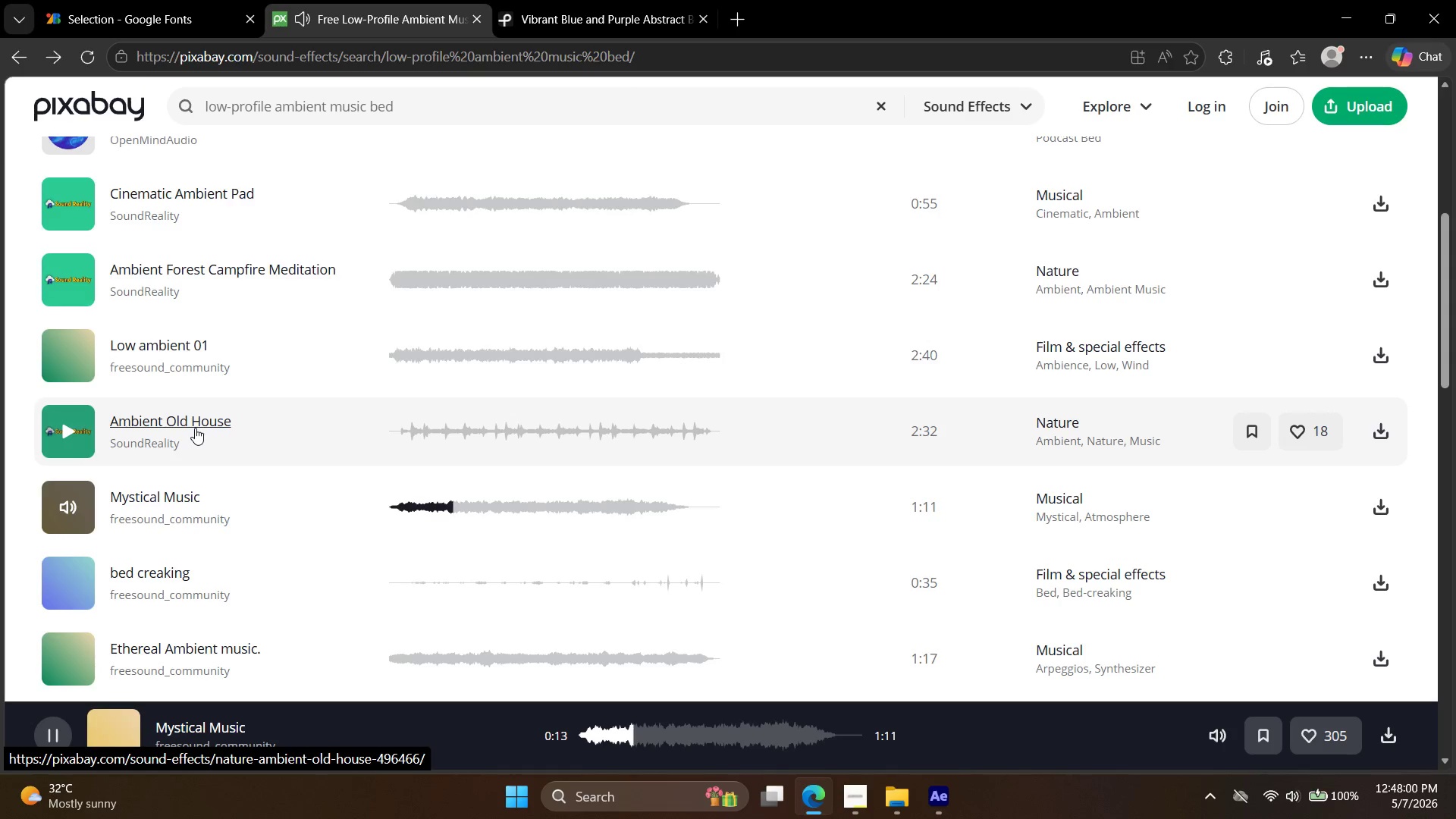 
left_click([942, 812])
 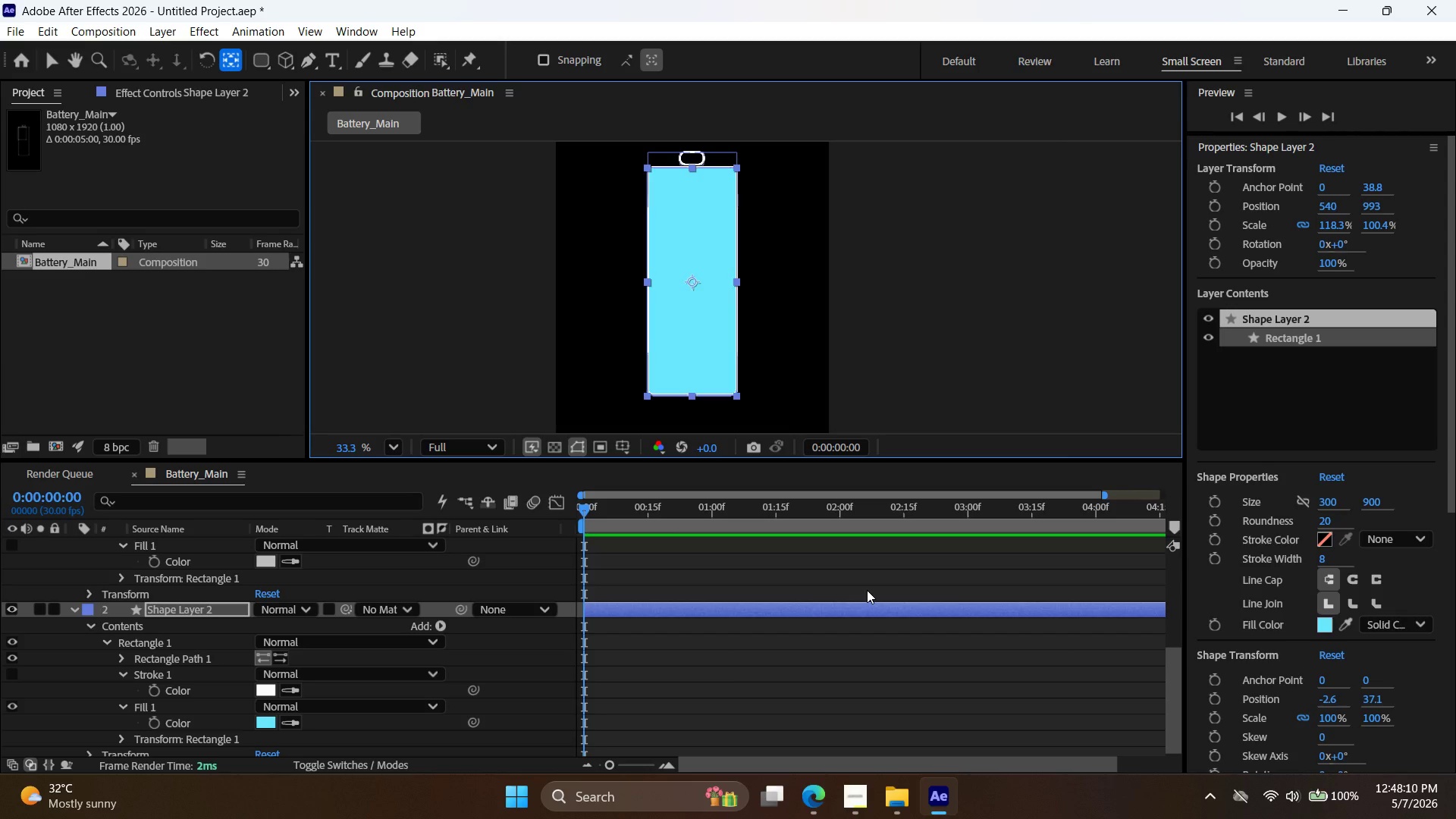 
wait(6.55)
 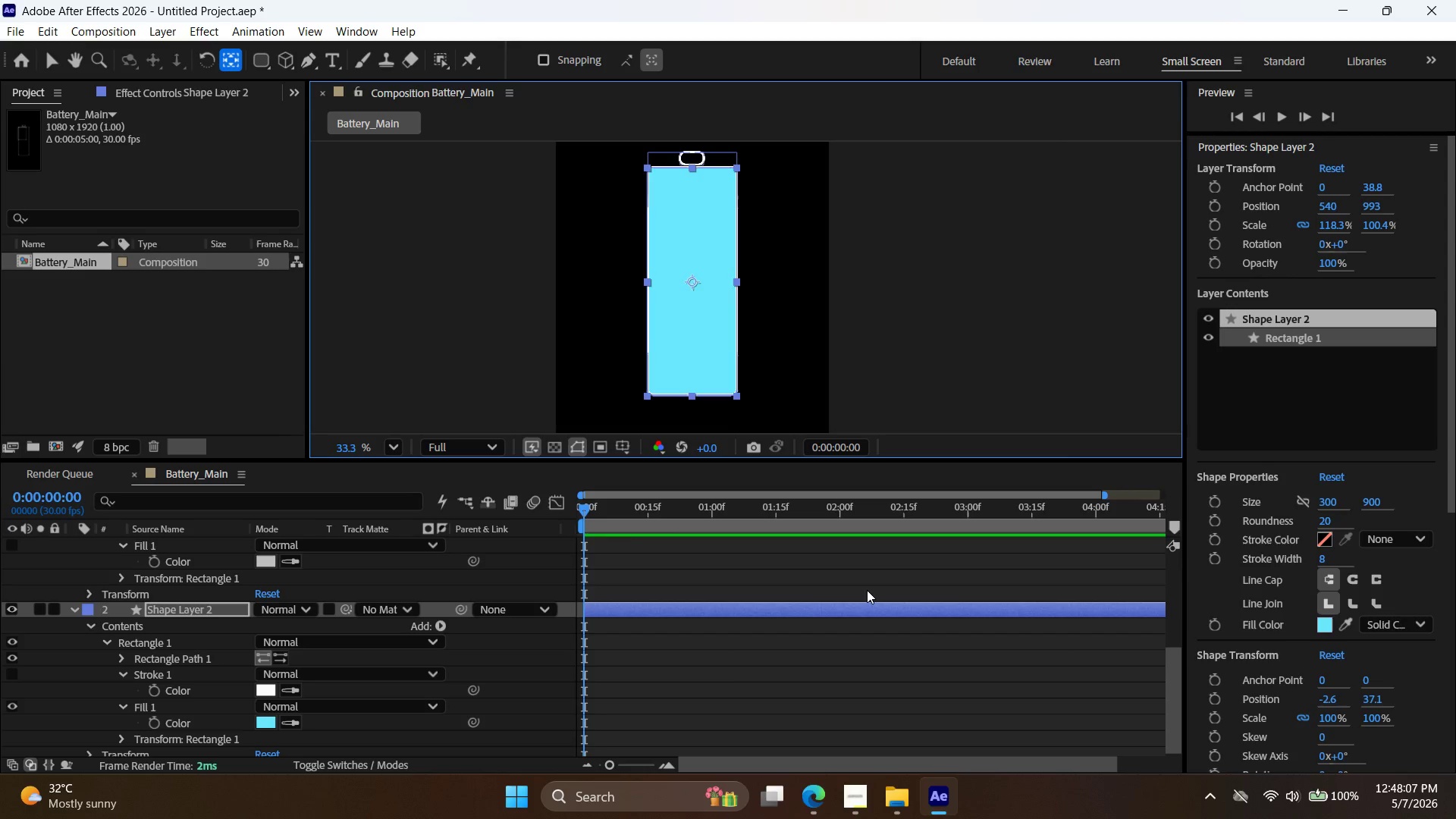 
scroll: coordinate [827, 623], scroll_direction: up, amount: 4.0
 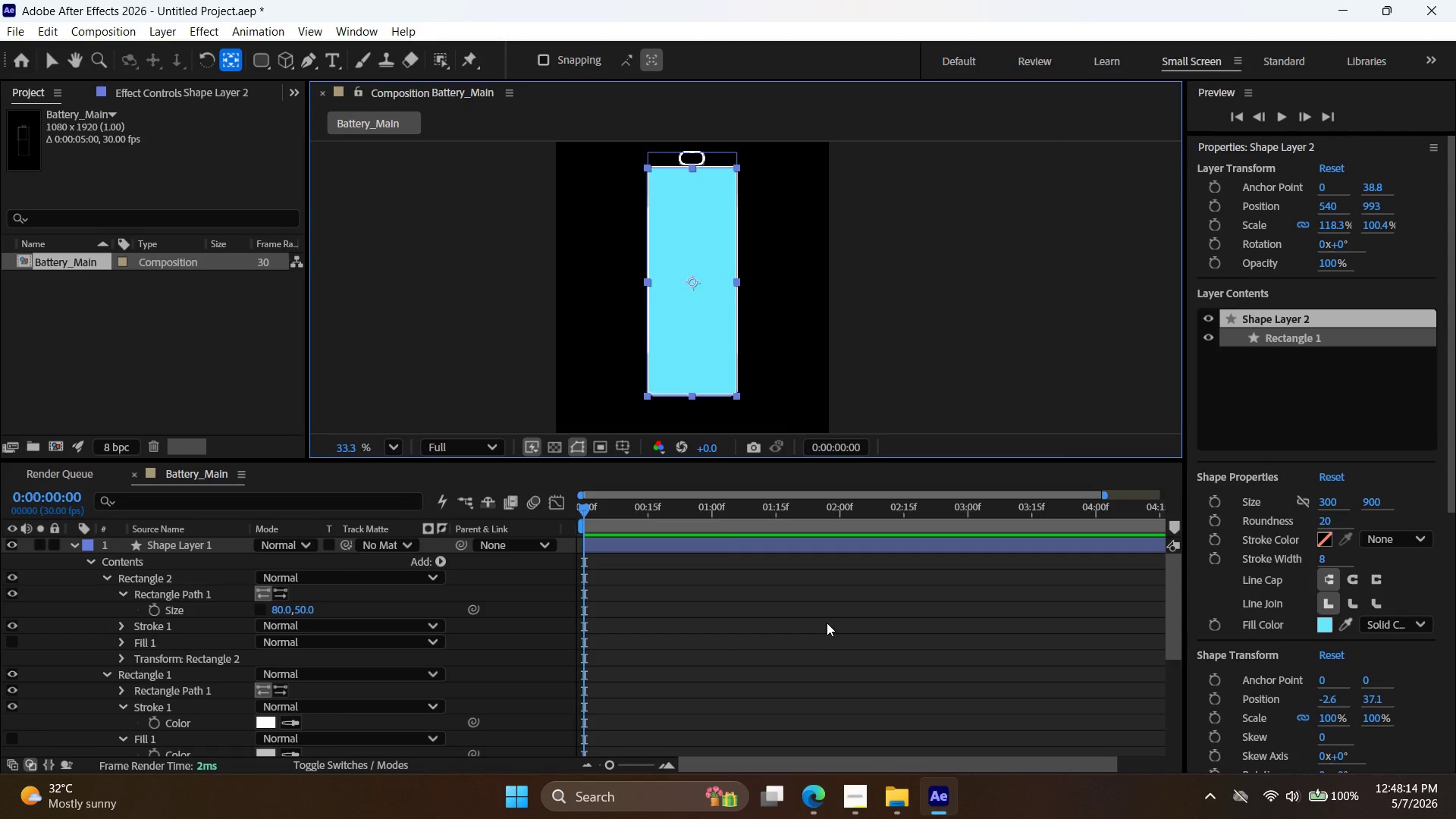 
scroll: coordinate [824, 635], scroll_direction: down, amount: 3.0
 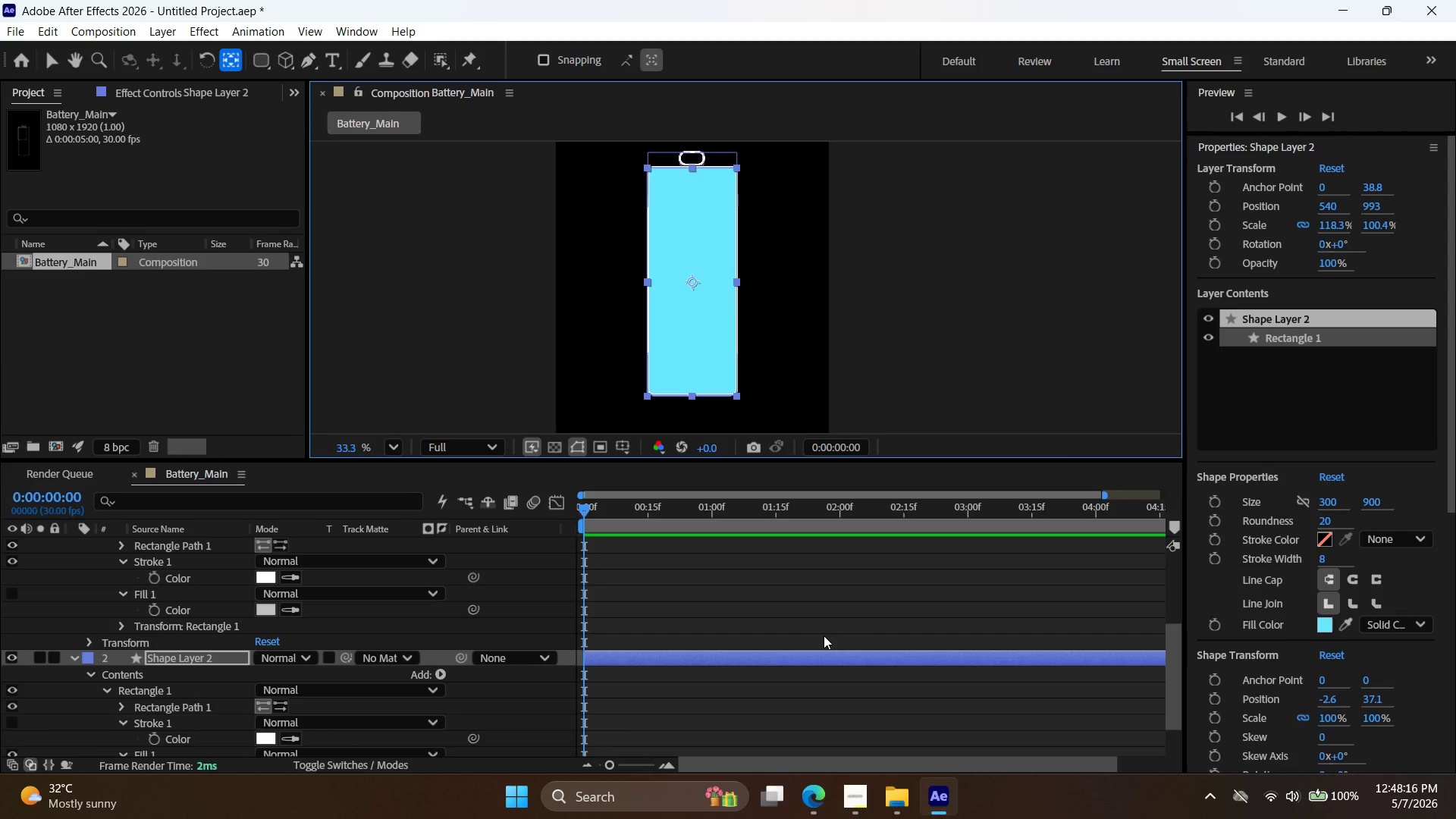 
key(S)
 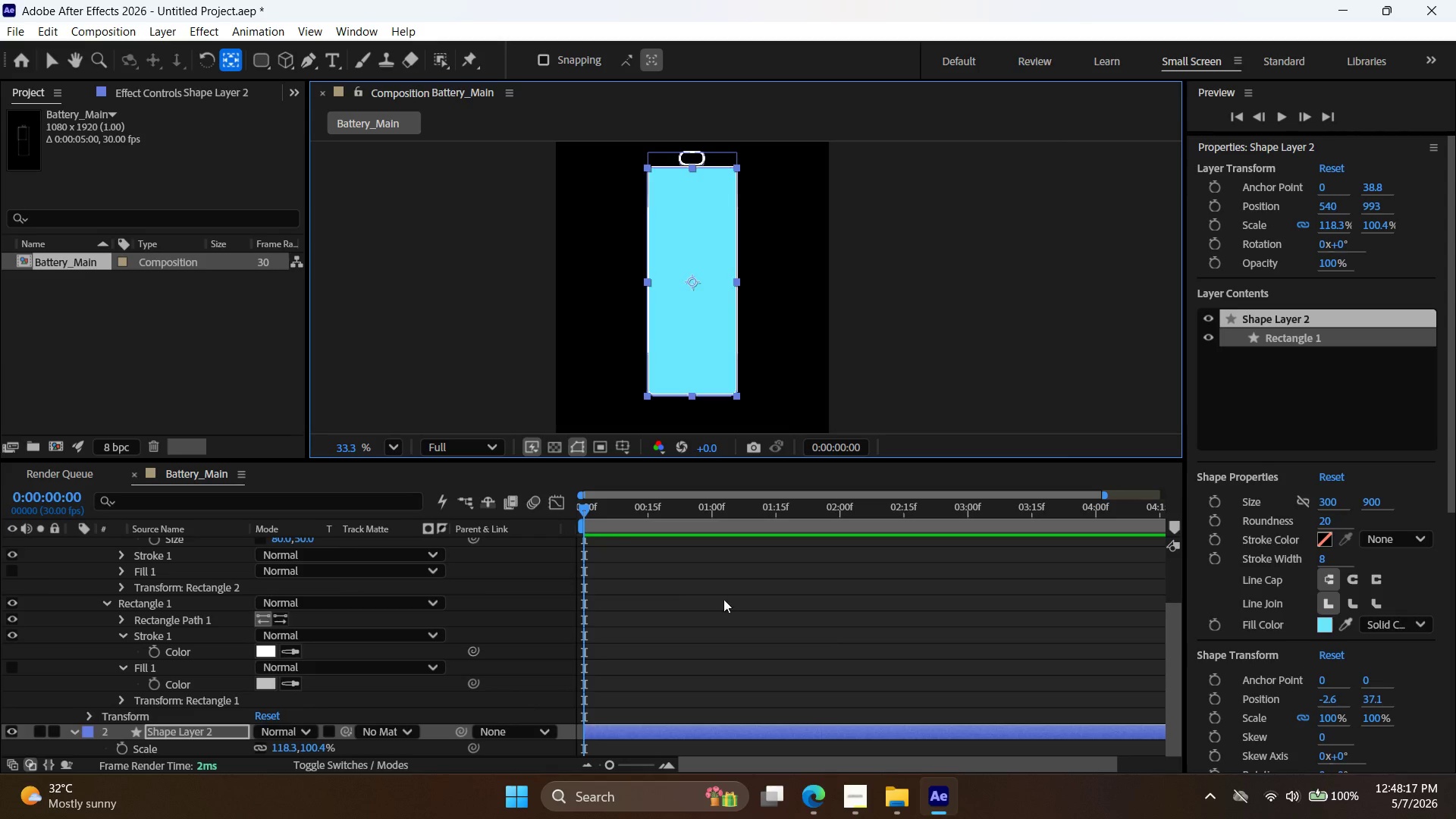 
scroll: coordinate [466, 598], scroll_direction: down, amount: 5.0
 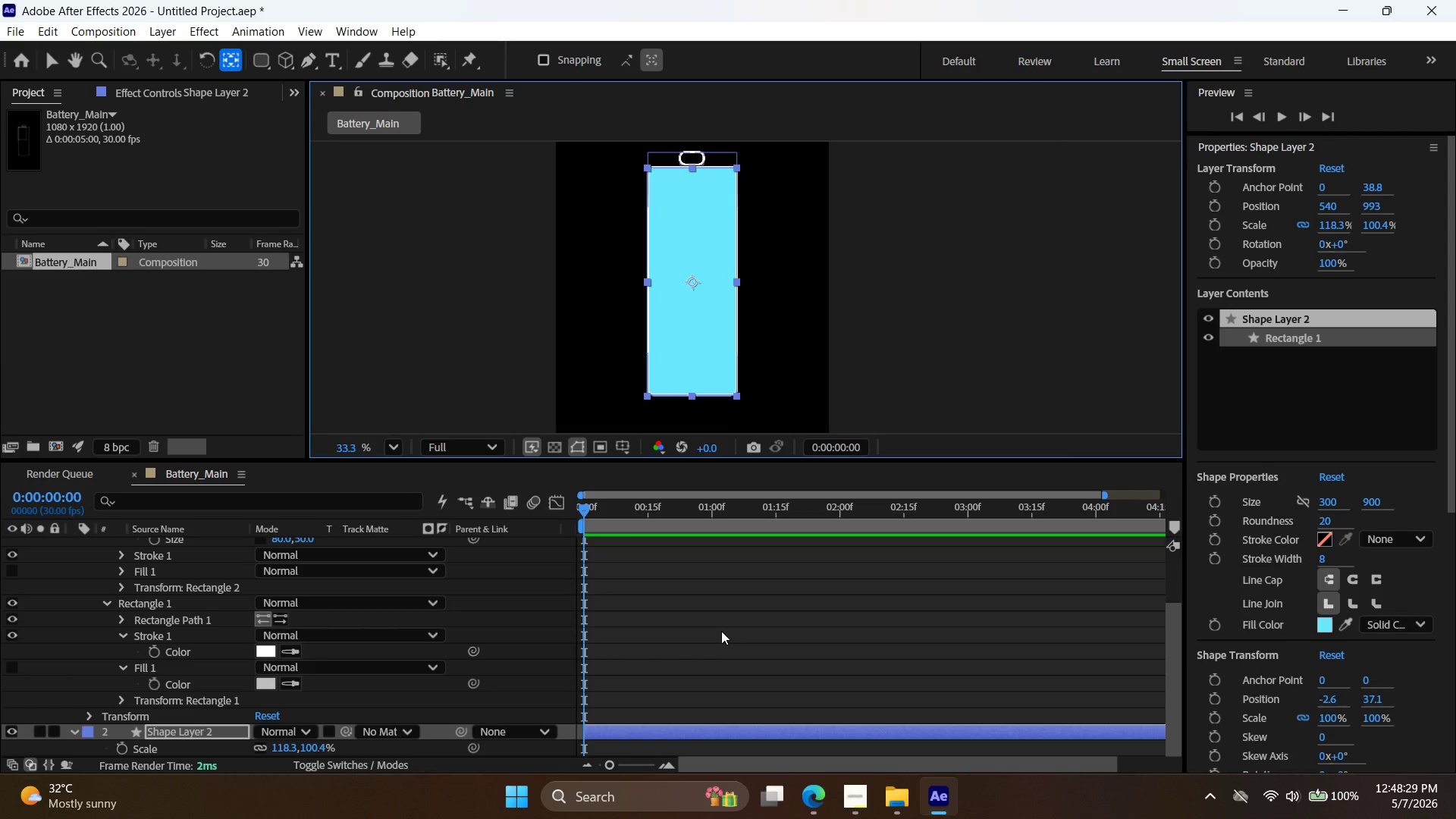 
wait(13.84)
 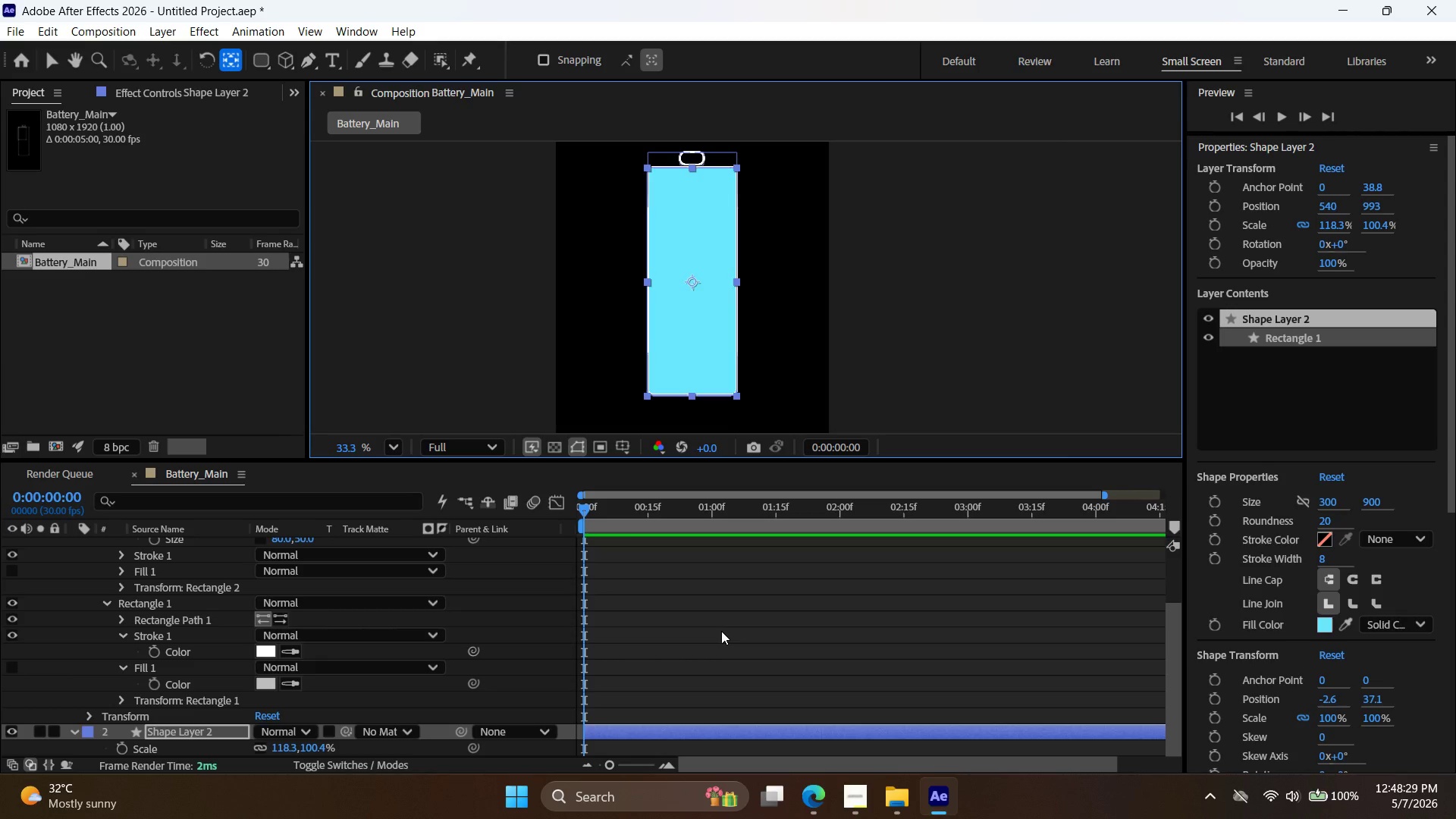 
left_click_drag(start_coordinate=[581, 510], to_coordinate=[560, 510])
 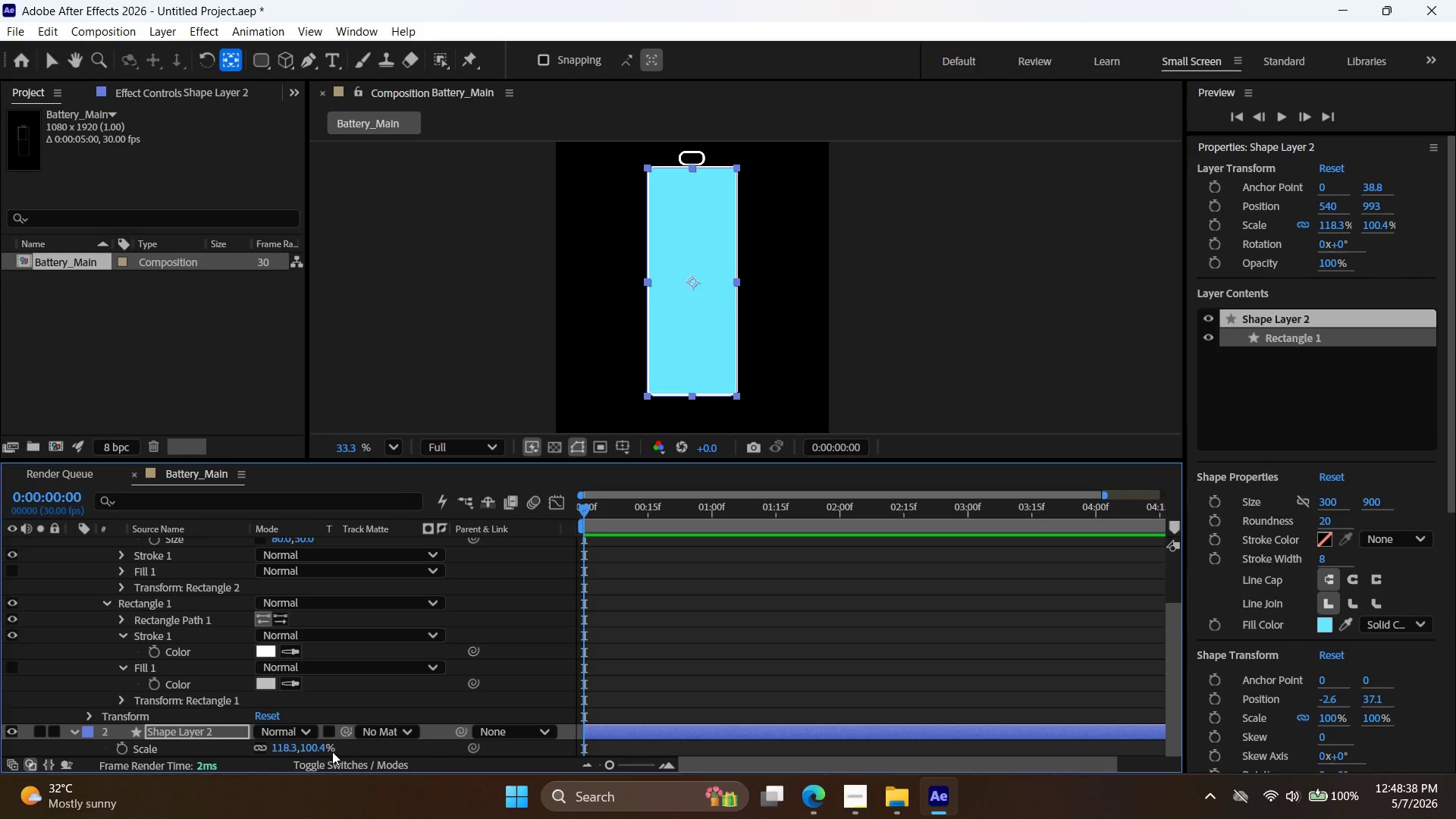 
left_click([264, 751])
 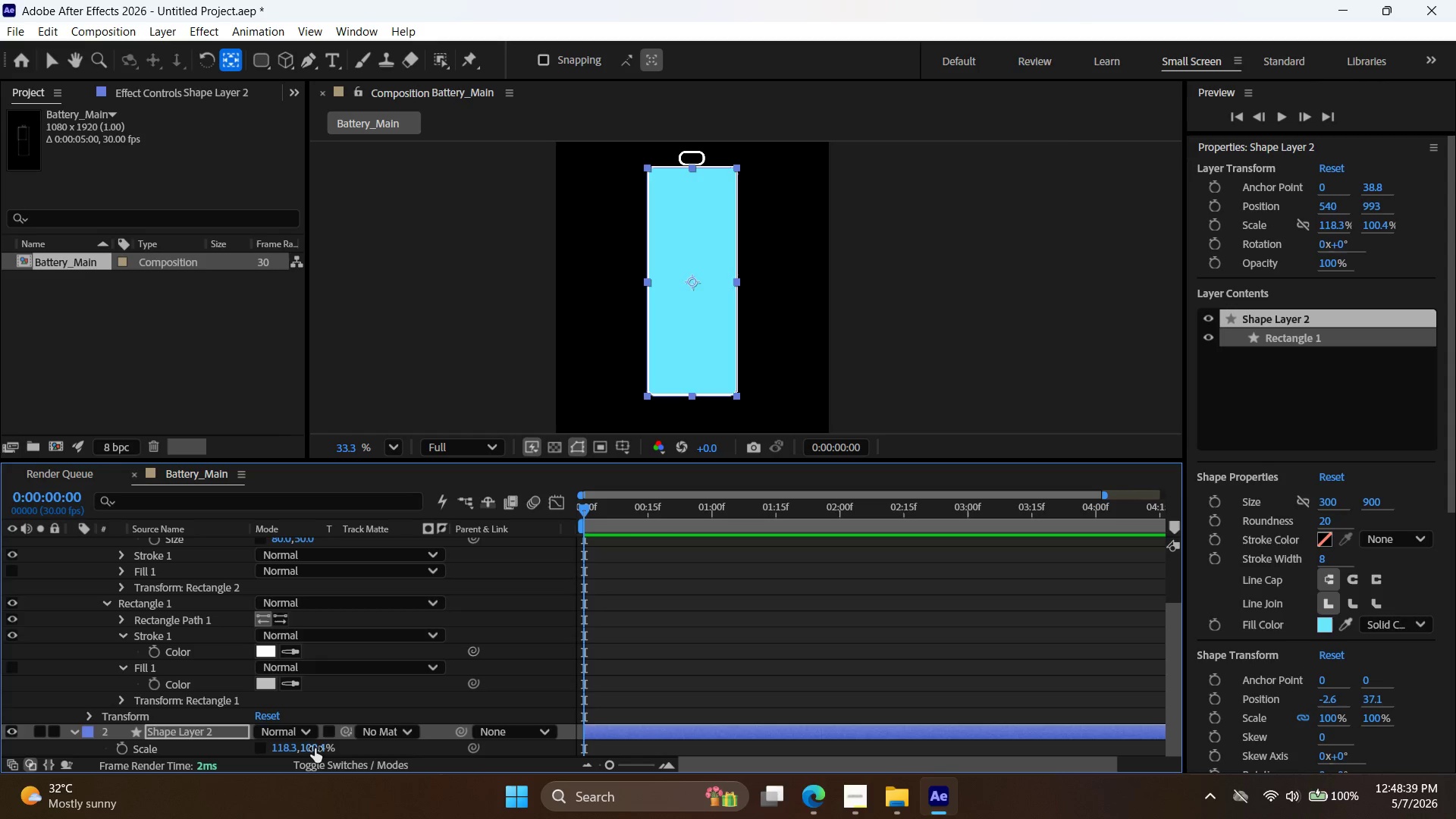 
double_click([313, 748])
 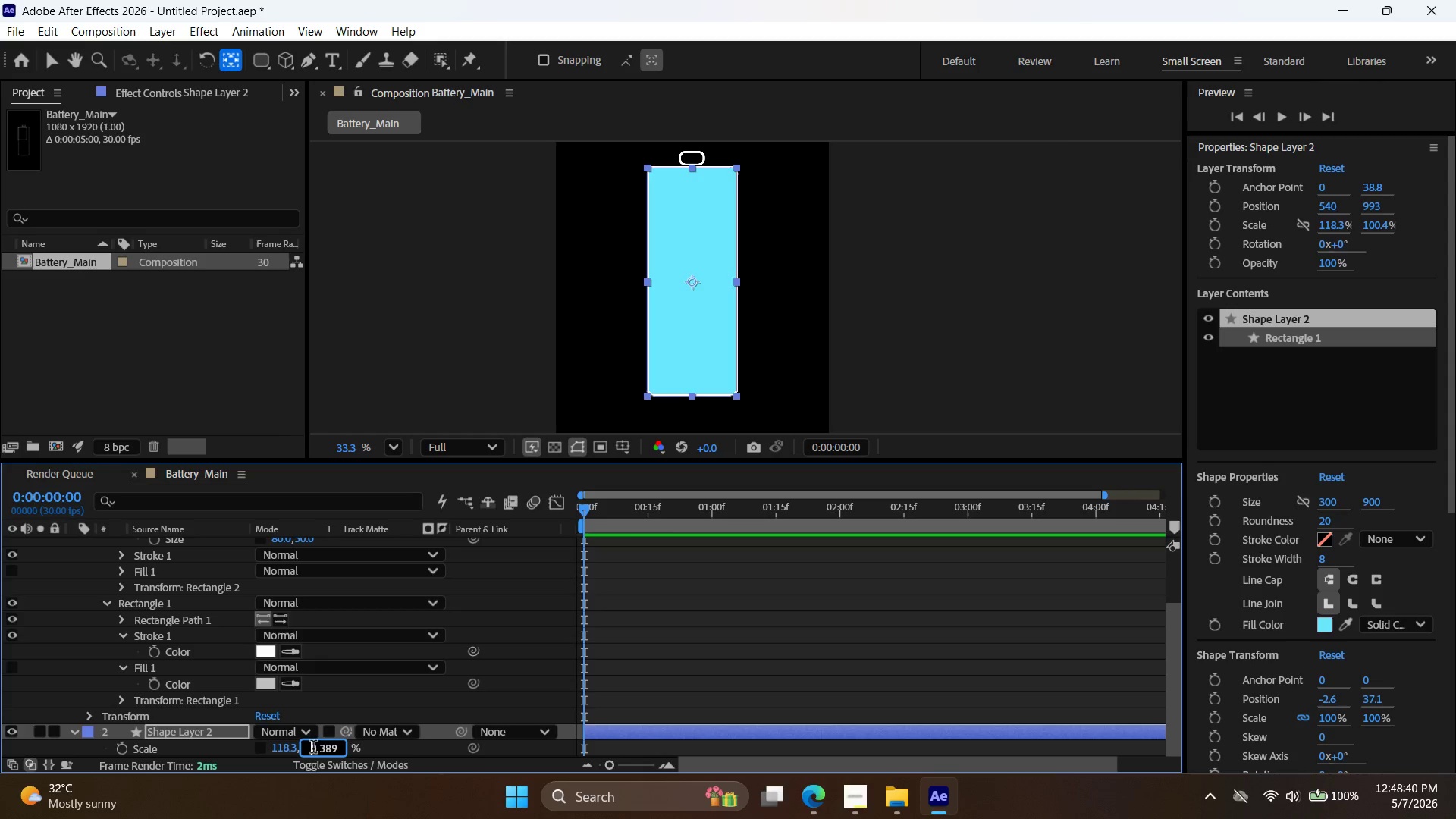 
triple_click([313, 748])
 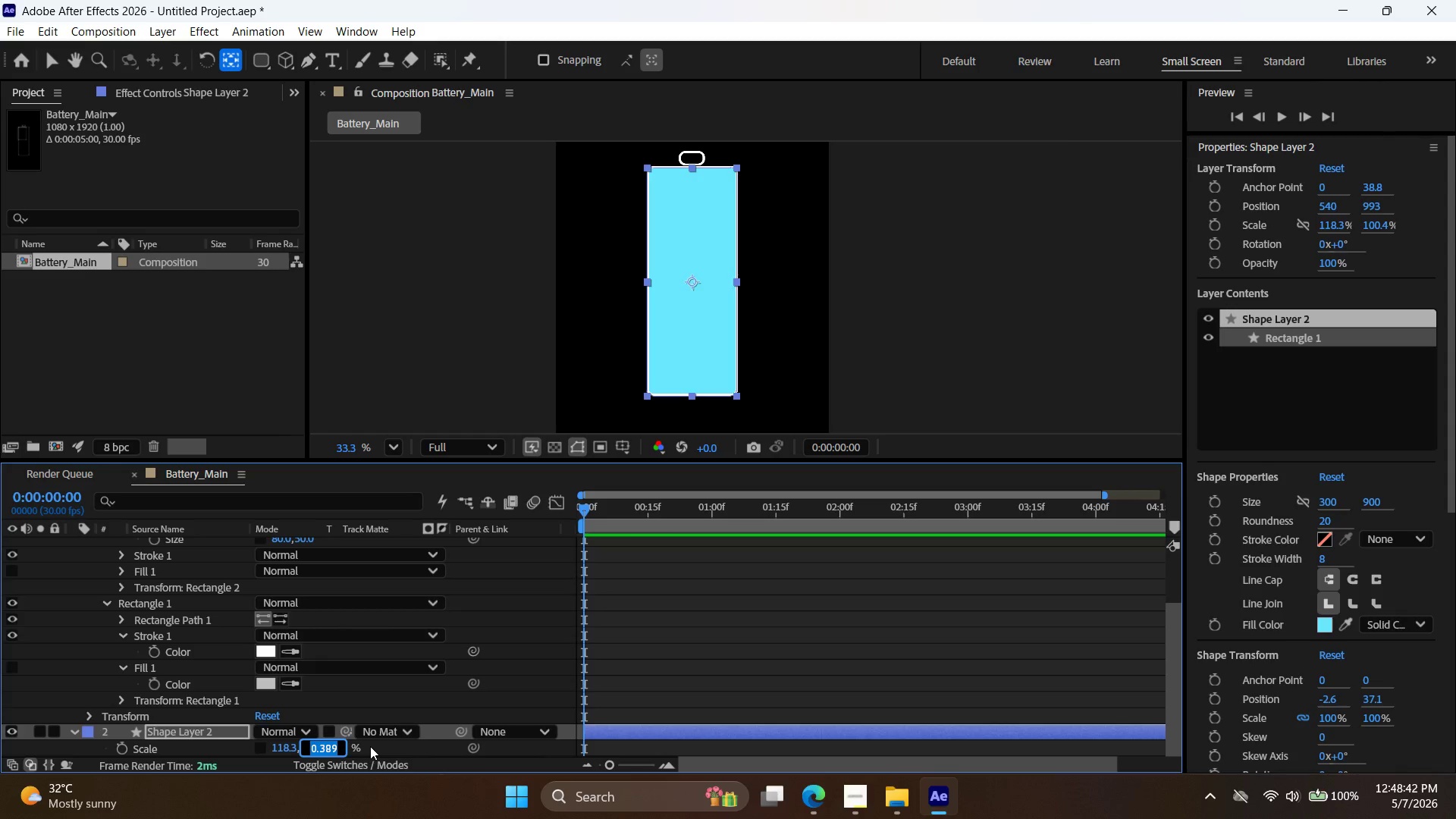 
key(0)
 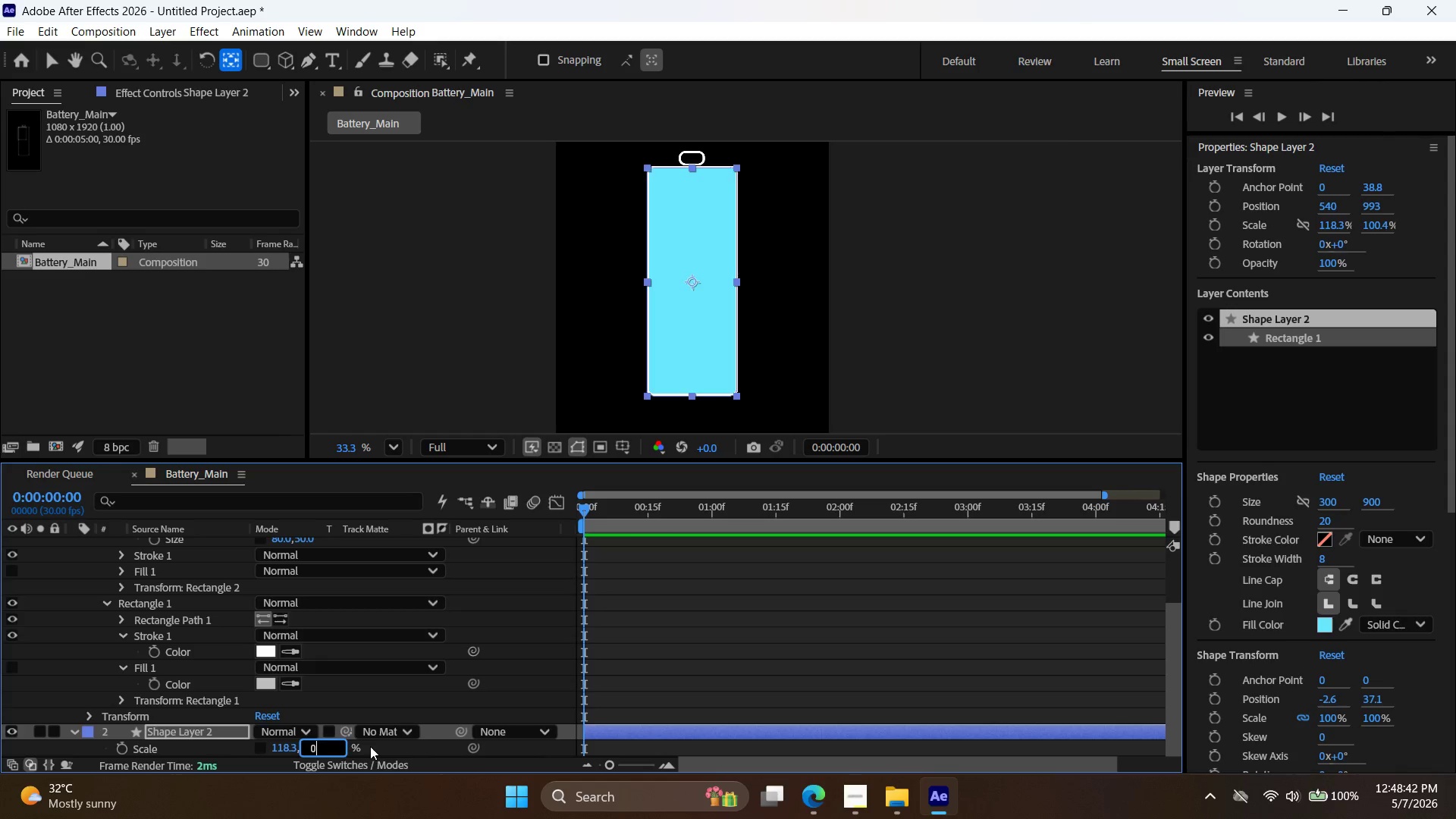 
key(Enter)
 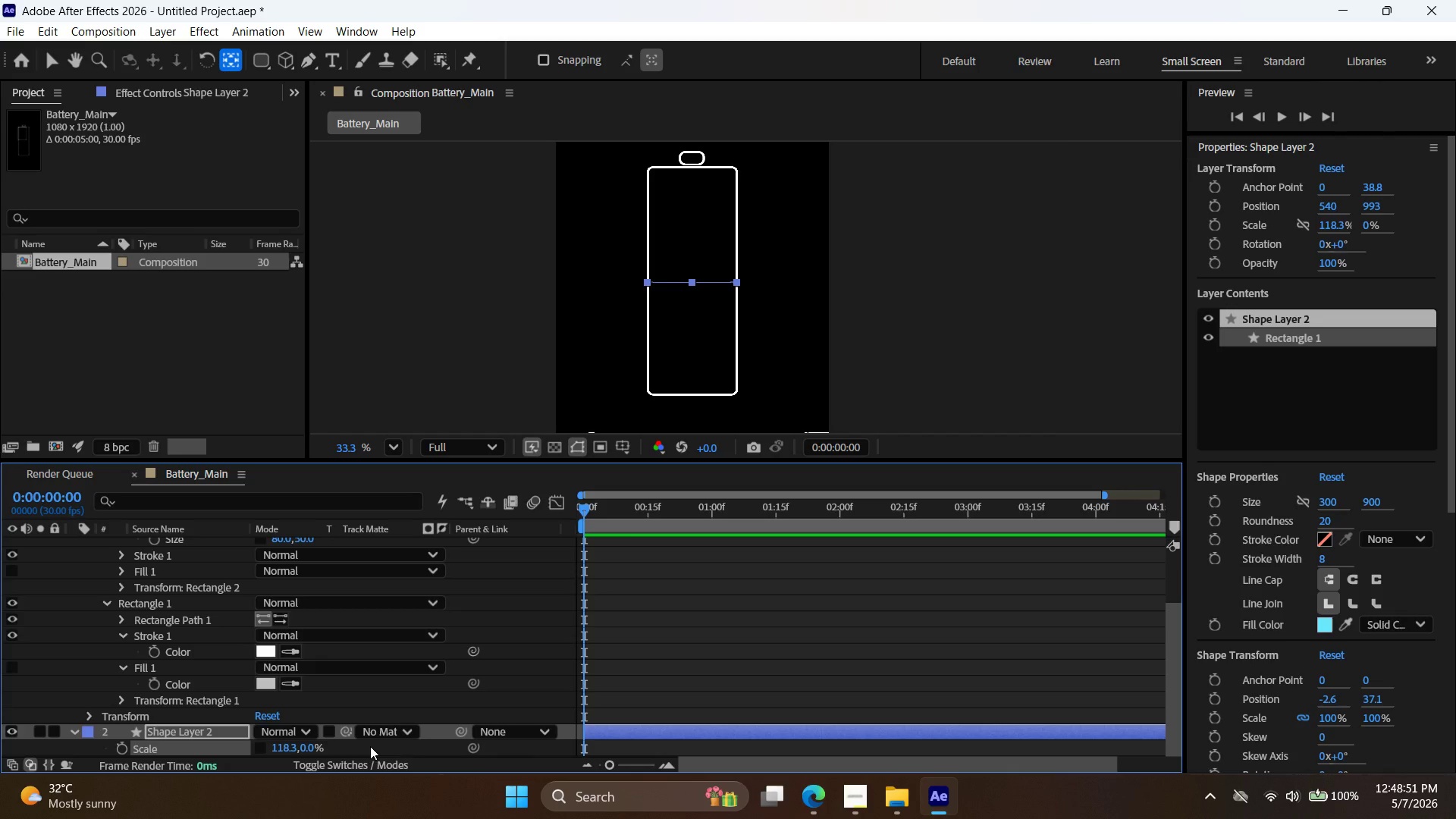 
wait(13.67)
 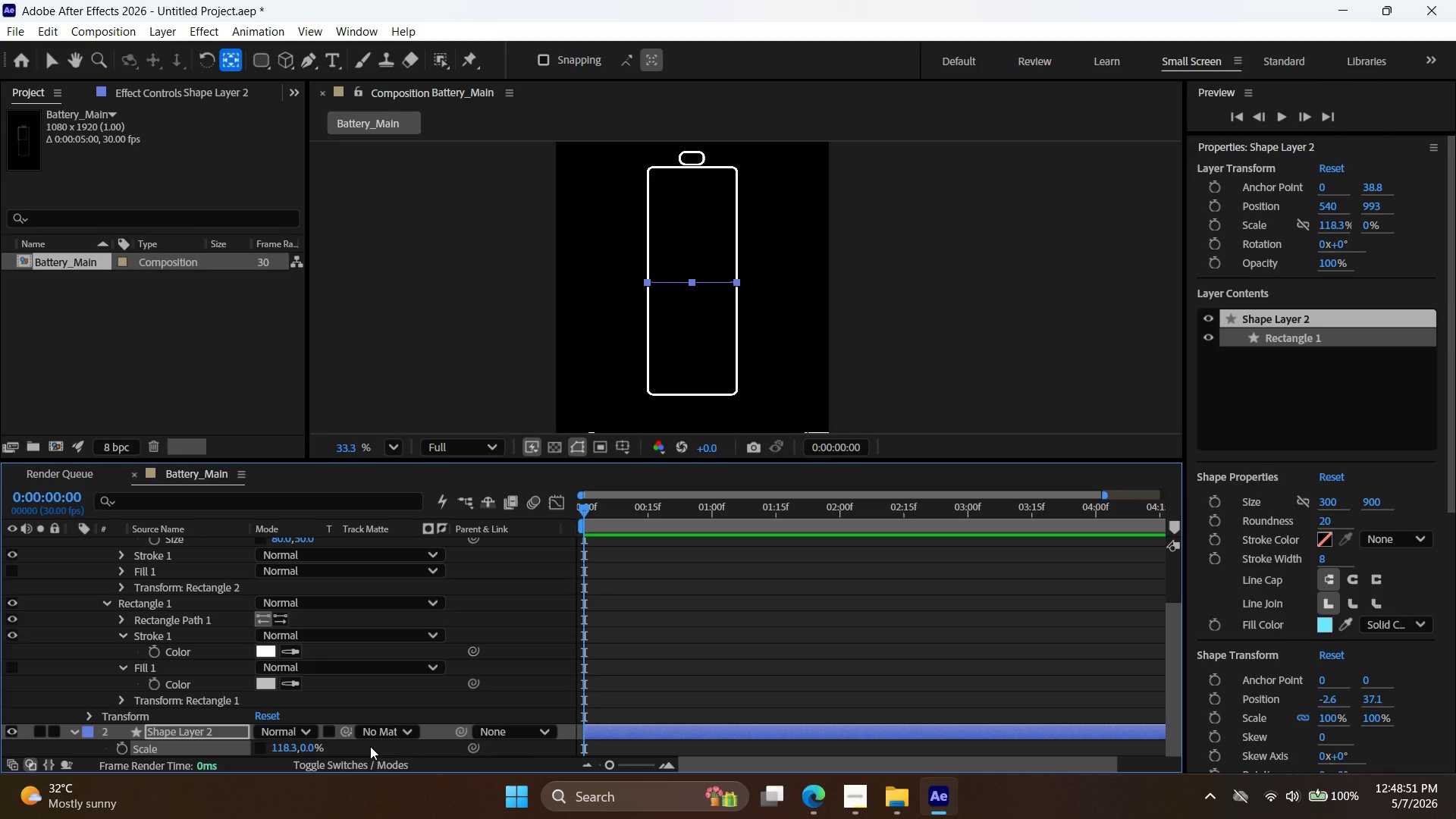 
hold_key(key=AltLeft, duration=1.59)
scroll: coordinate [799, 676], scroll_direction: down, amount: 5.0
 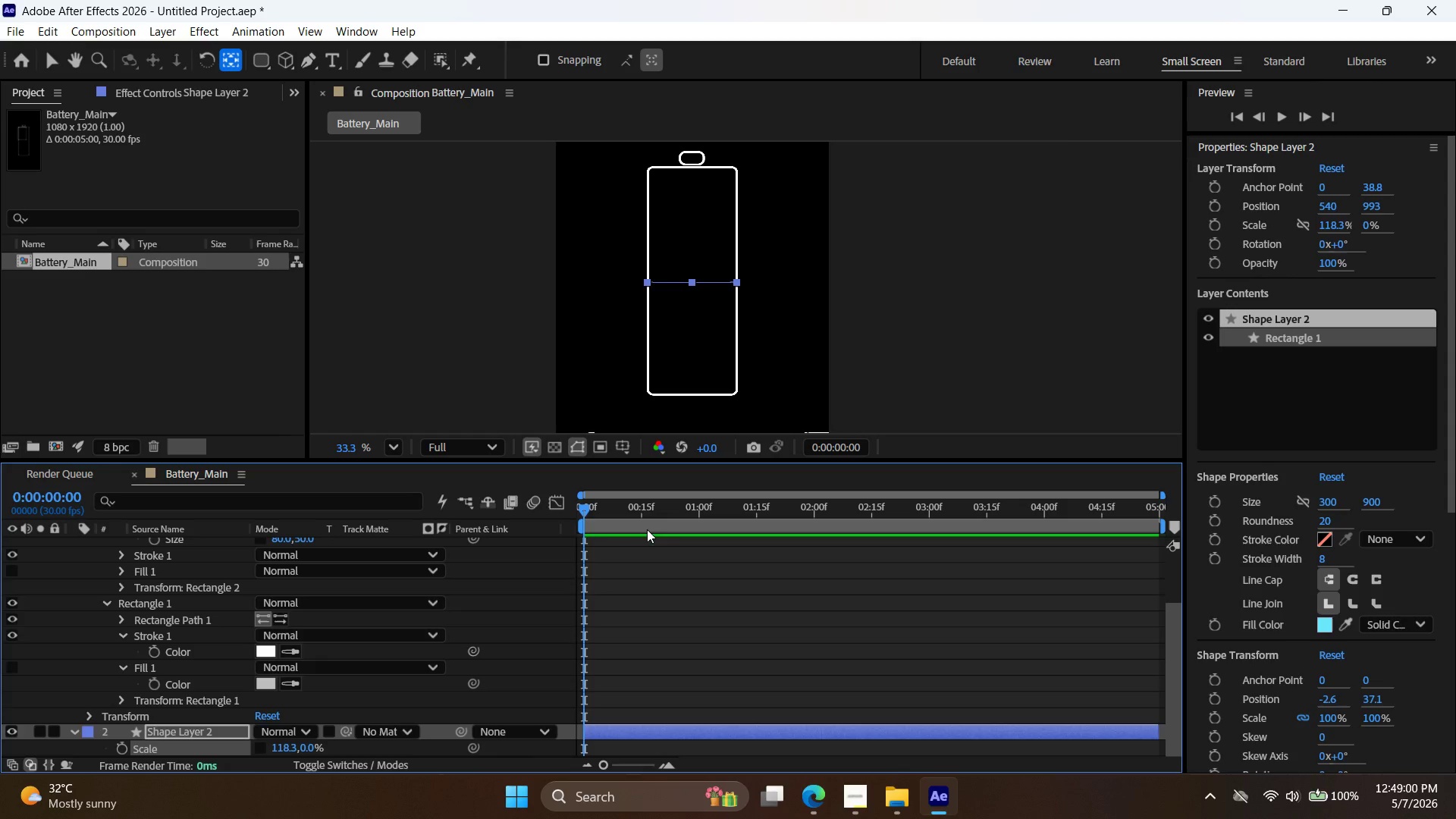 
left_click_drag(start_coordinate=[583, 507], to_coordinate=[1173, 557])
 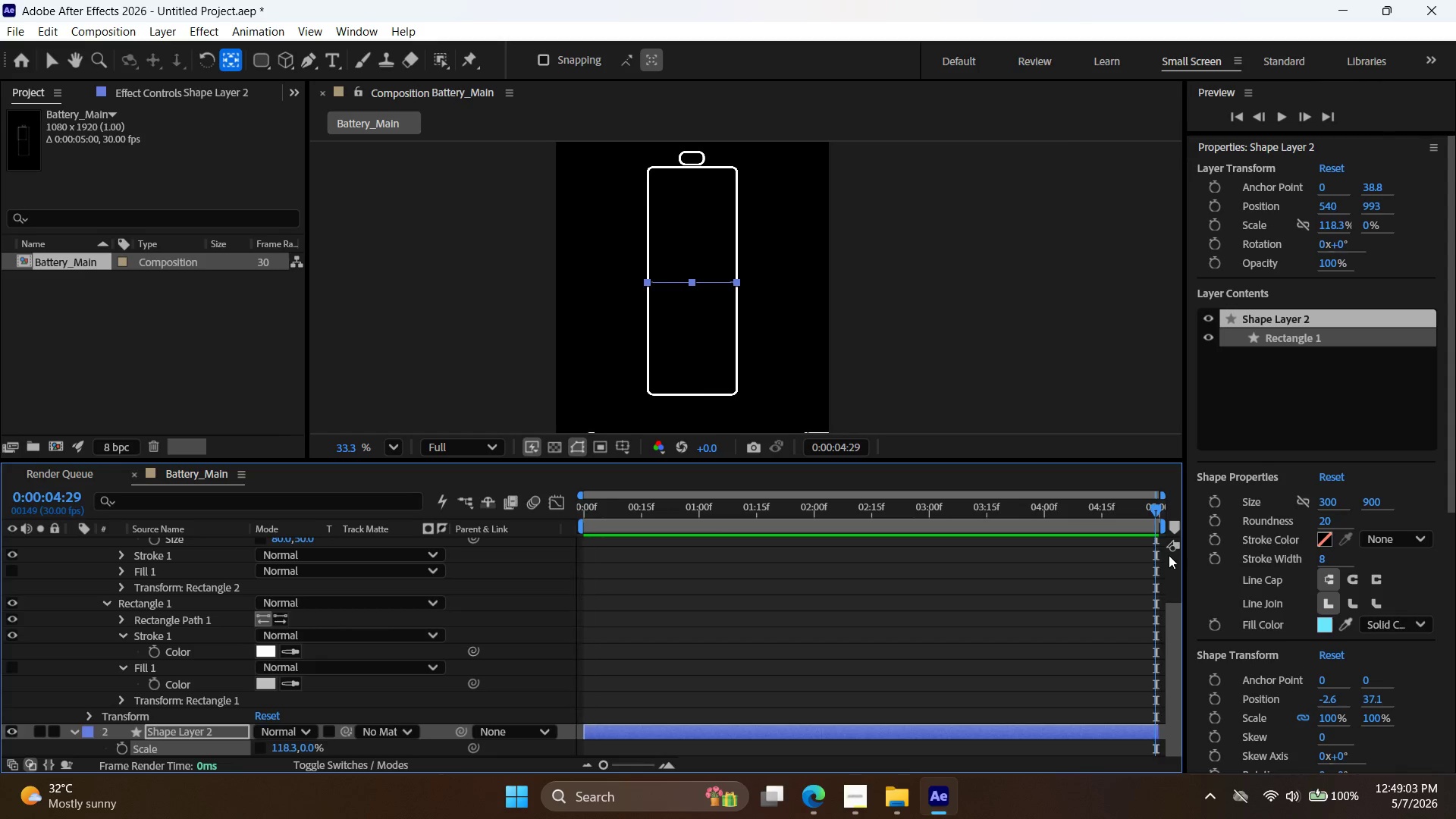 
key(Control+Z)
 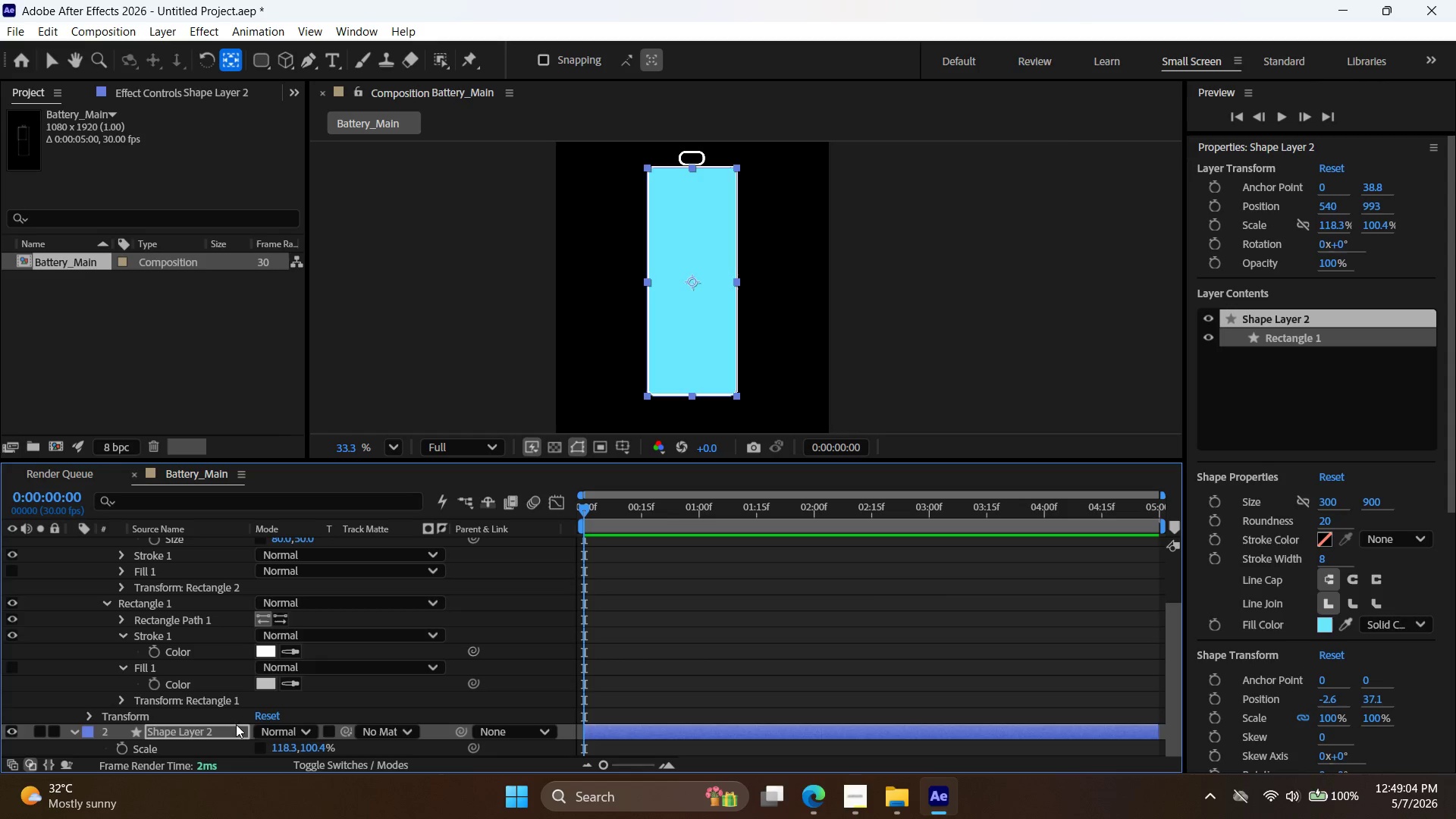 
key(Control+Shift+Z)
 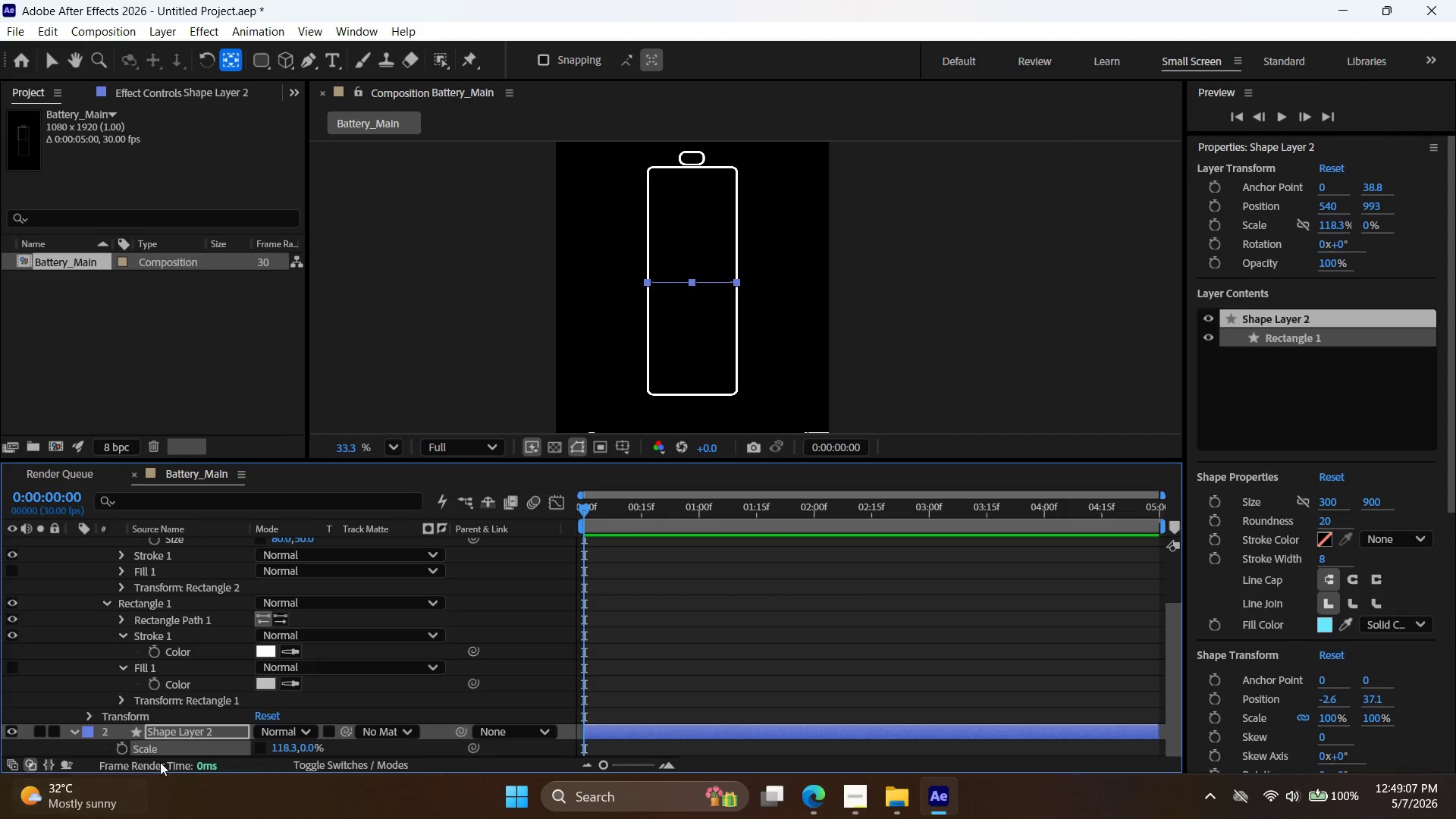 
left_click([123, 755])
 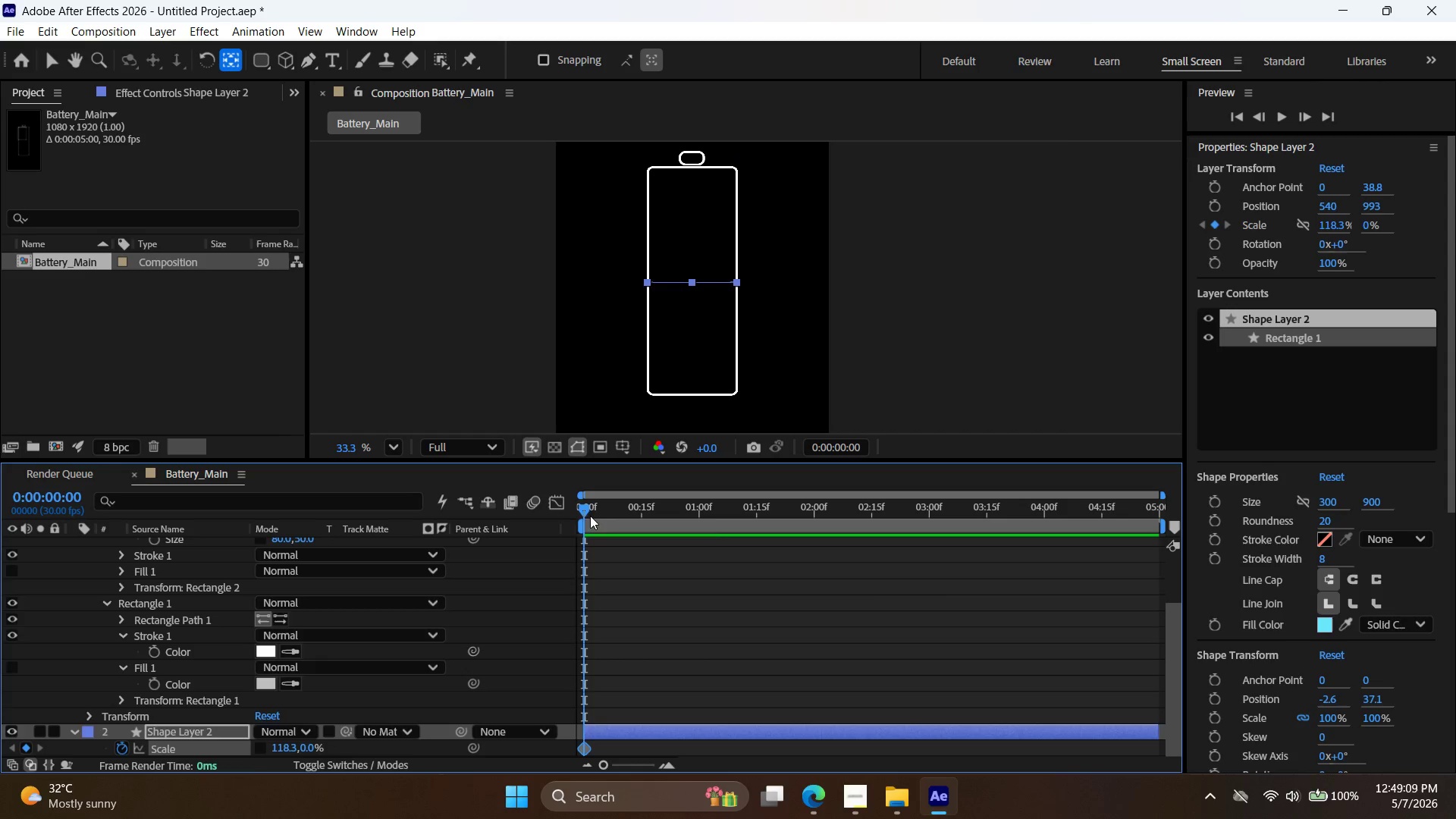 
left_click_drag(start_coordinate=[585, 504], to_coordinate=[1203, 545])
 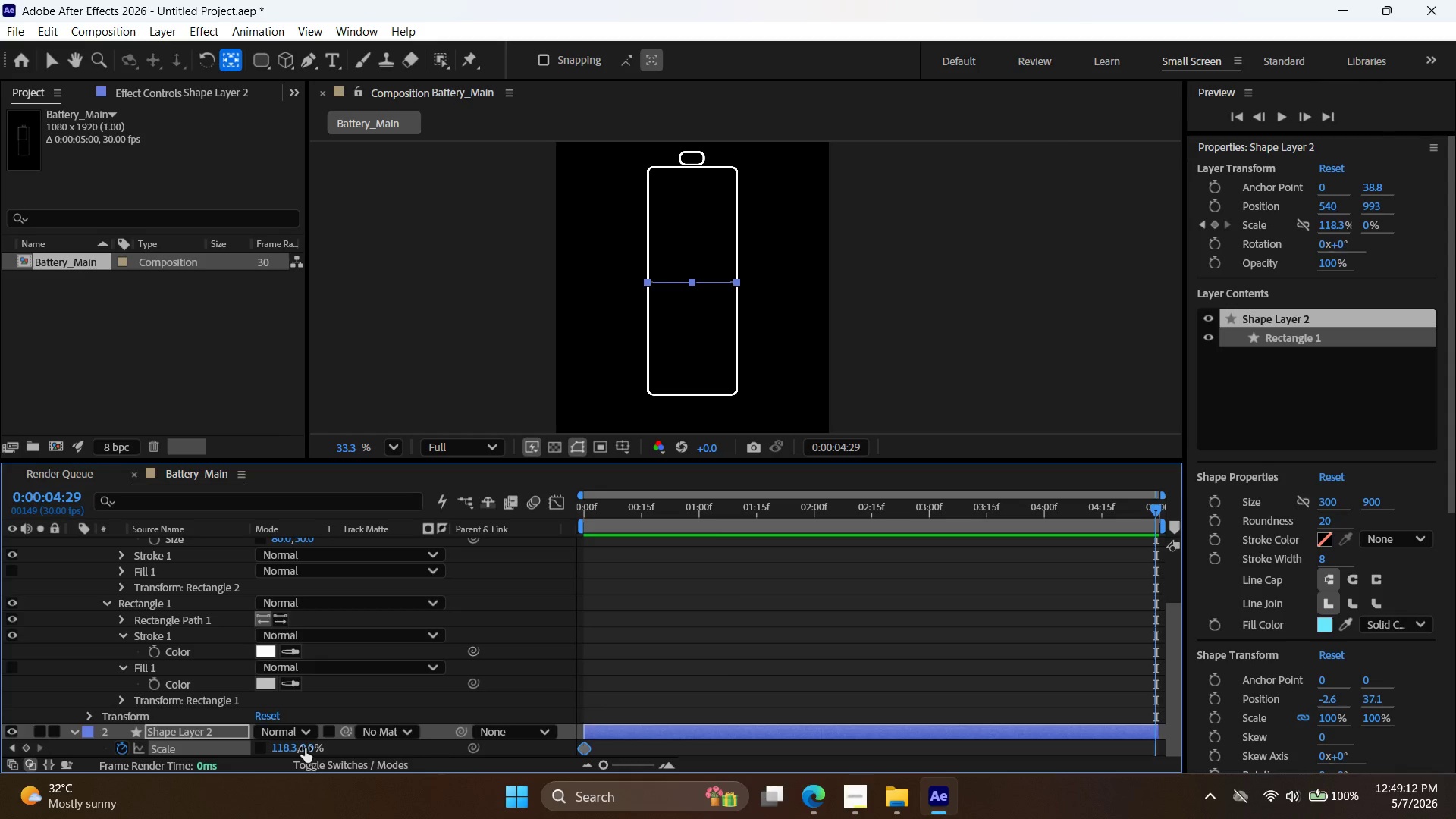 
double_click([305, 748])
 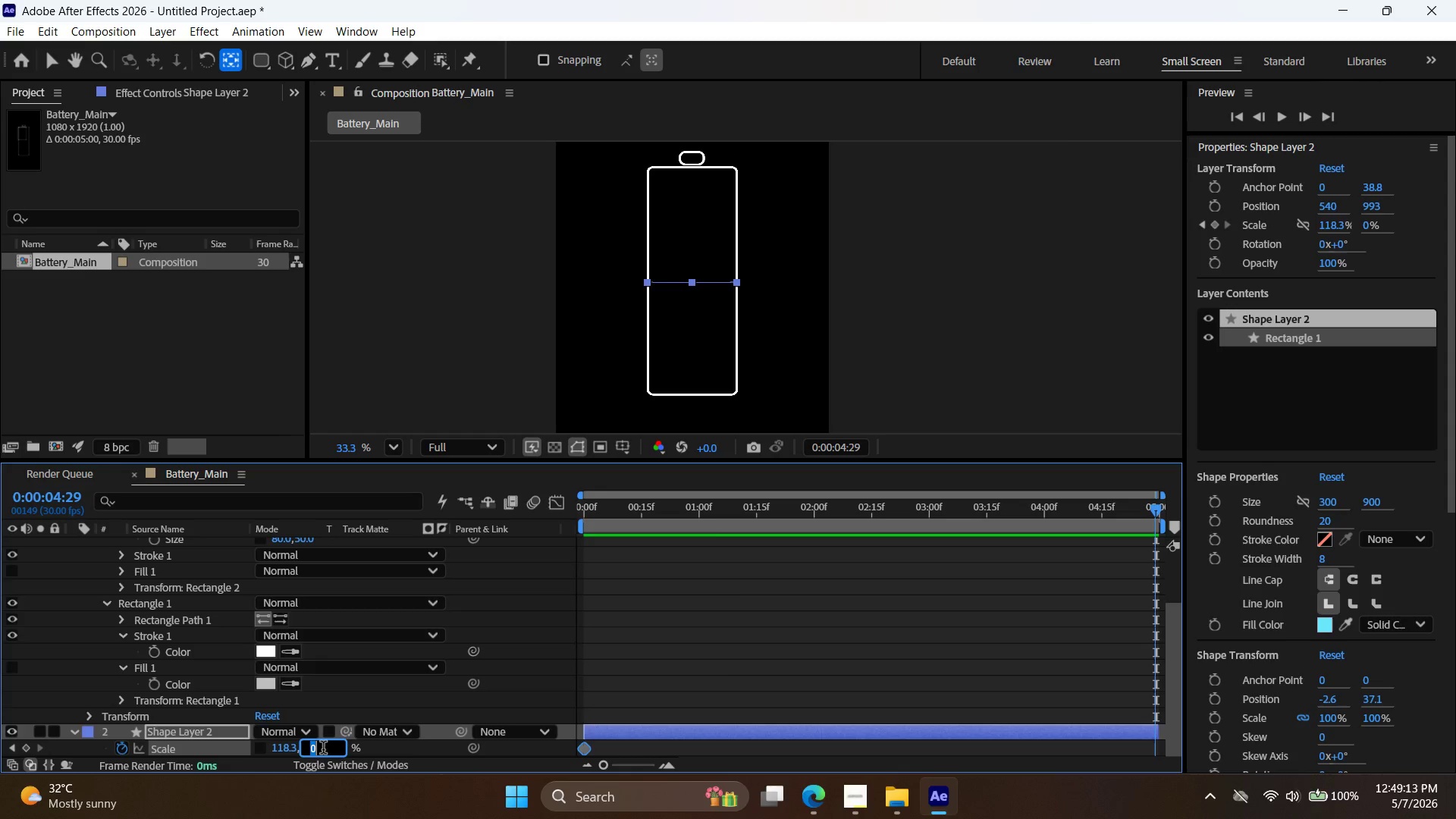 
type(100)
 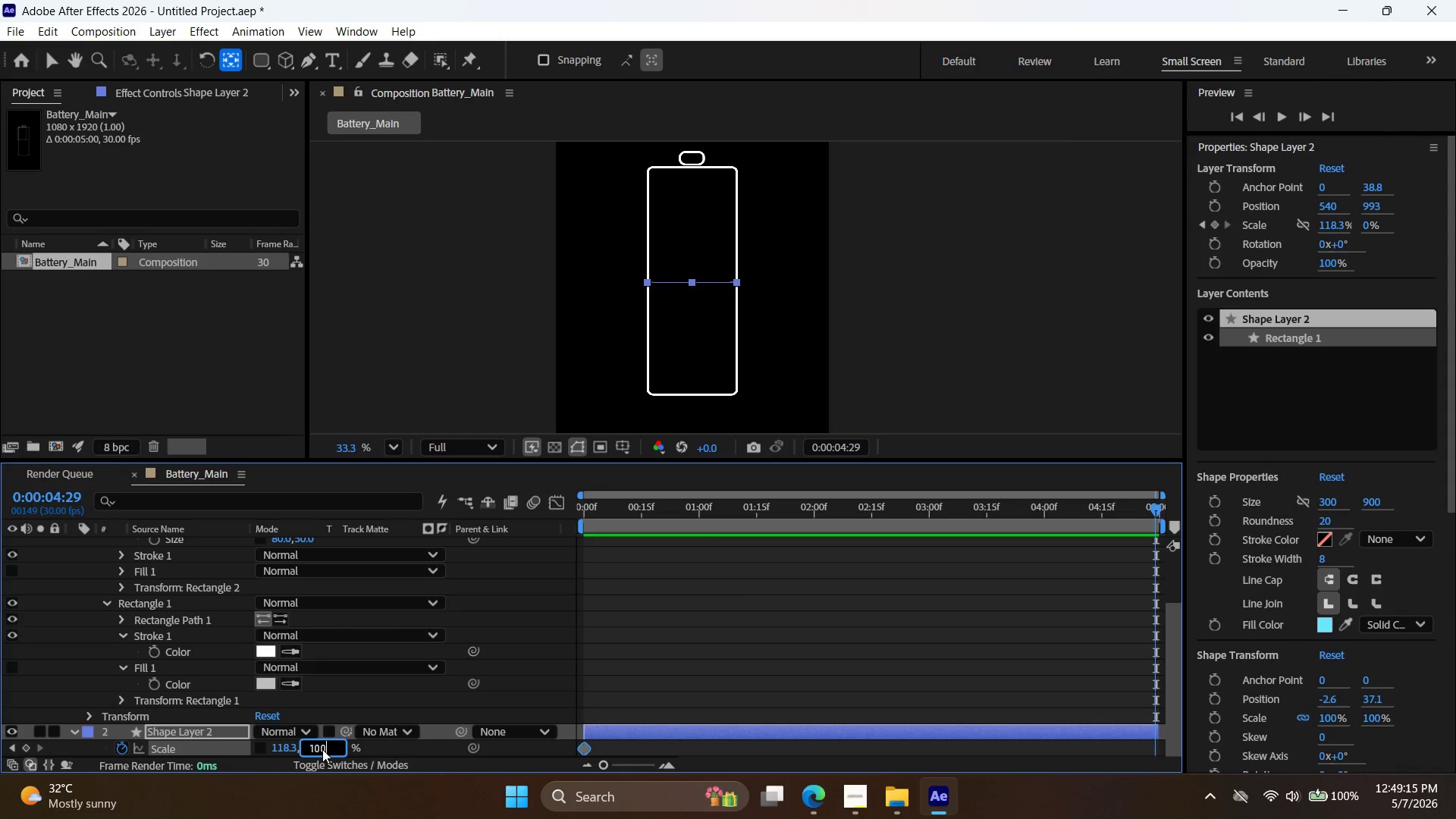 
key(Enter)
 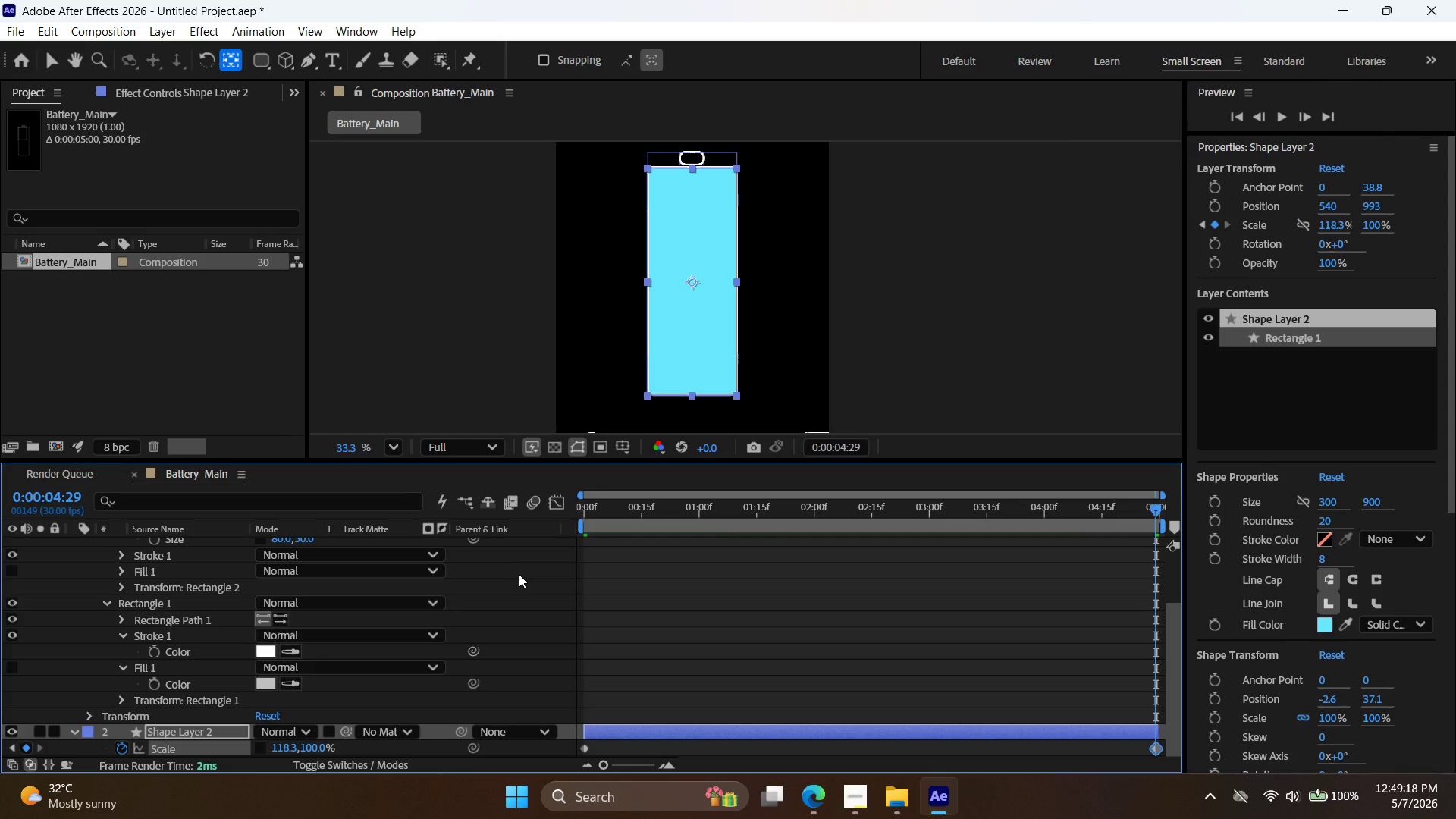 
left_click_drag(start_coordinate=[1159, 510], to_coordinate=[768, 537])
 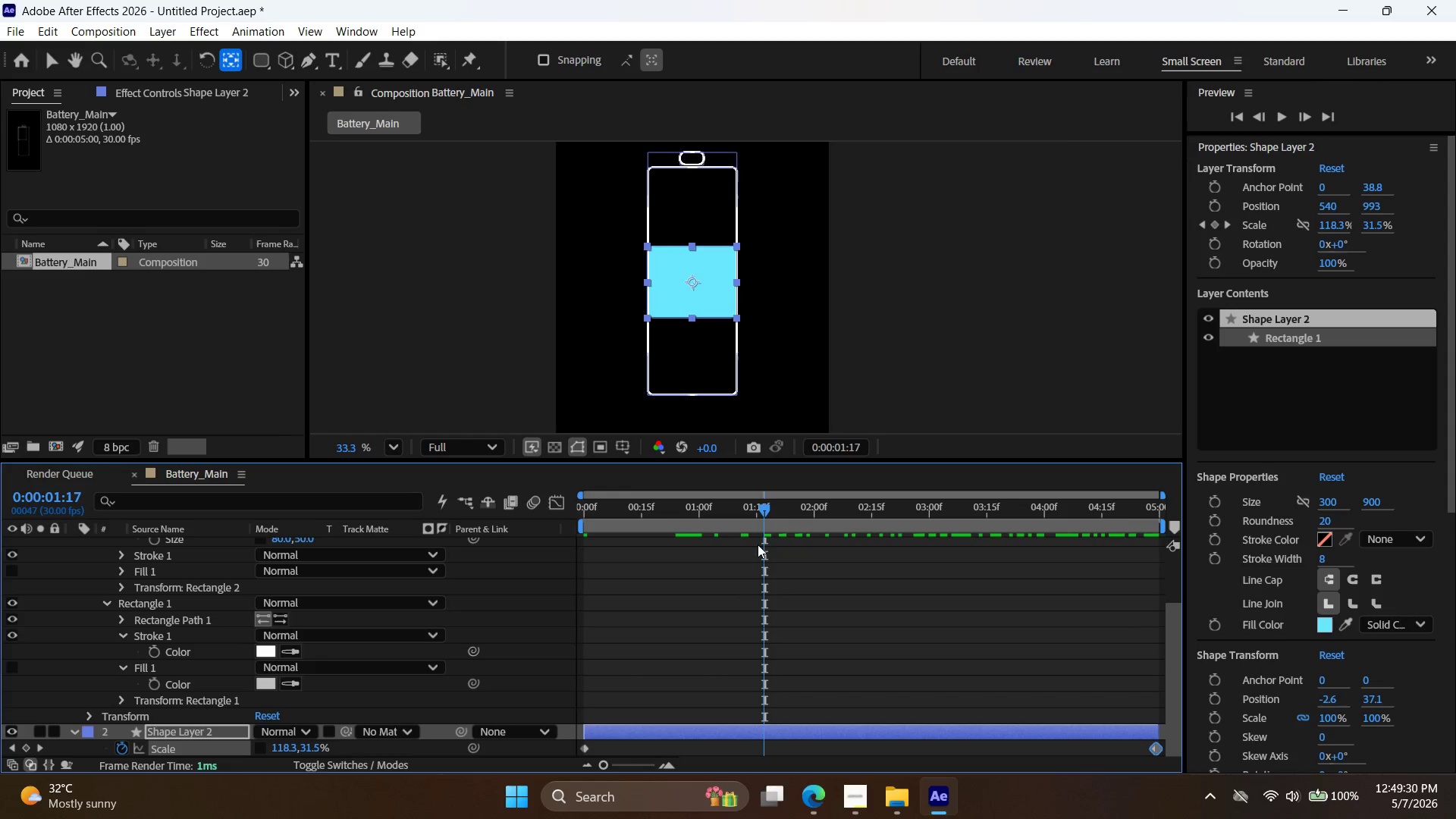 
key(Control+Z)
 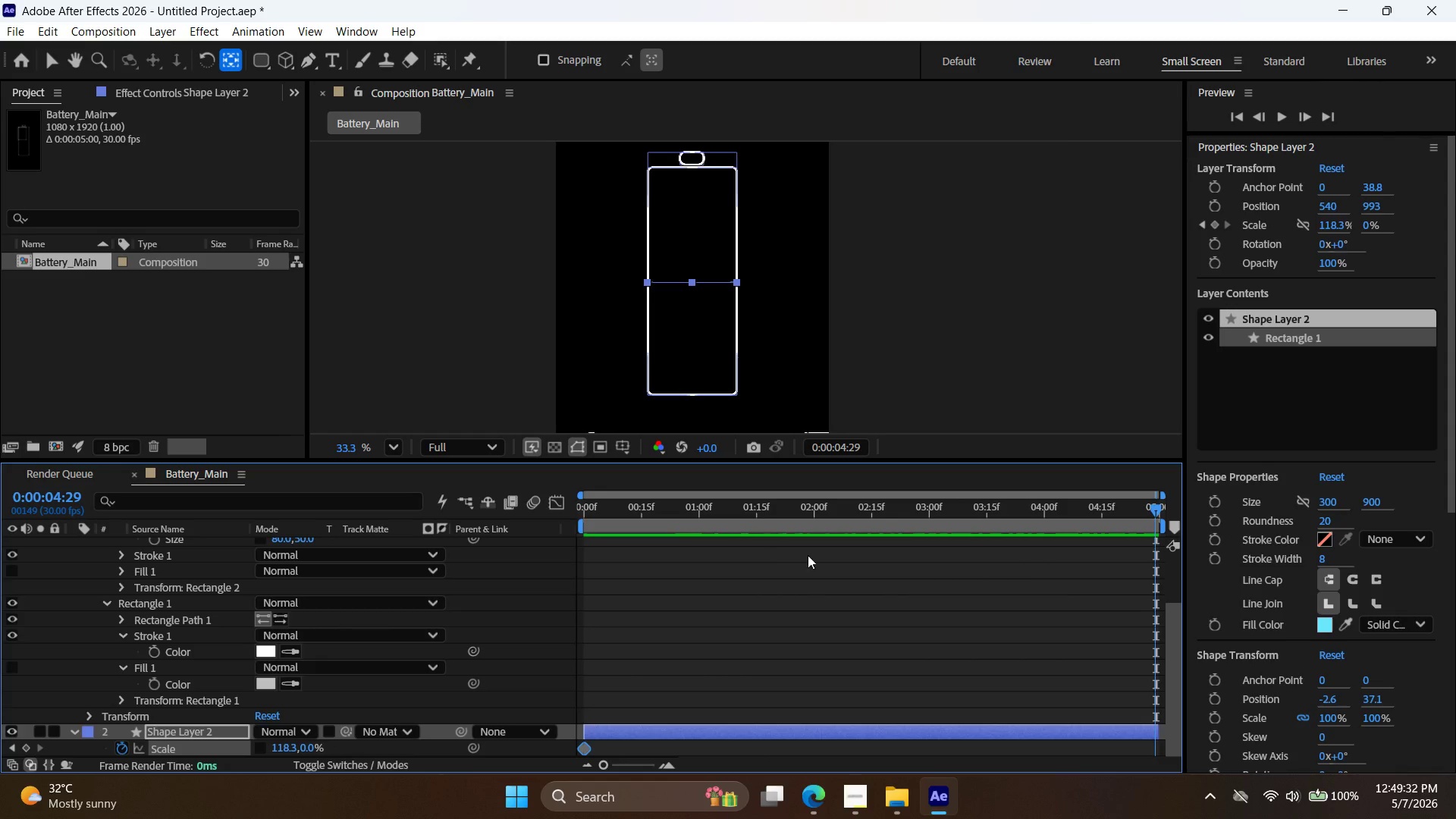 
key(Control+Z)
 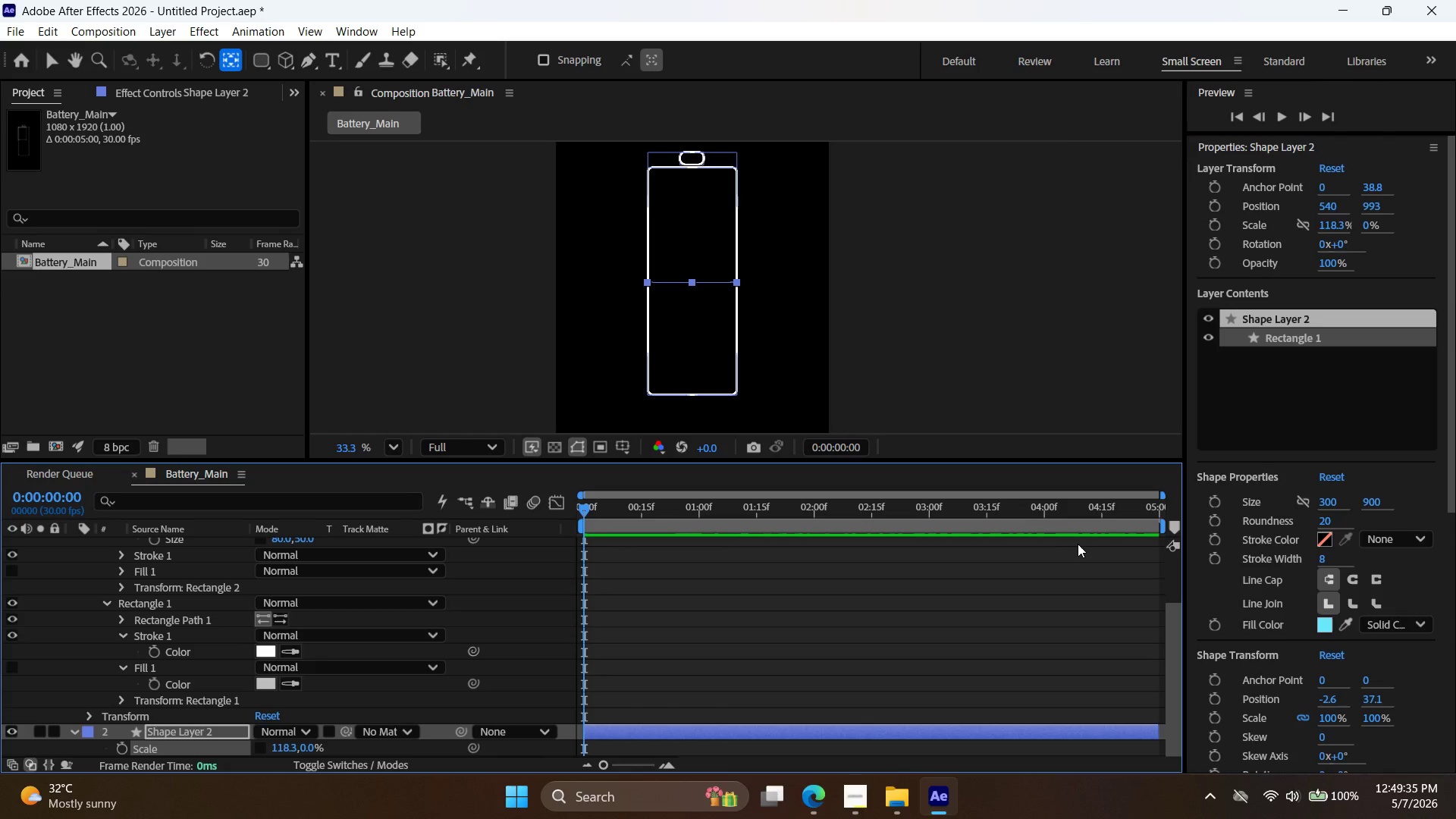 
key(Control+Z)
 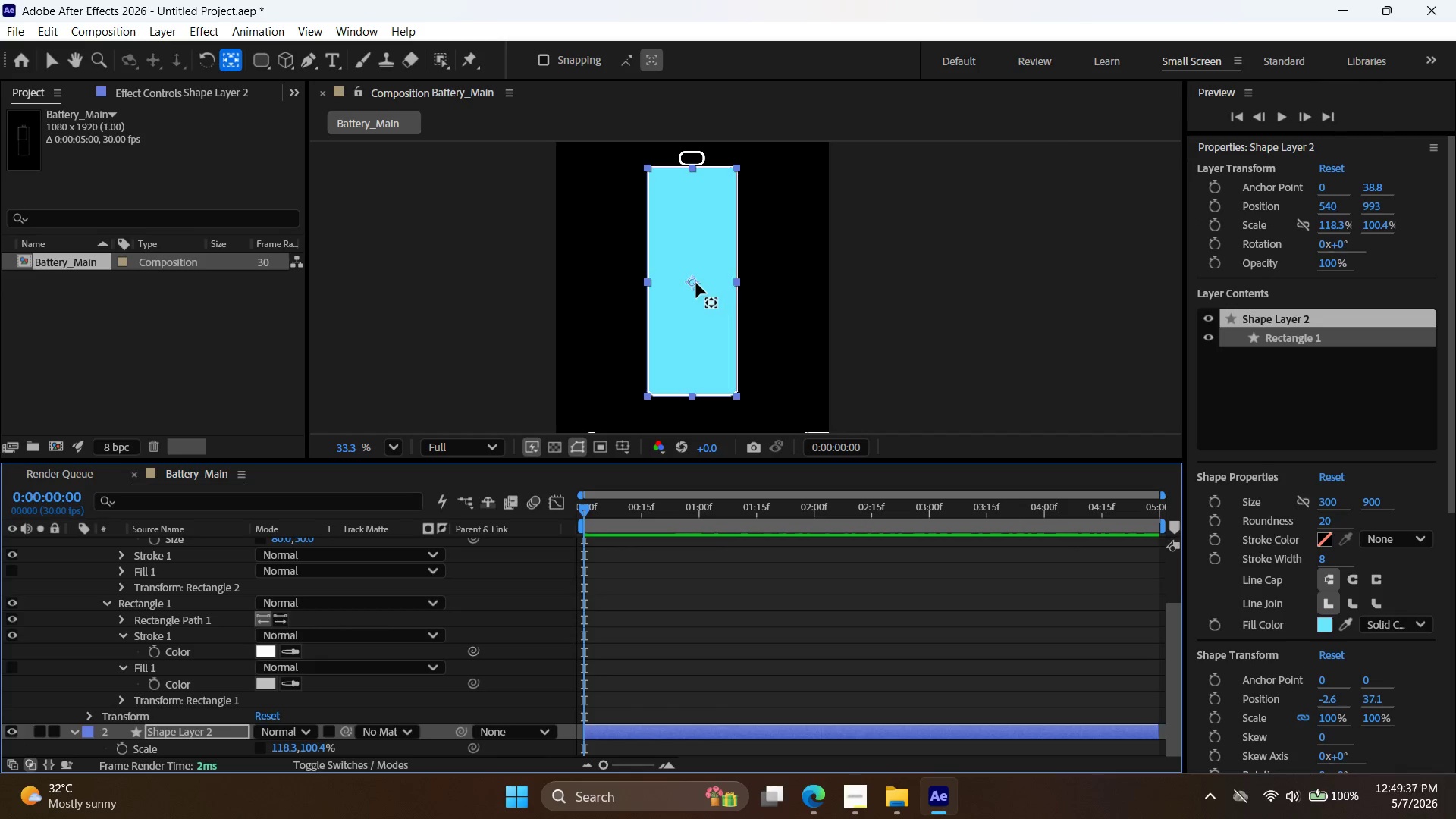 
left_click_drag(start_coordinate=[695, 283], to_coordinate=[694, 396])
 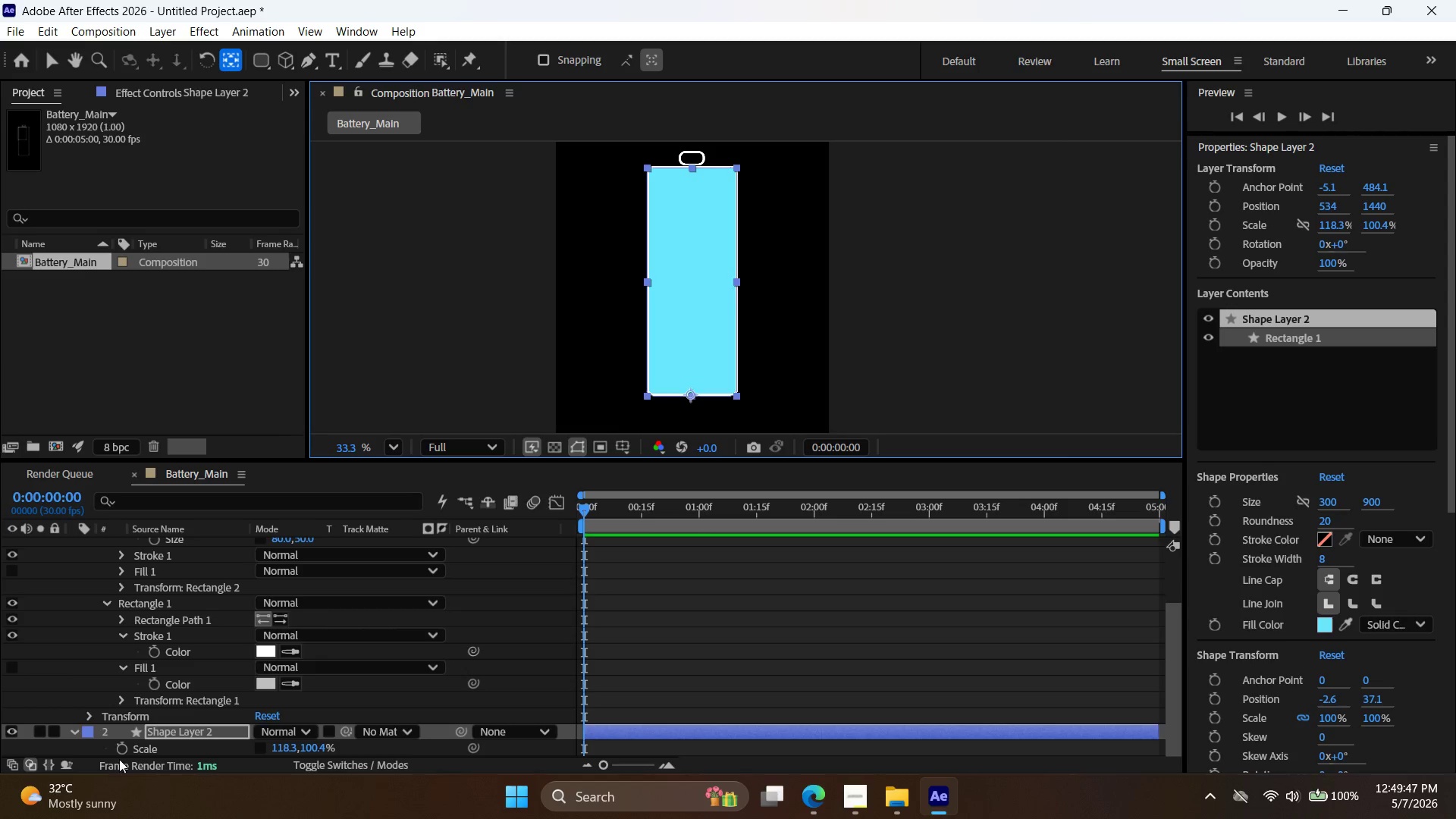 
left_click([124, 748])
 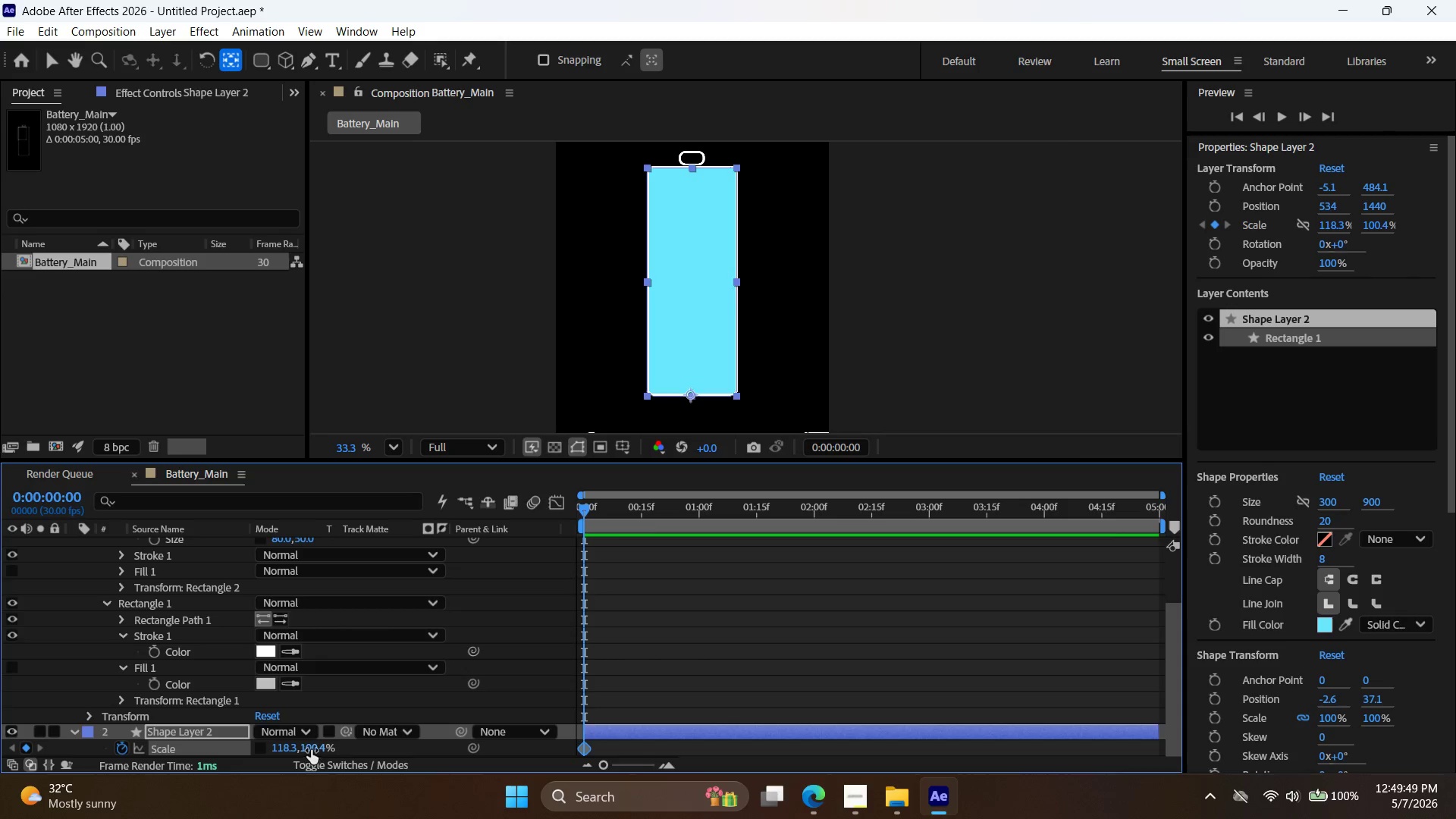 
left_click([315, 748])
 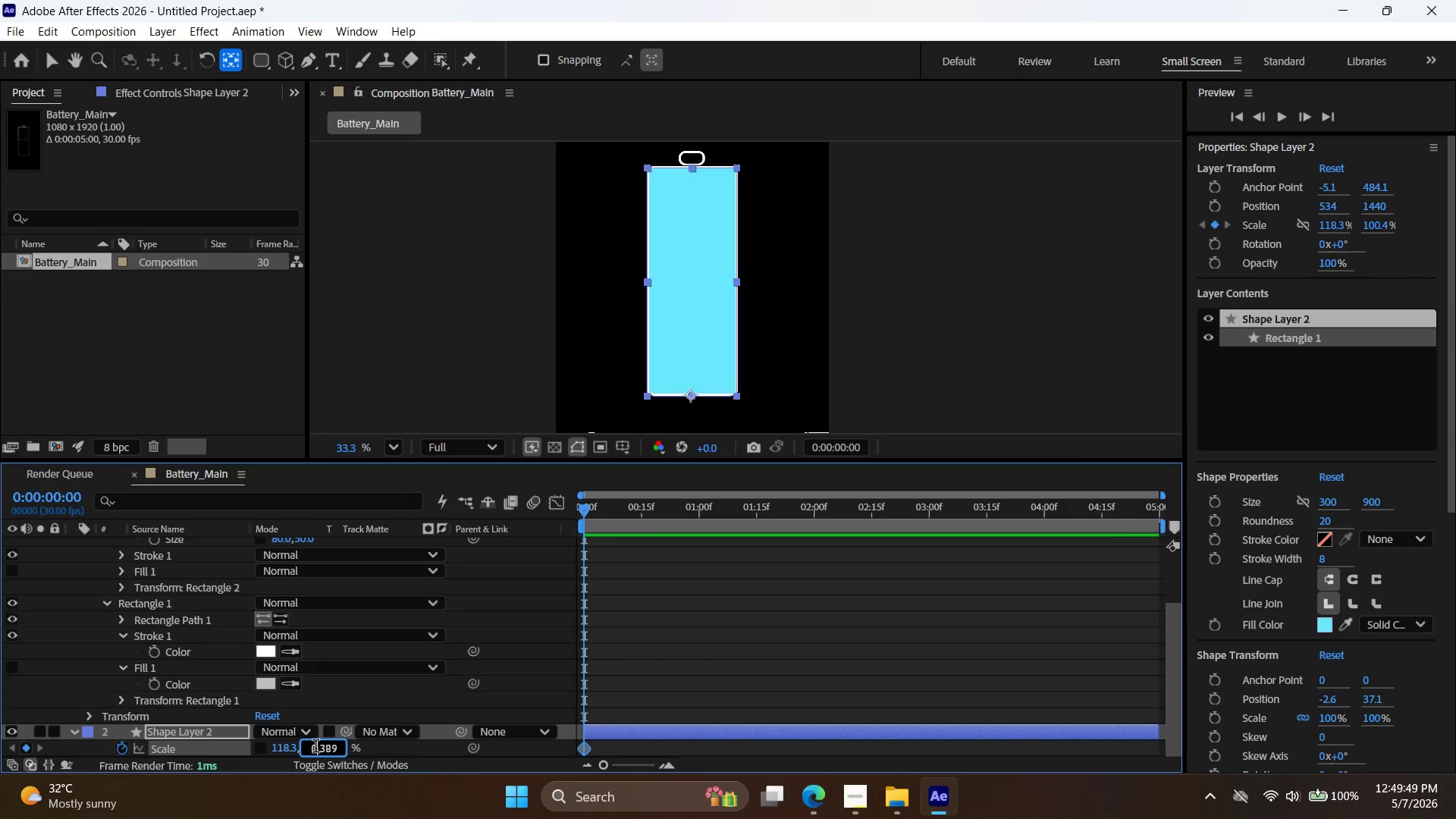 
triple_click([315, 748])
 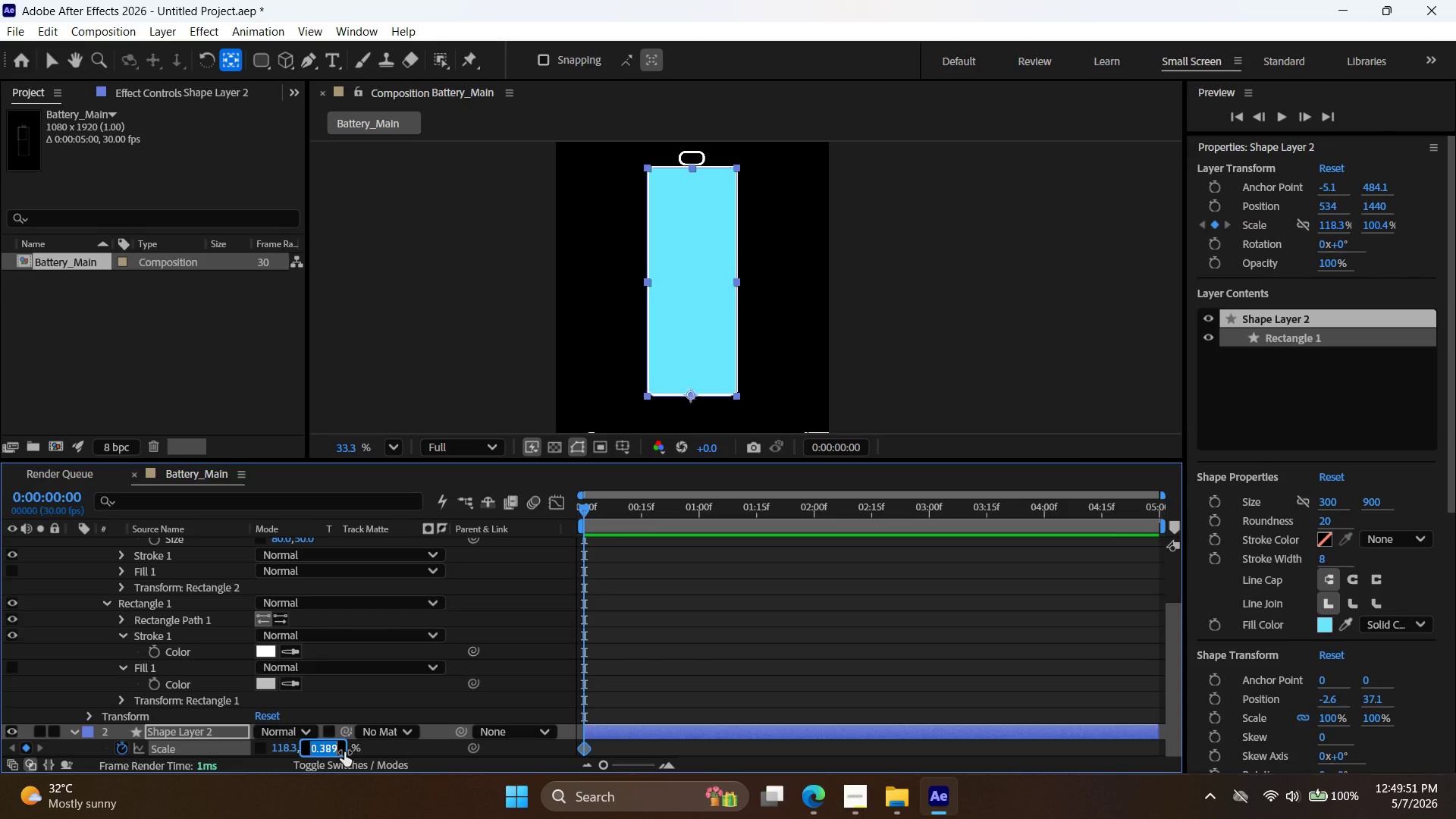 
key(0)
 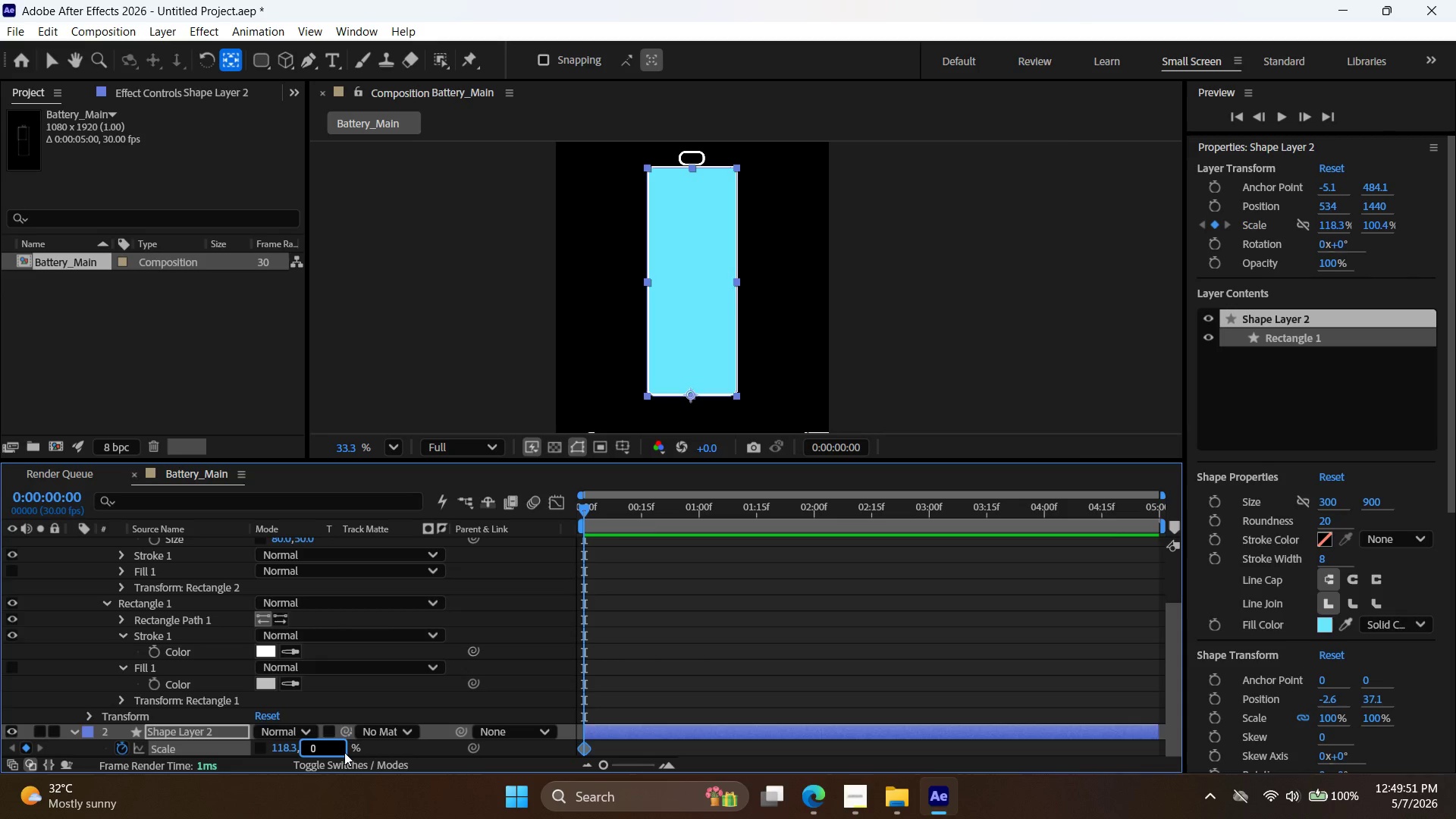 
key(Enter)
 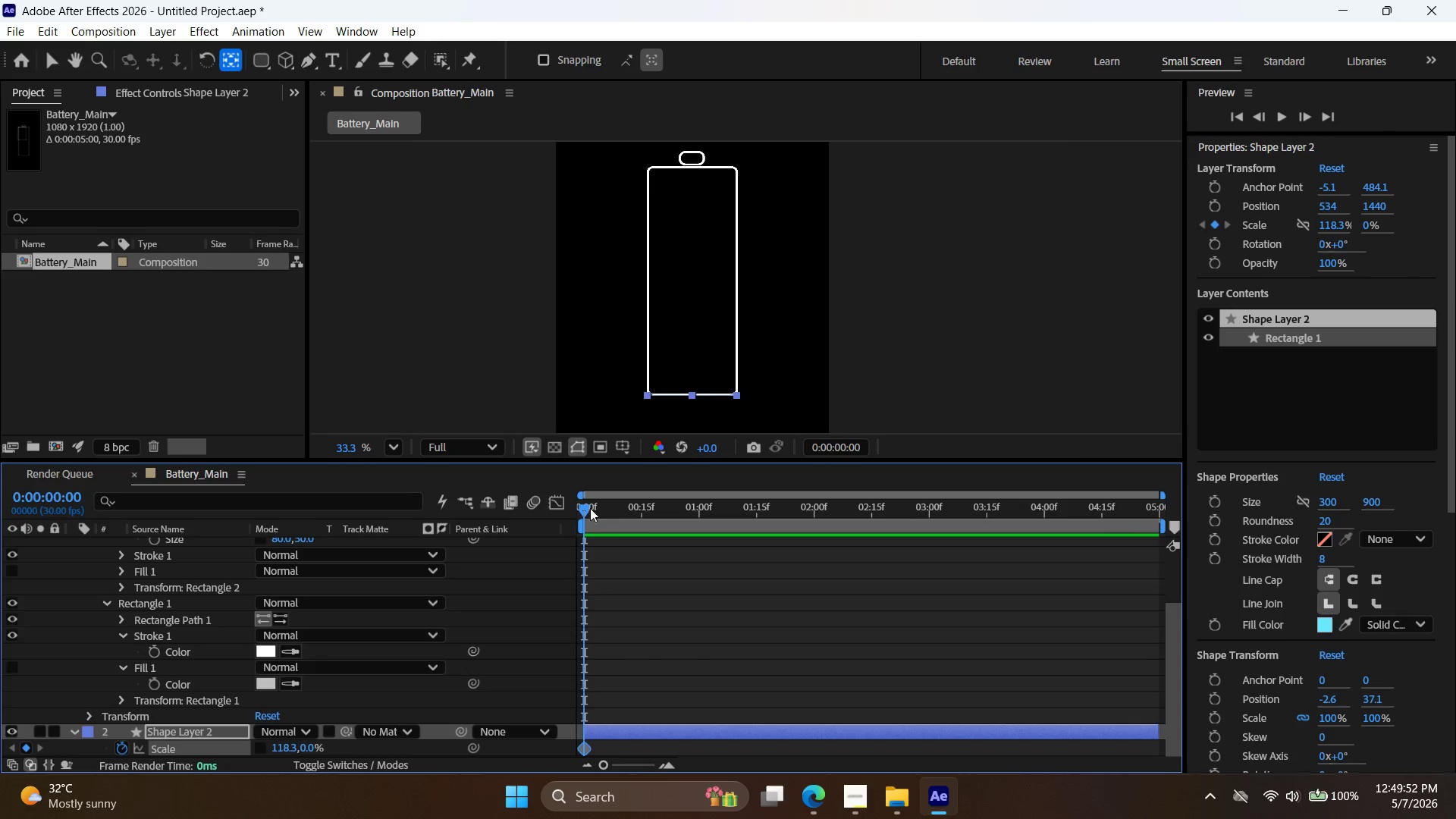 
left_click_drag(start_coordinate=[585, 504], to_coordinate=[1294, 570])
 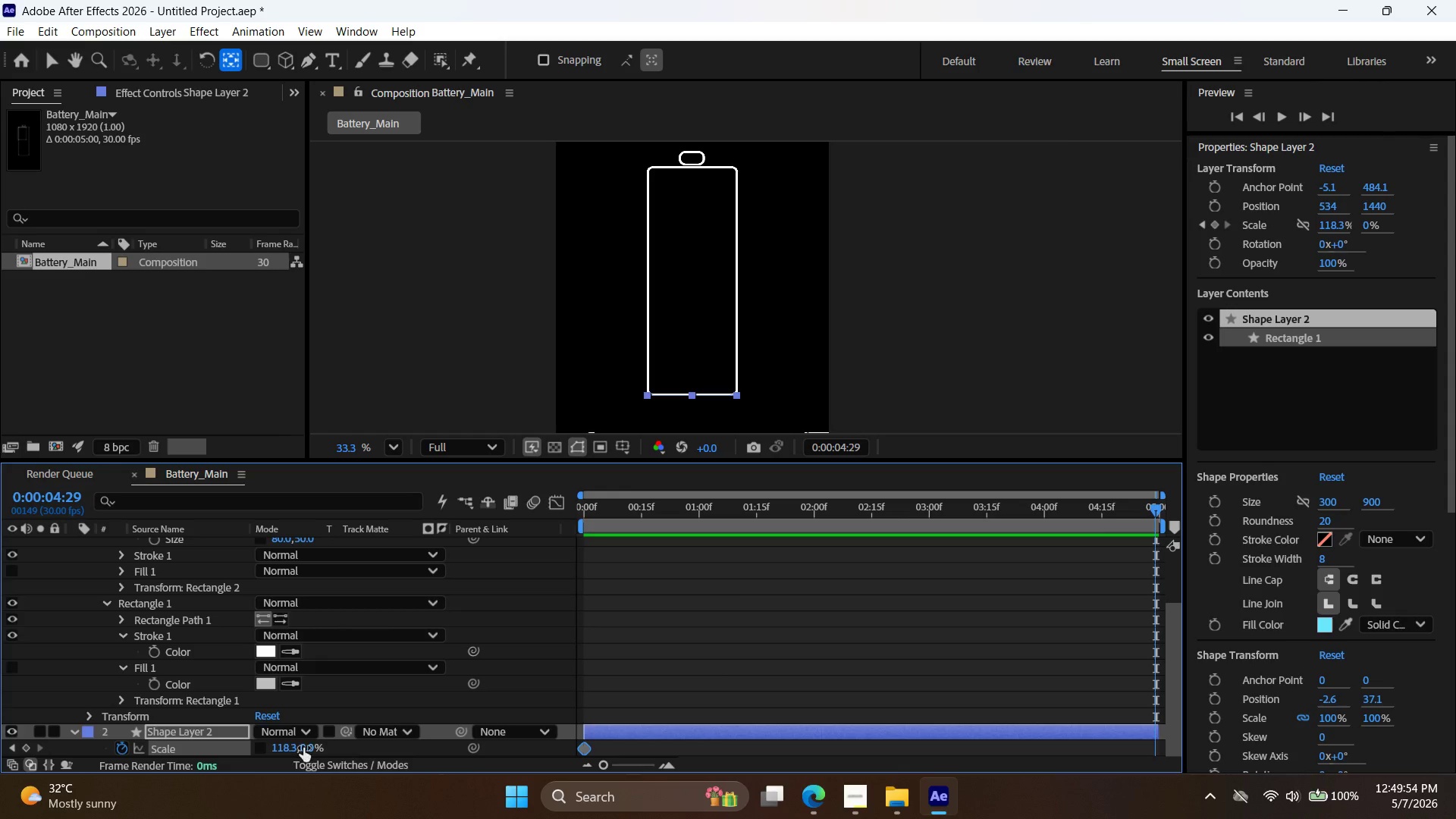 
double_click([303, 748])
 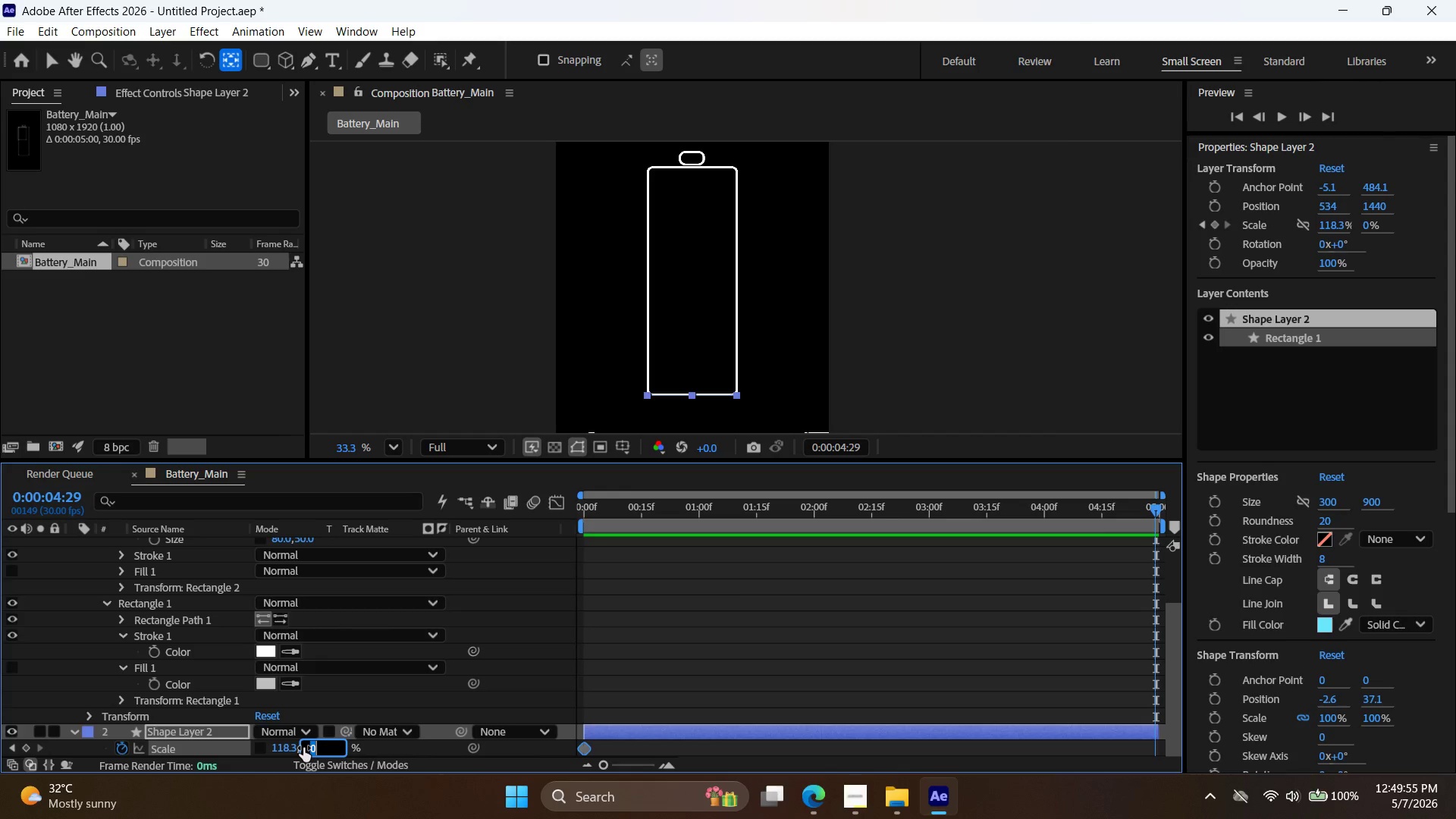 
triple_click([303, 748])
 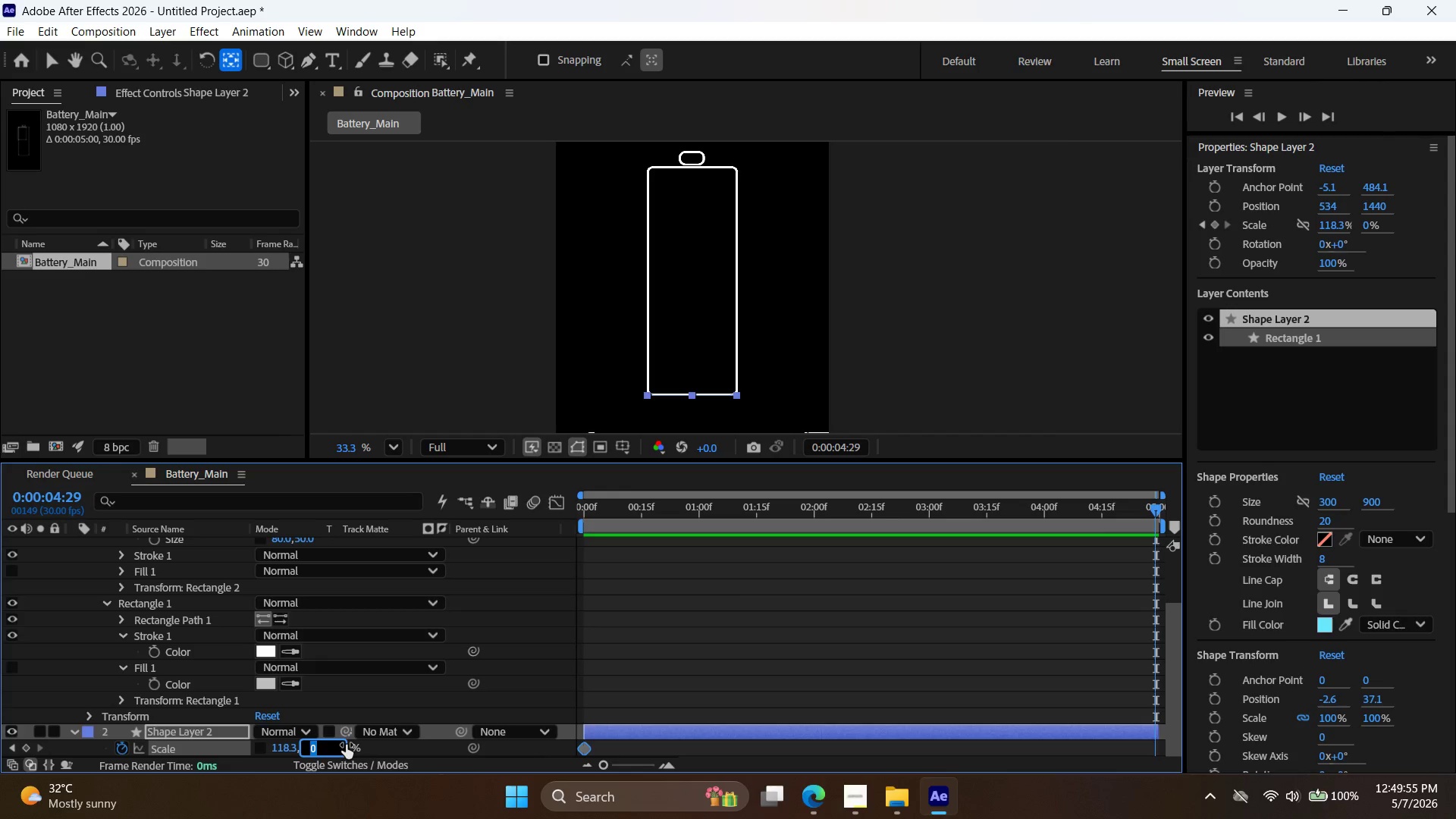 
type(100)
 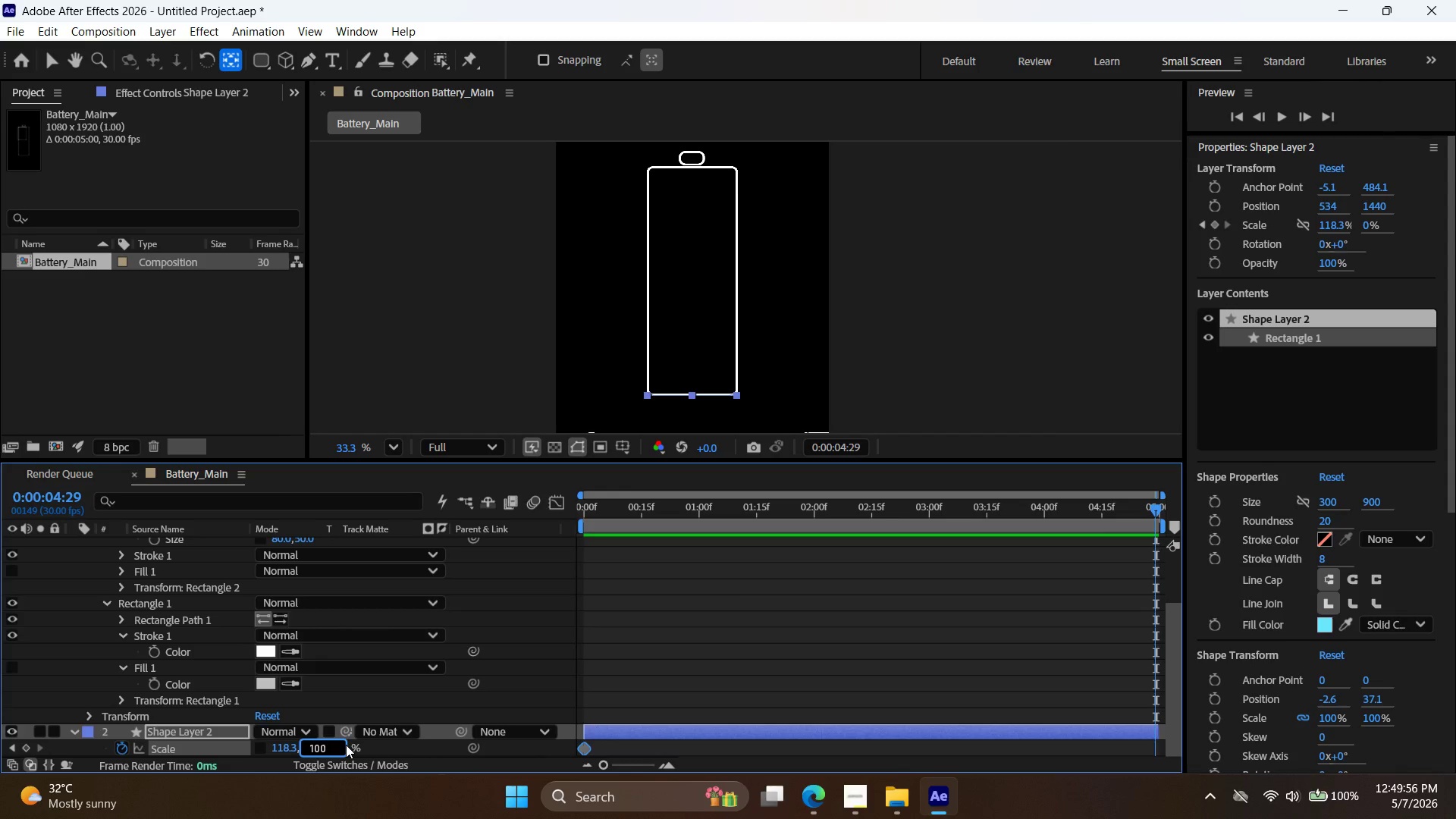 
key(Enter)
 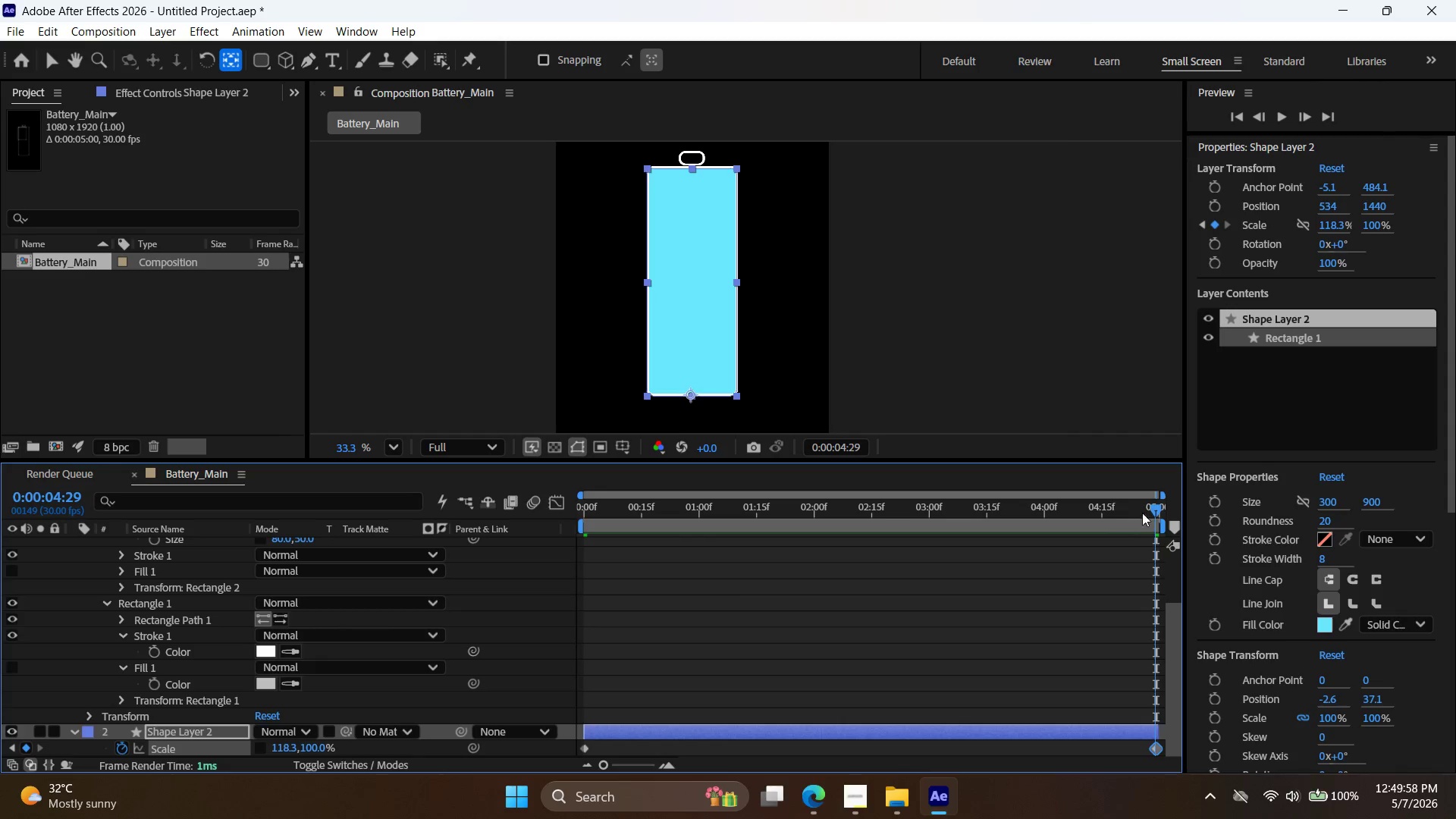 
left_click_drag(start_coordinate=[1157, 513], to_coordinate=[541, 541])
 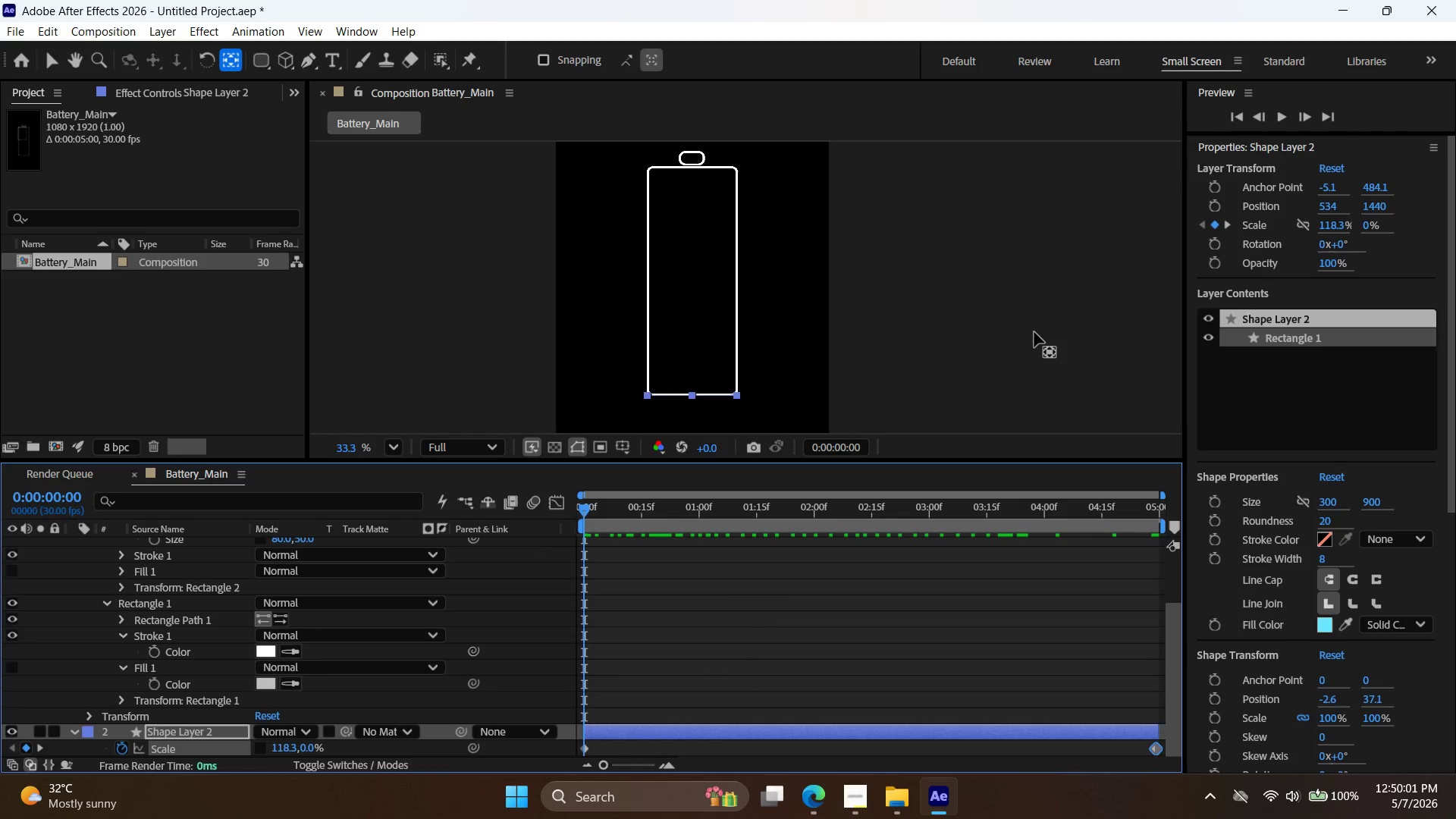 
left_click([1034, 332])
 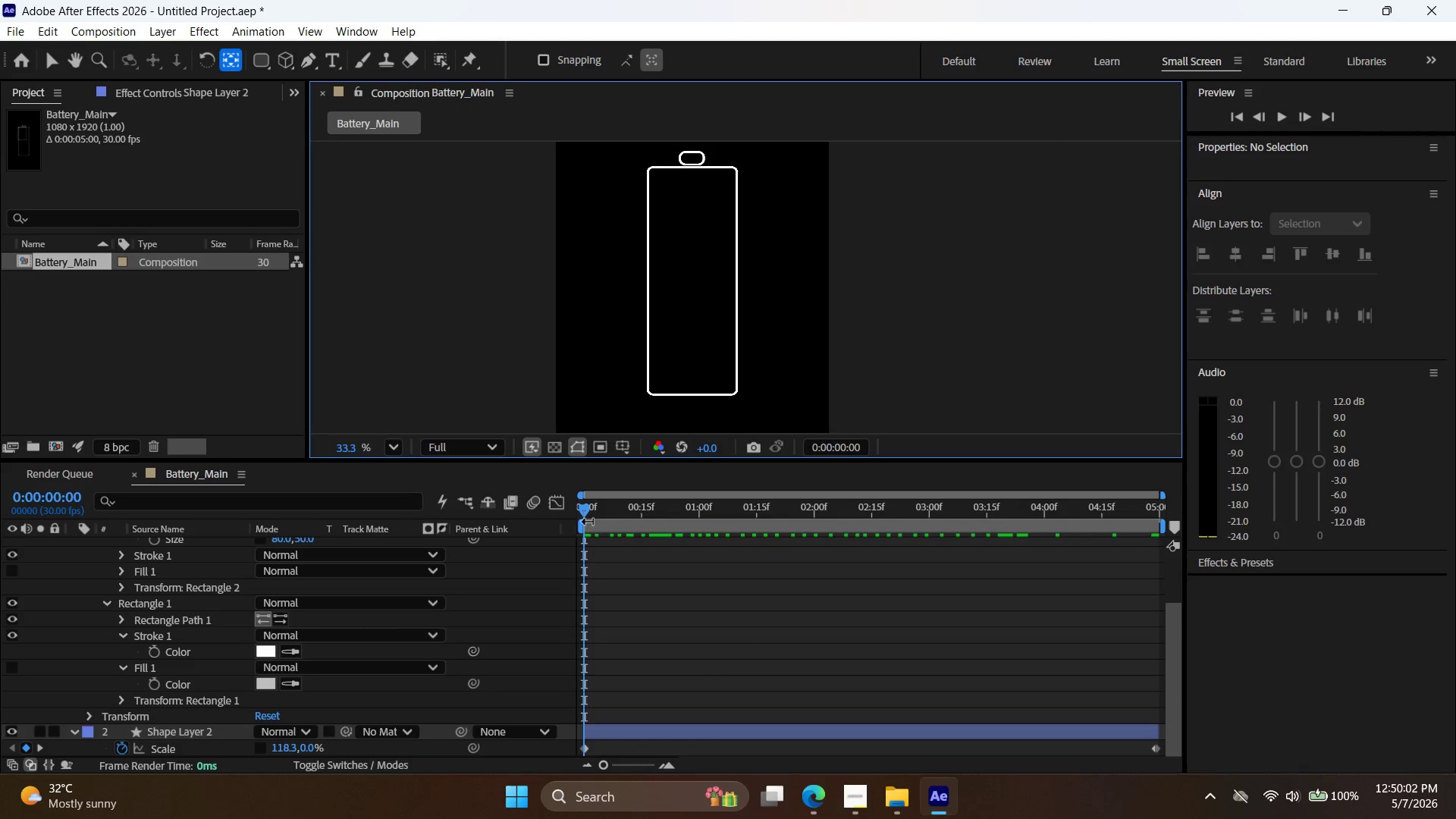 
left_click_drag(start_coordinate=[584, 516], to_coordinate=[1198, 526])
 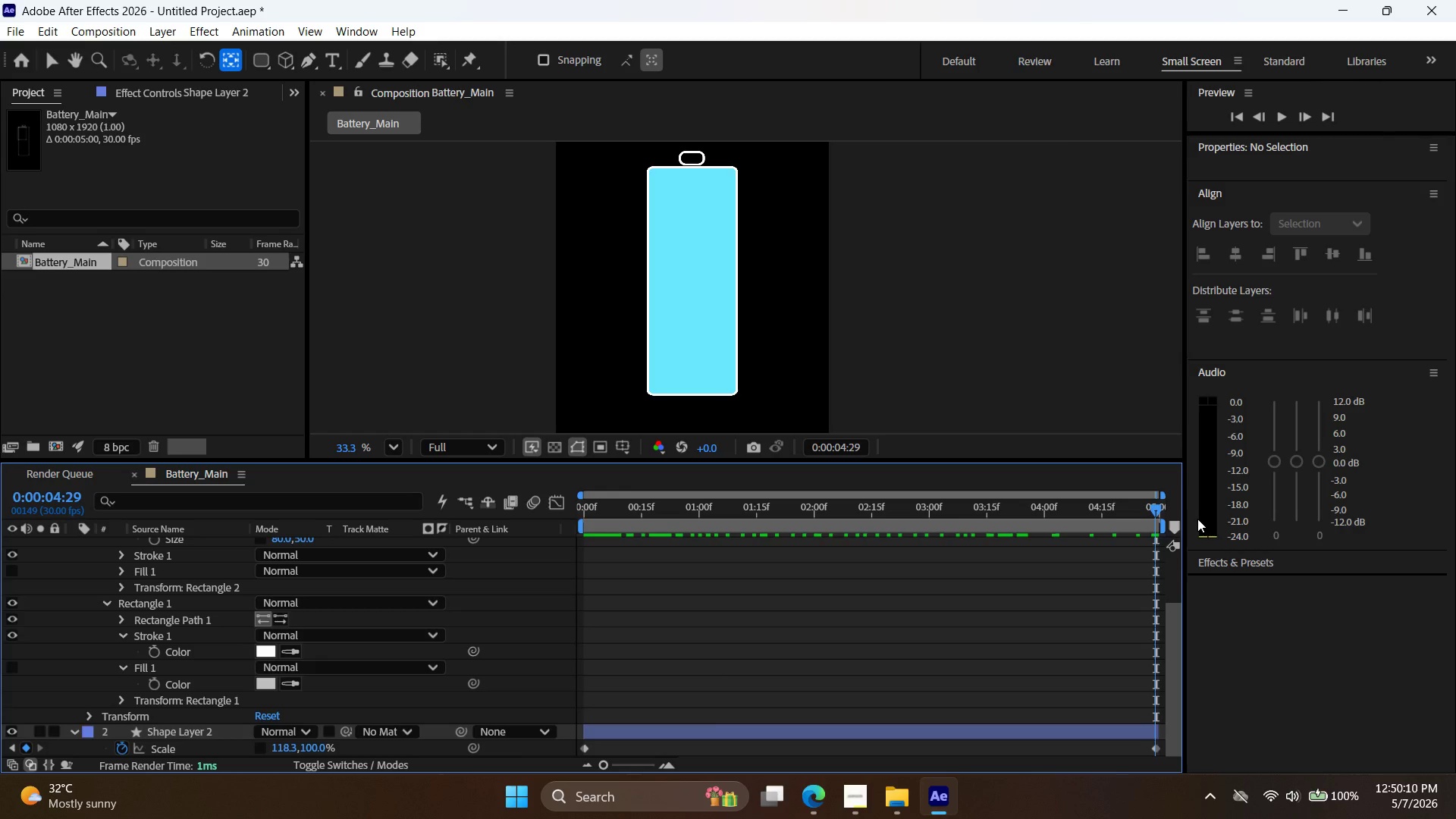 
wait(11.16)
 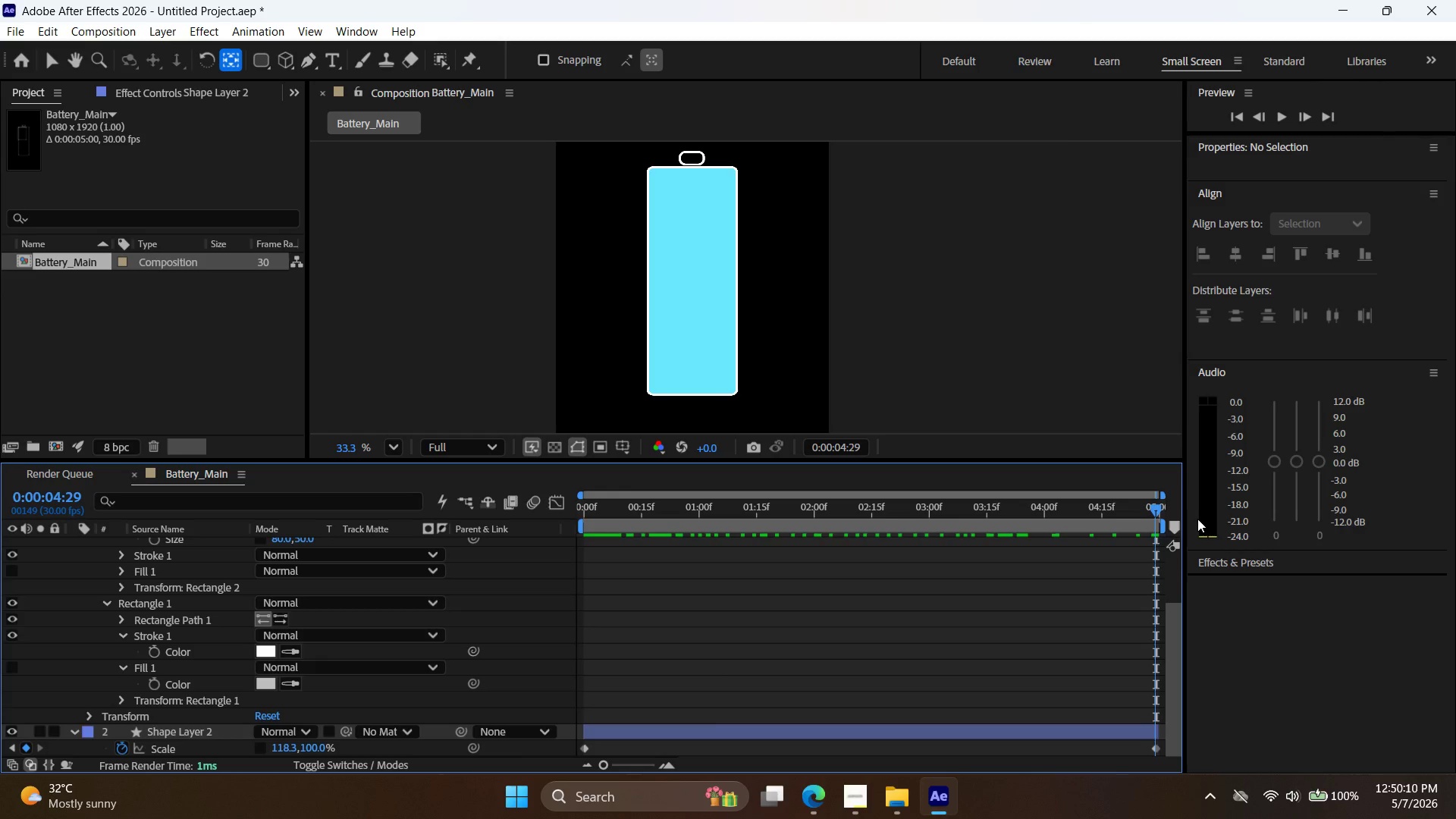 
left_click([1156, 748])
 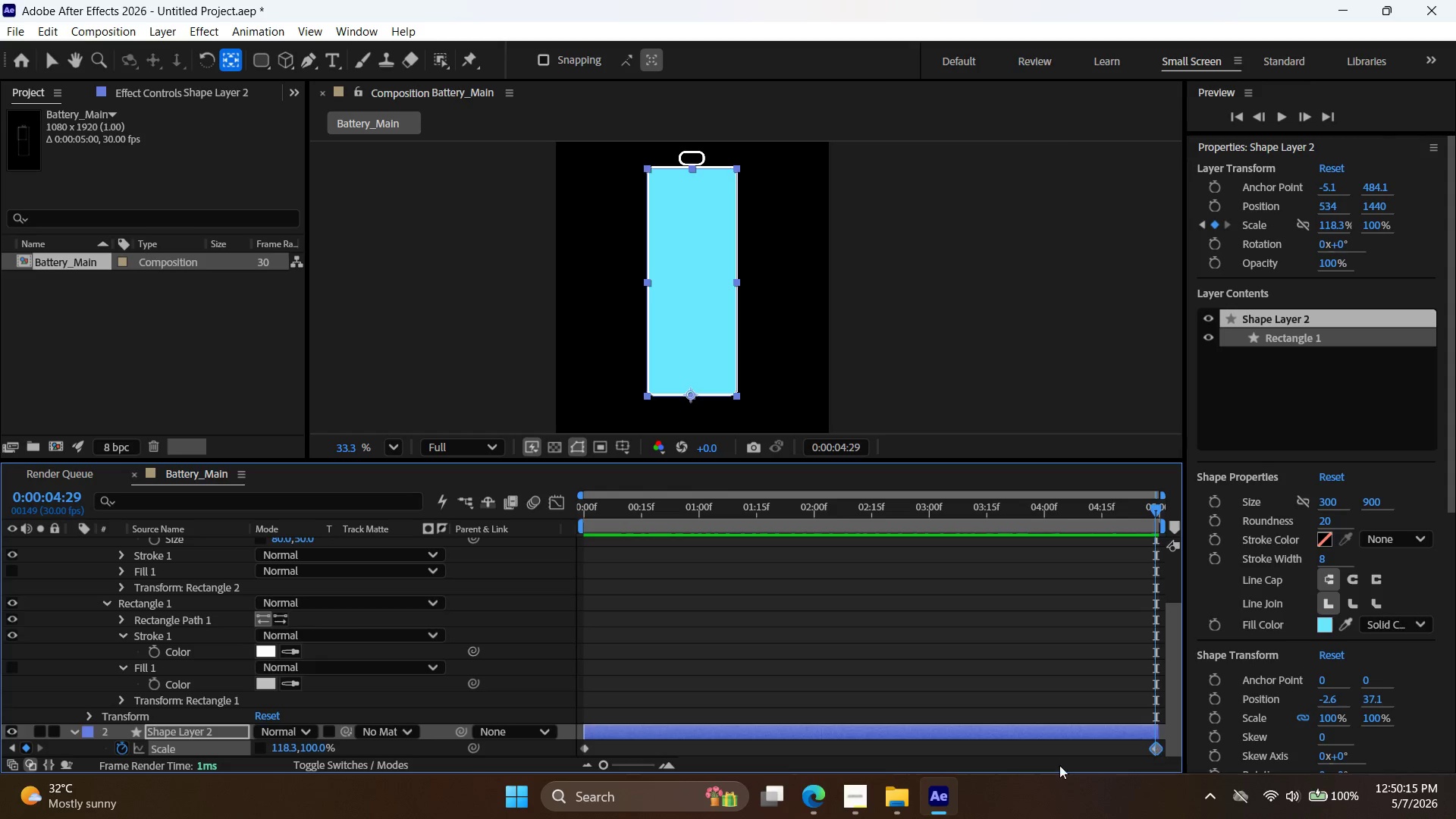 
hold_key(key=ShiftLeft, duration=1.09)
left_click([587, 745])
 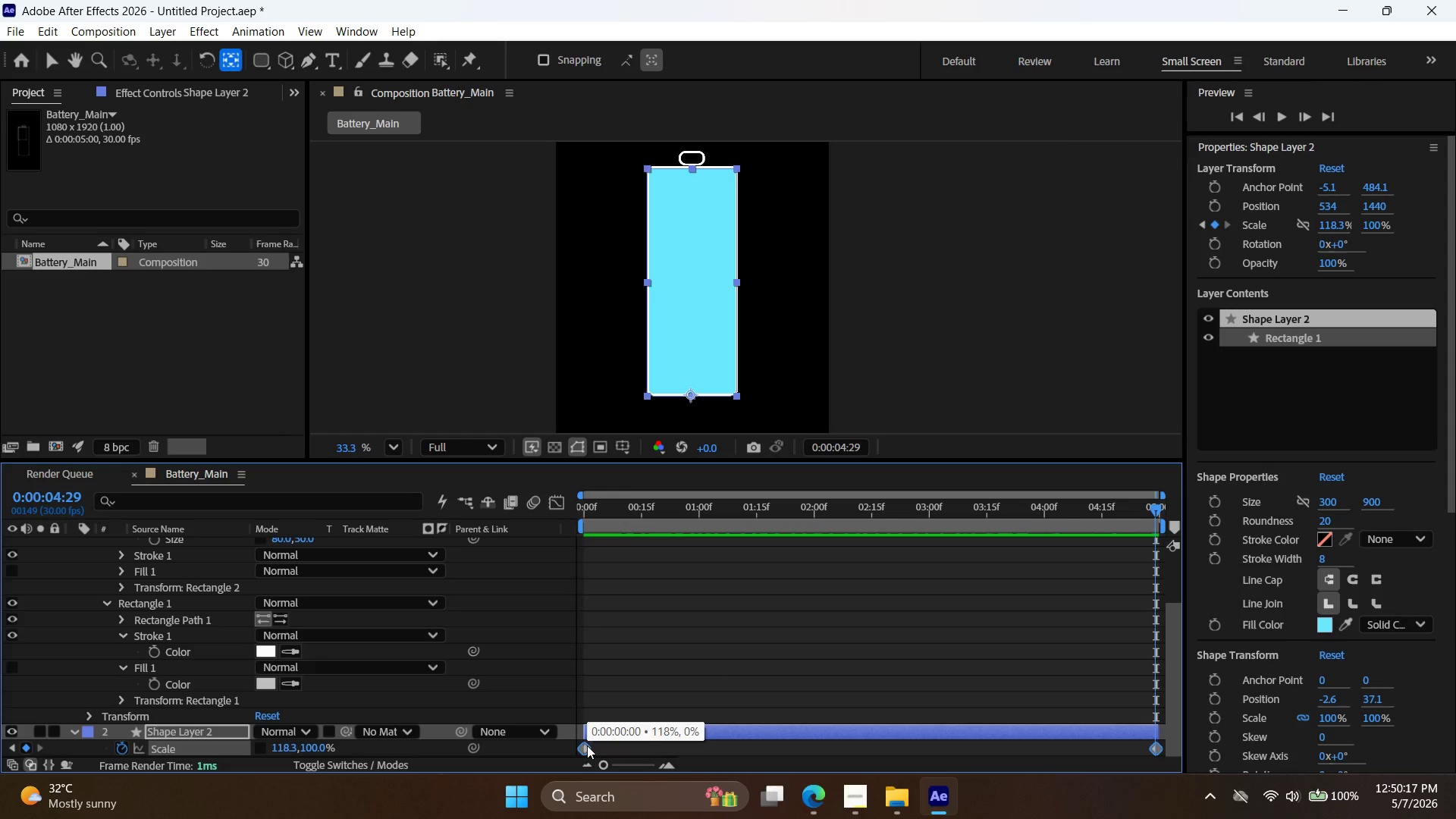 
key(F9)
 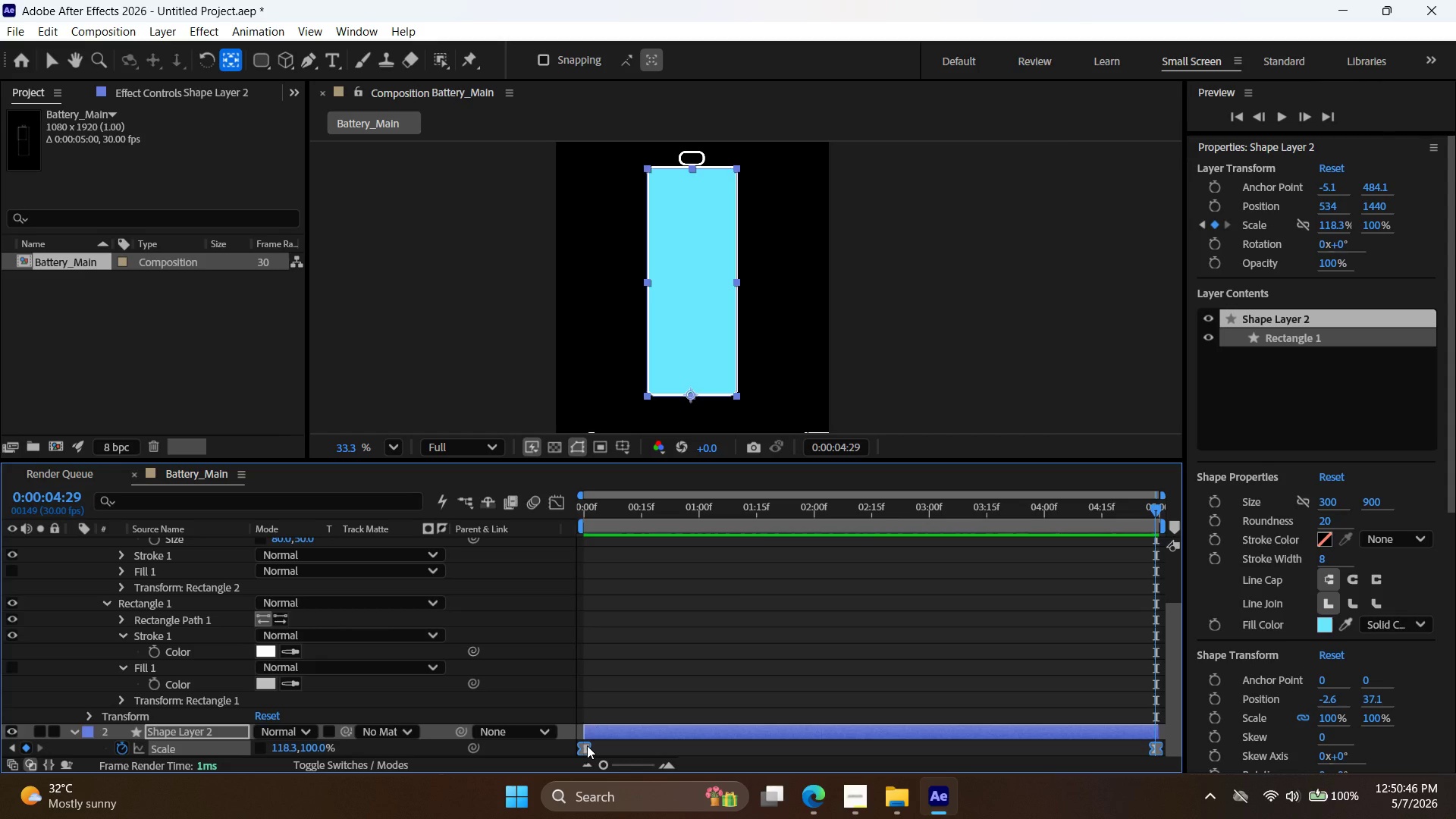 
wait(34.02)
 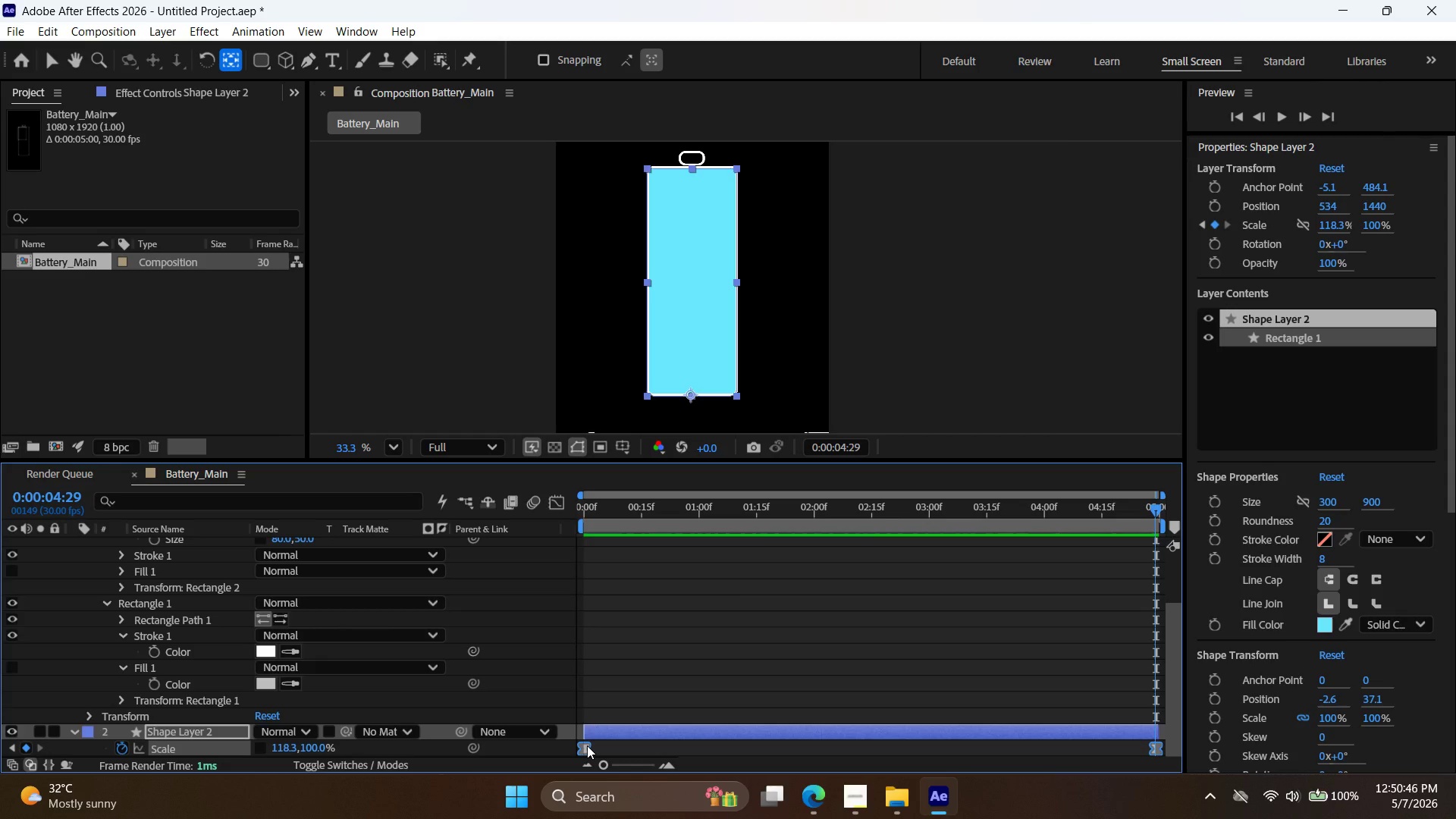 
left_click([1243, 114])
 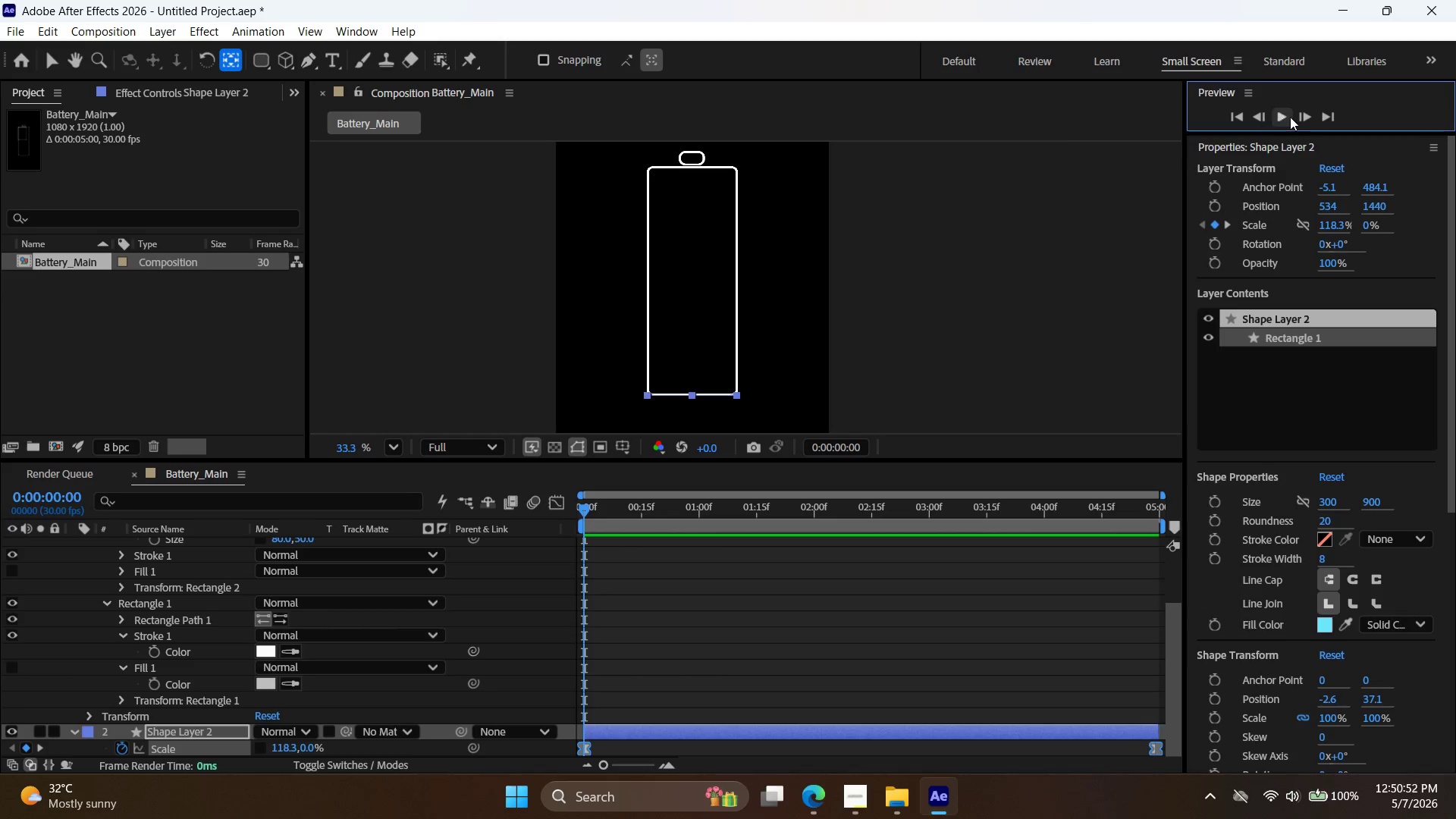 
left_click([1290, 117])
 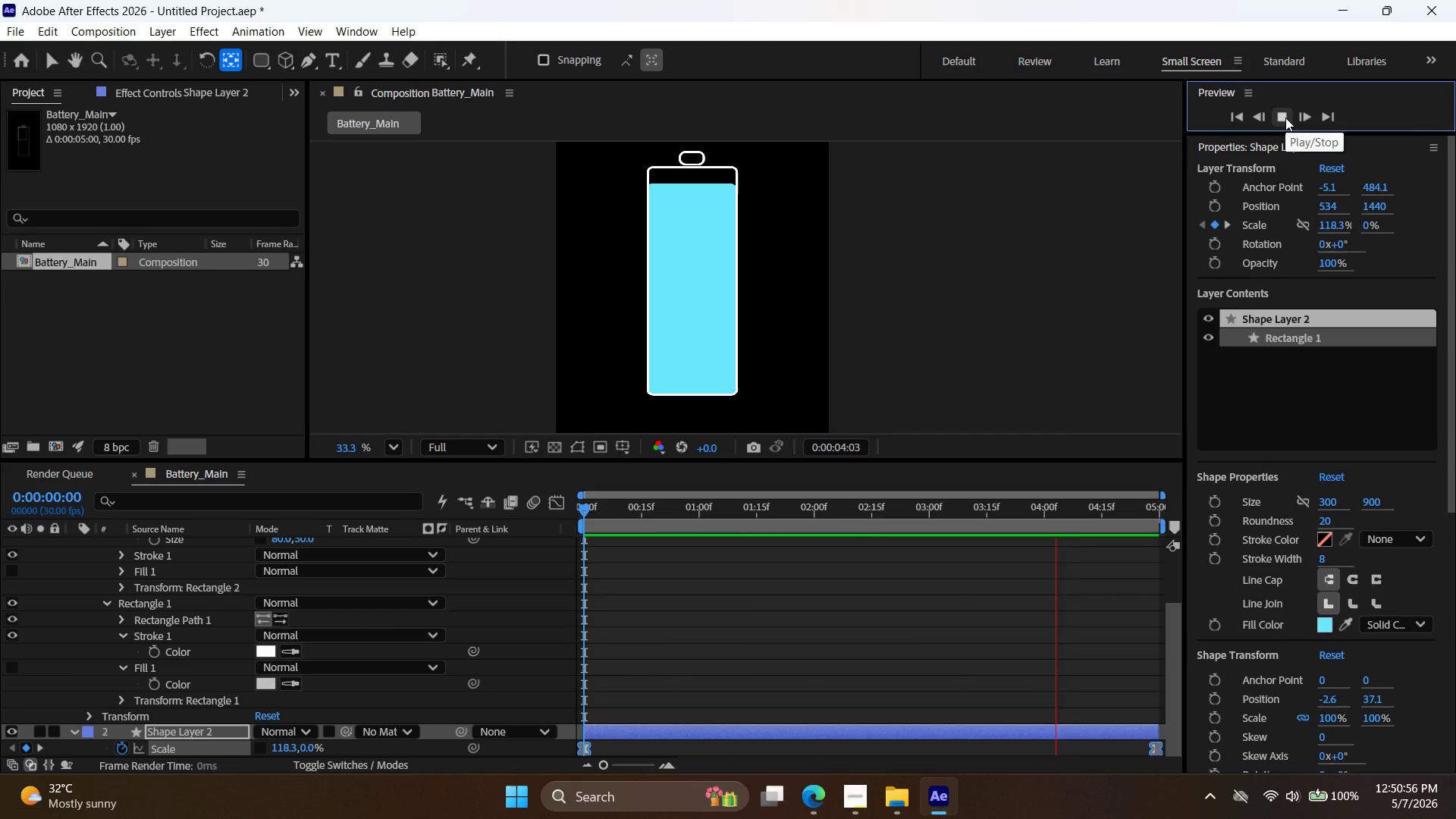 
wait(9.36)
 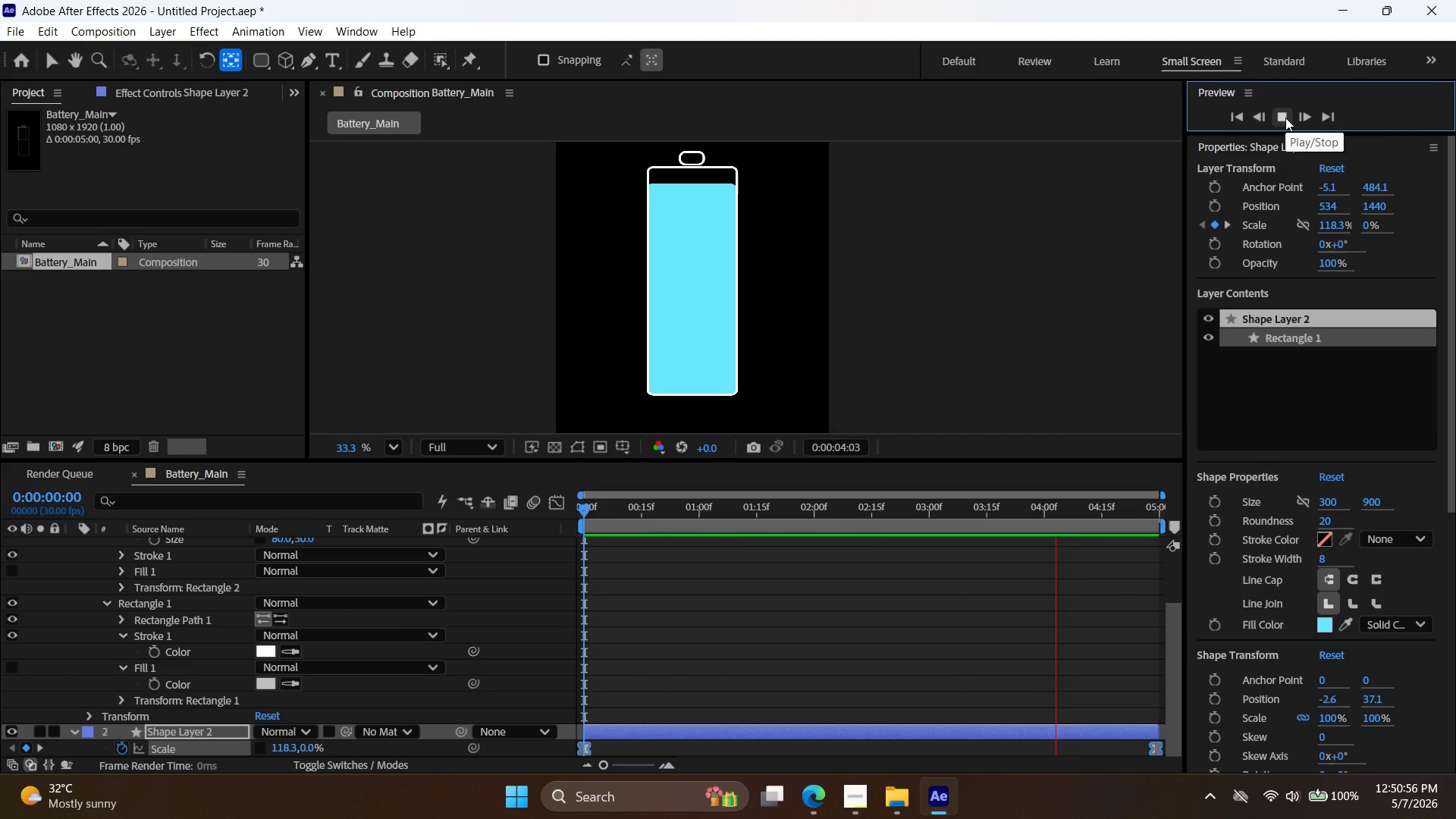 
left_click([1282, 119])
 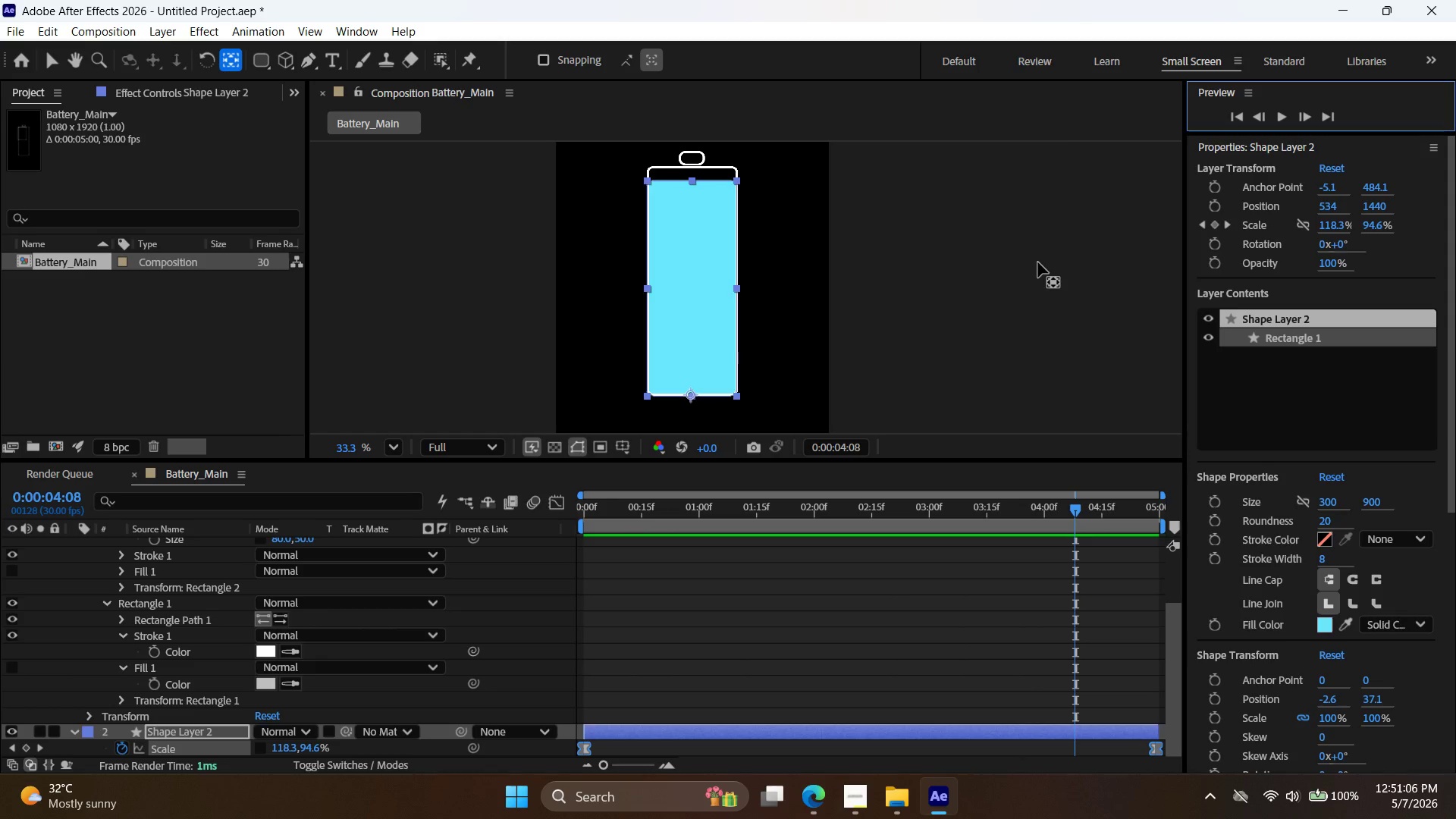 
wait(5.95)
 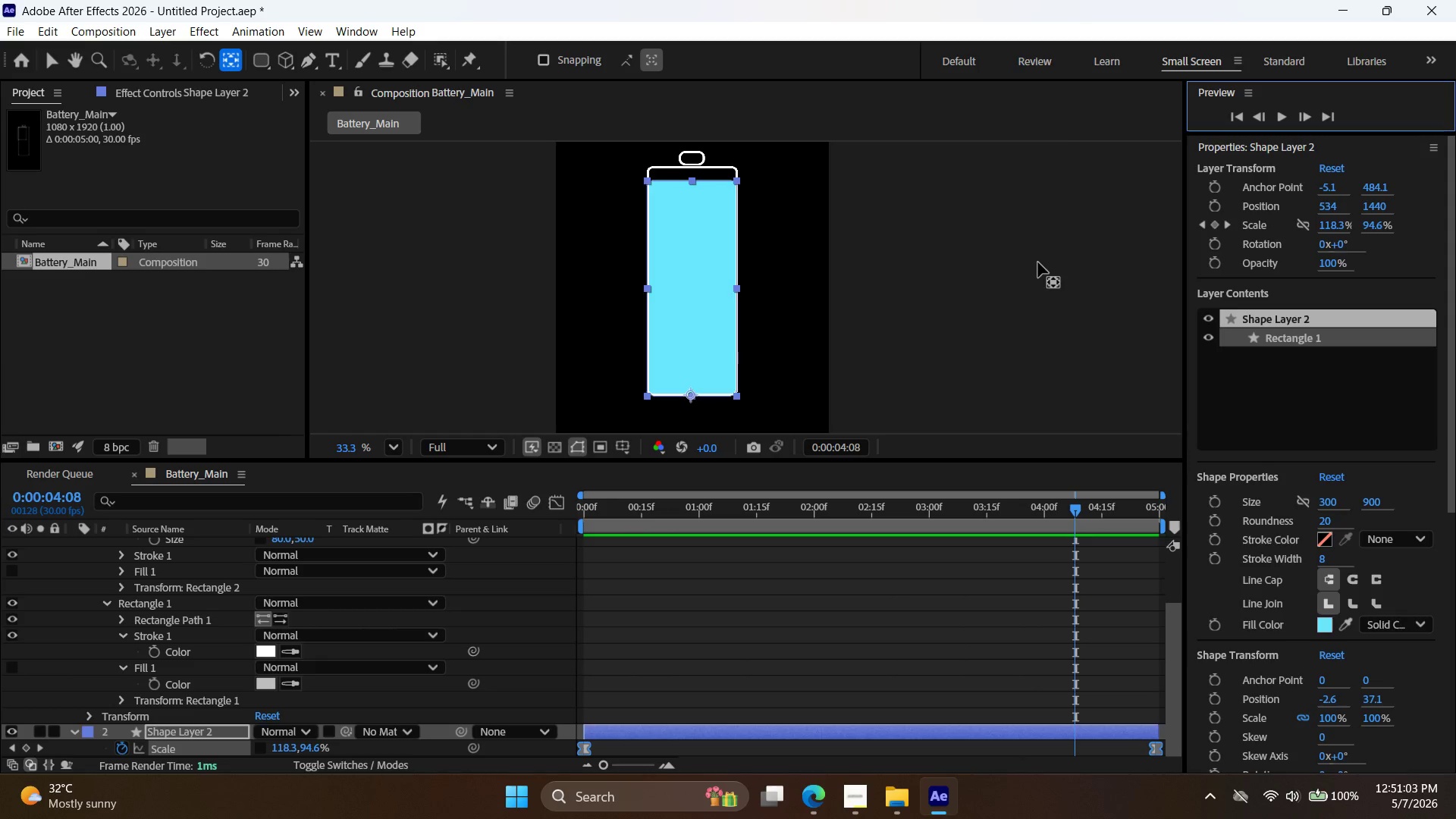 
left_click([748, 732])
 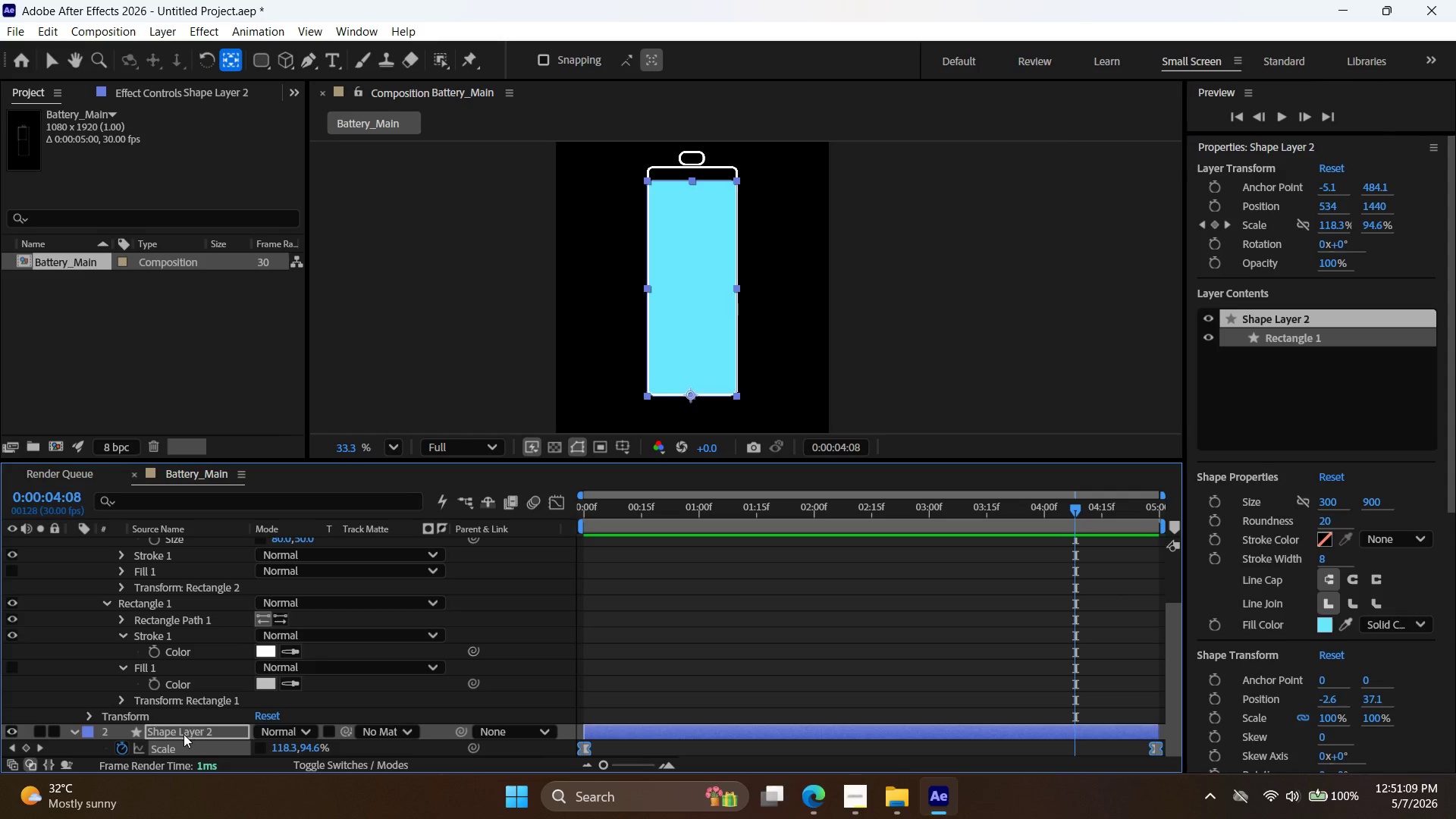 
double_click([184, 734])
 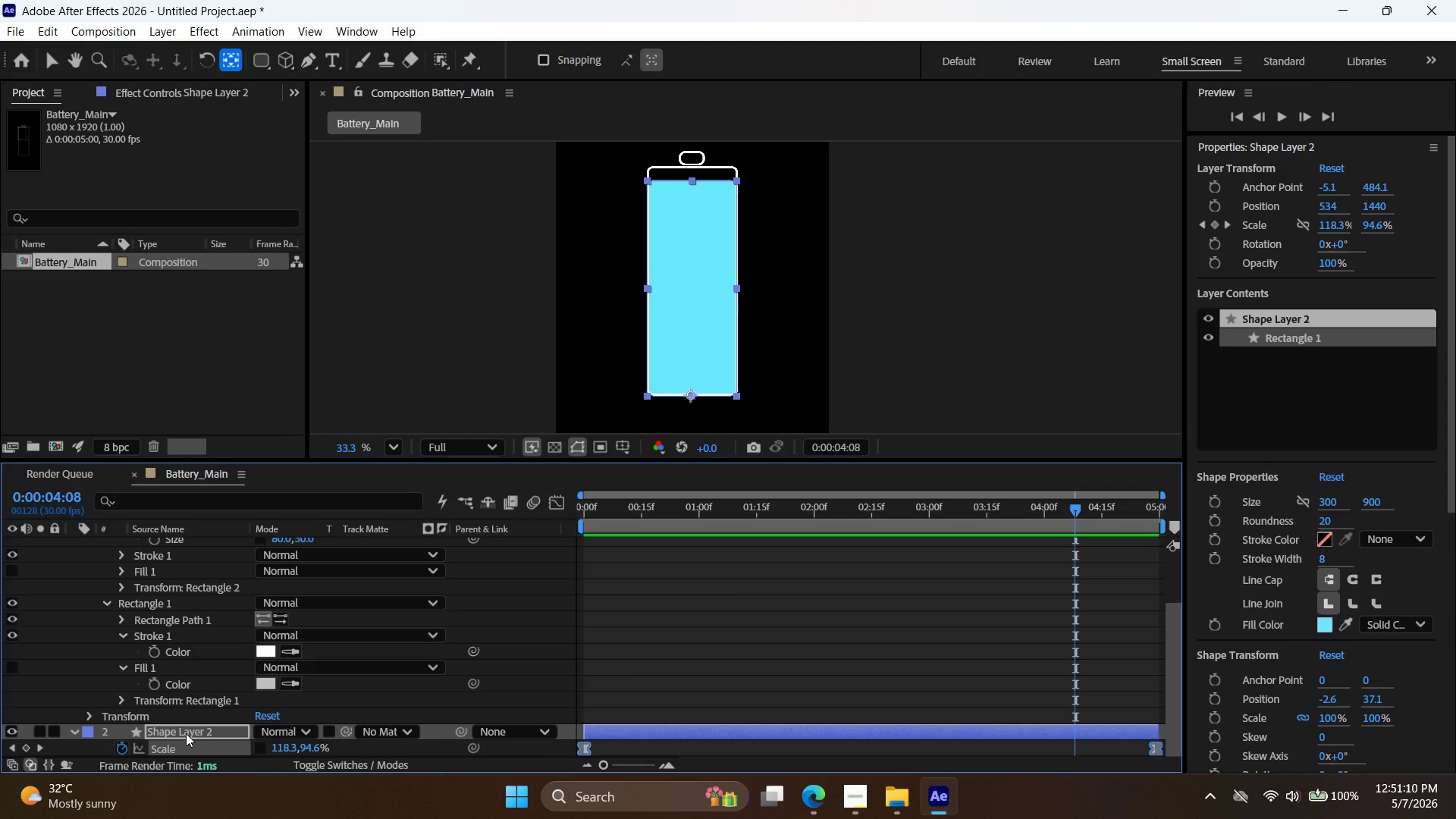 
right_click([184, 733])
 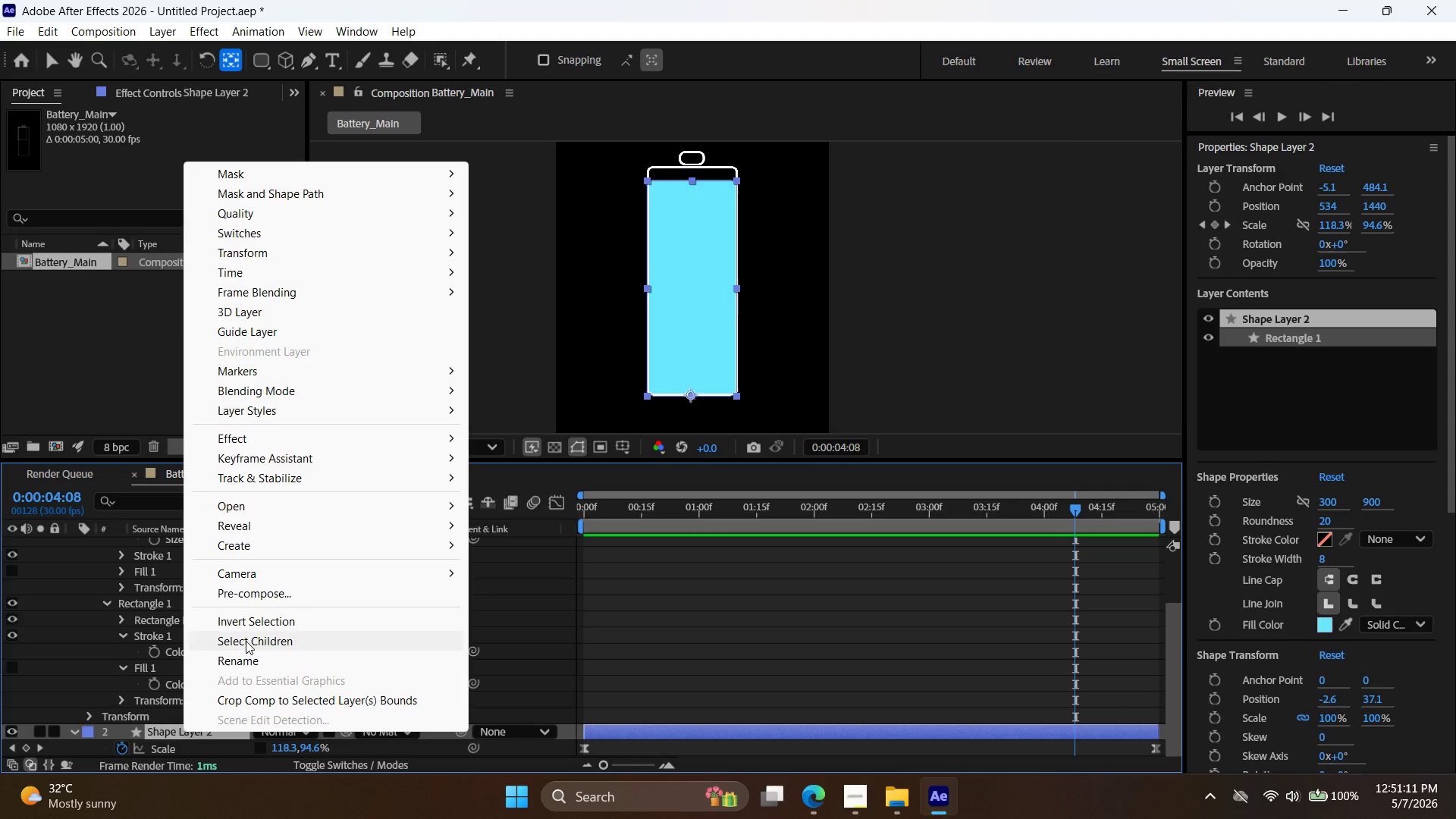 
left_click([251, 655])
 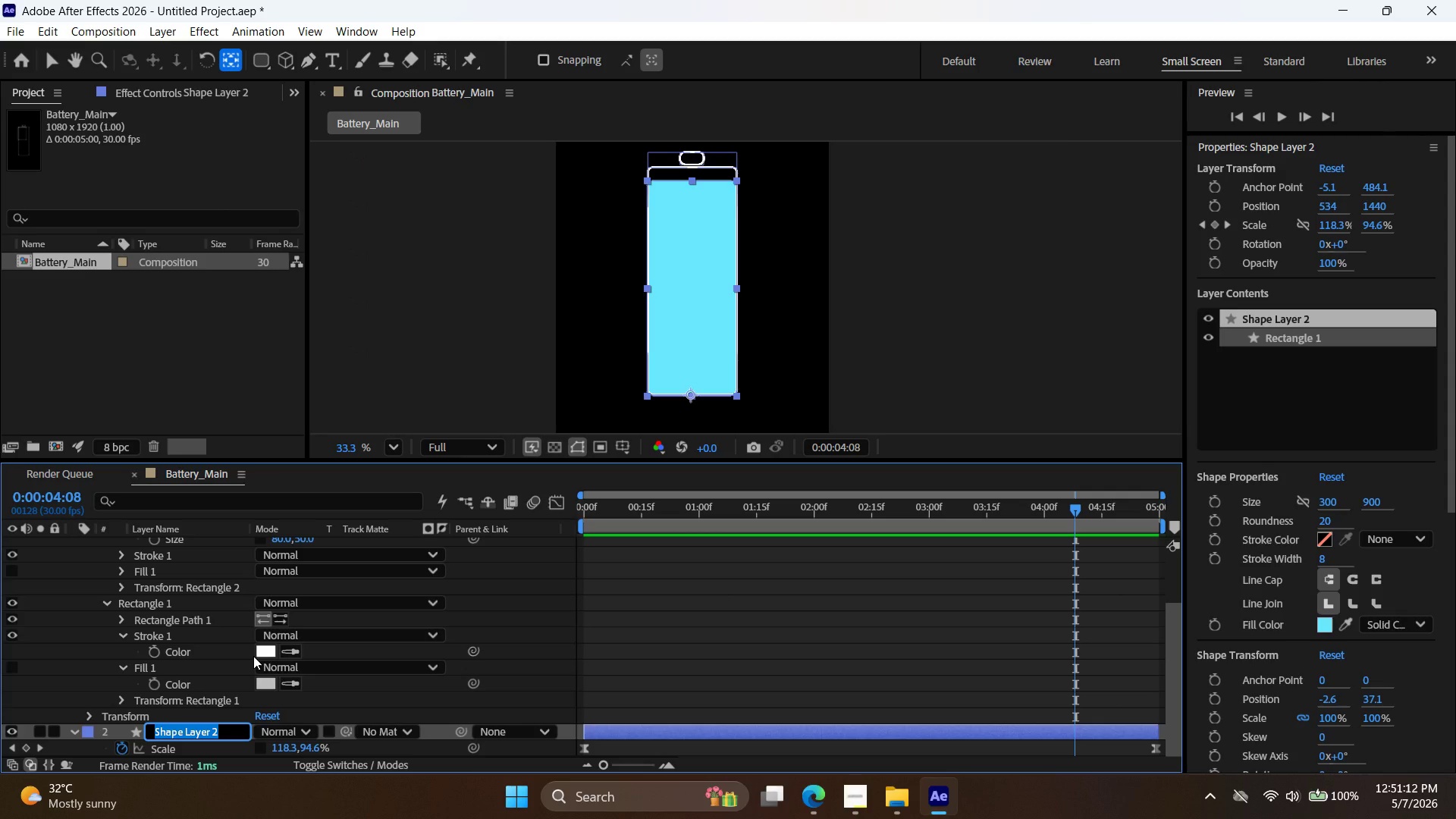 
type(Fill)
 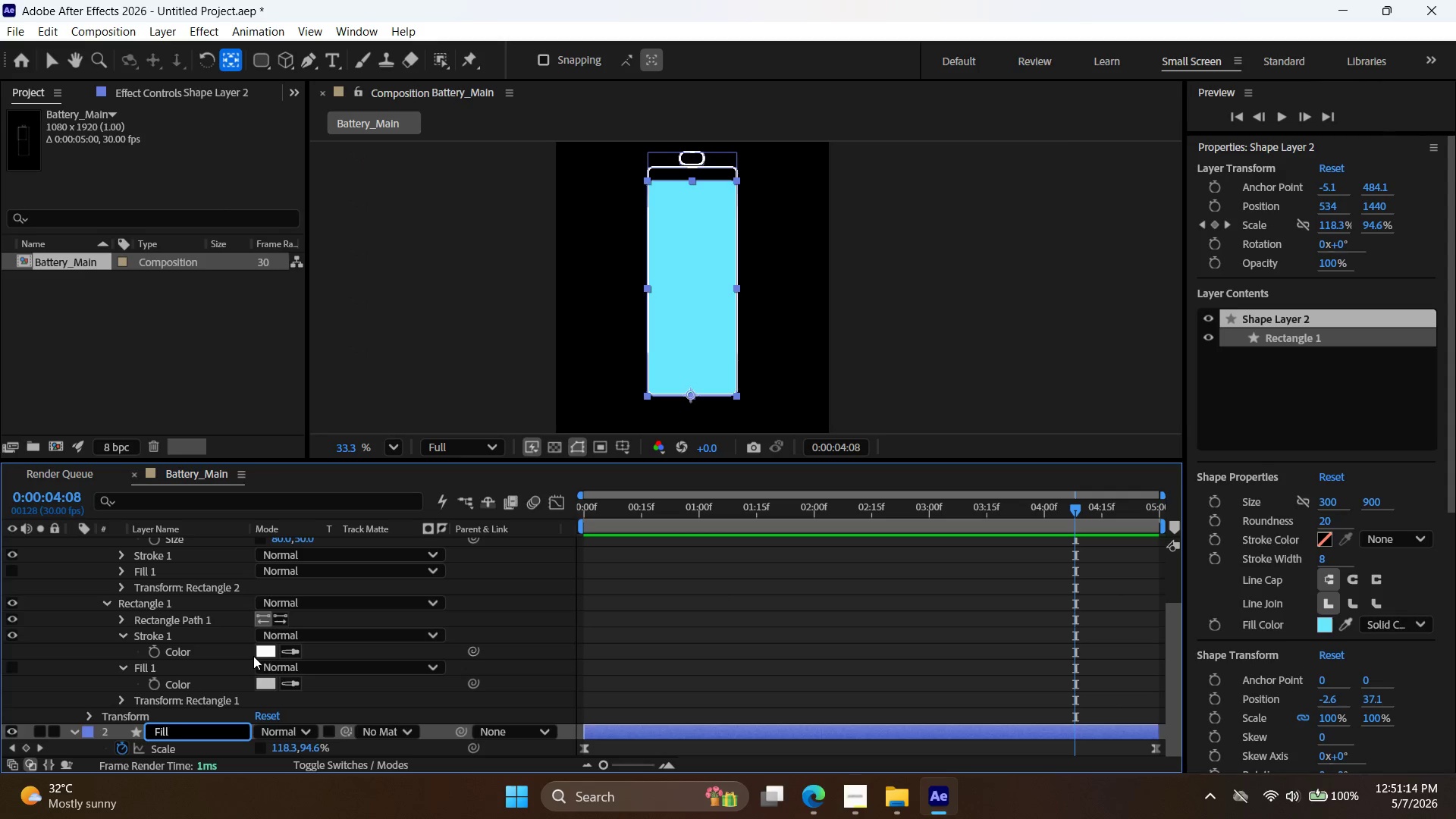 
key(Enter)
 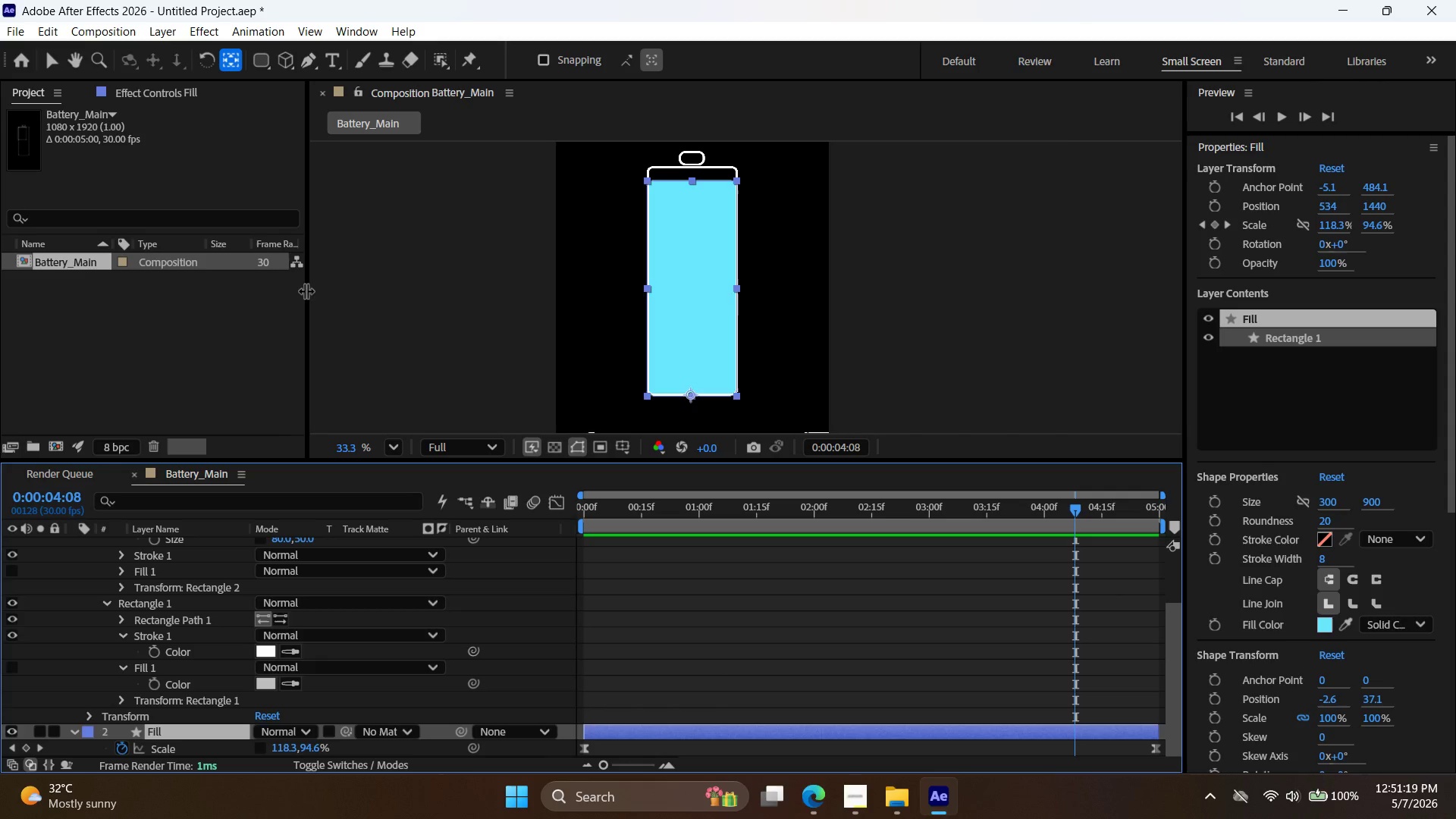 
wait(6.31)
 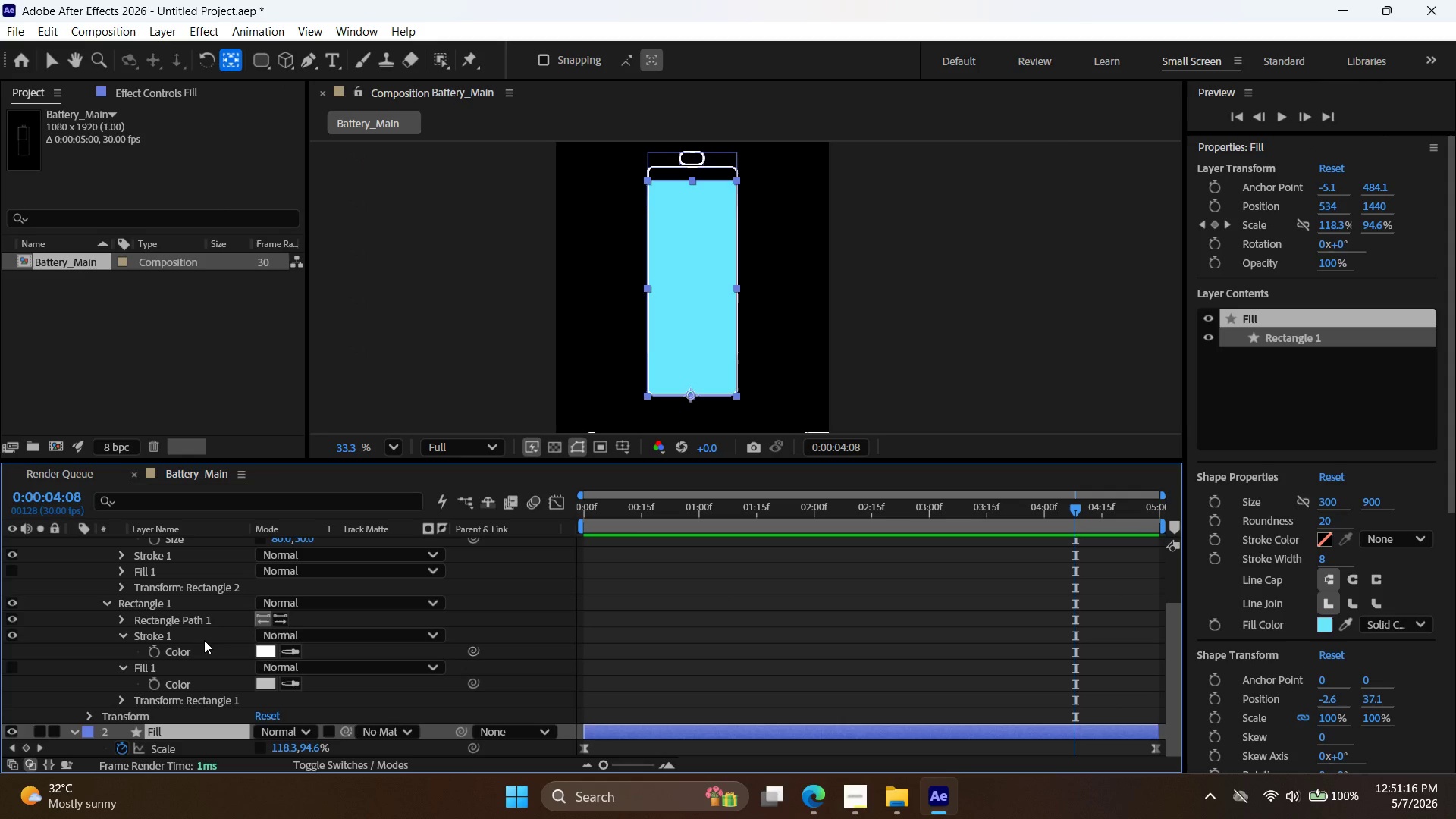 
left_click([208, 32])
 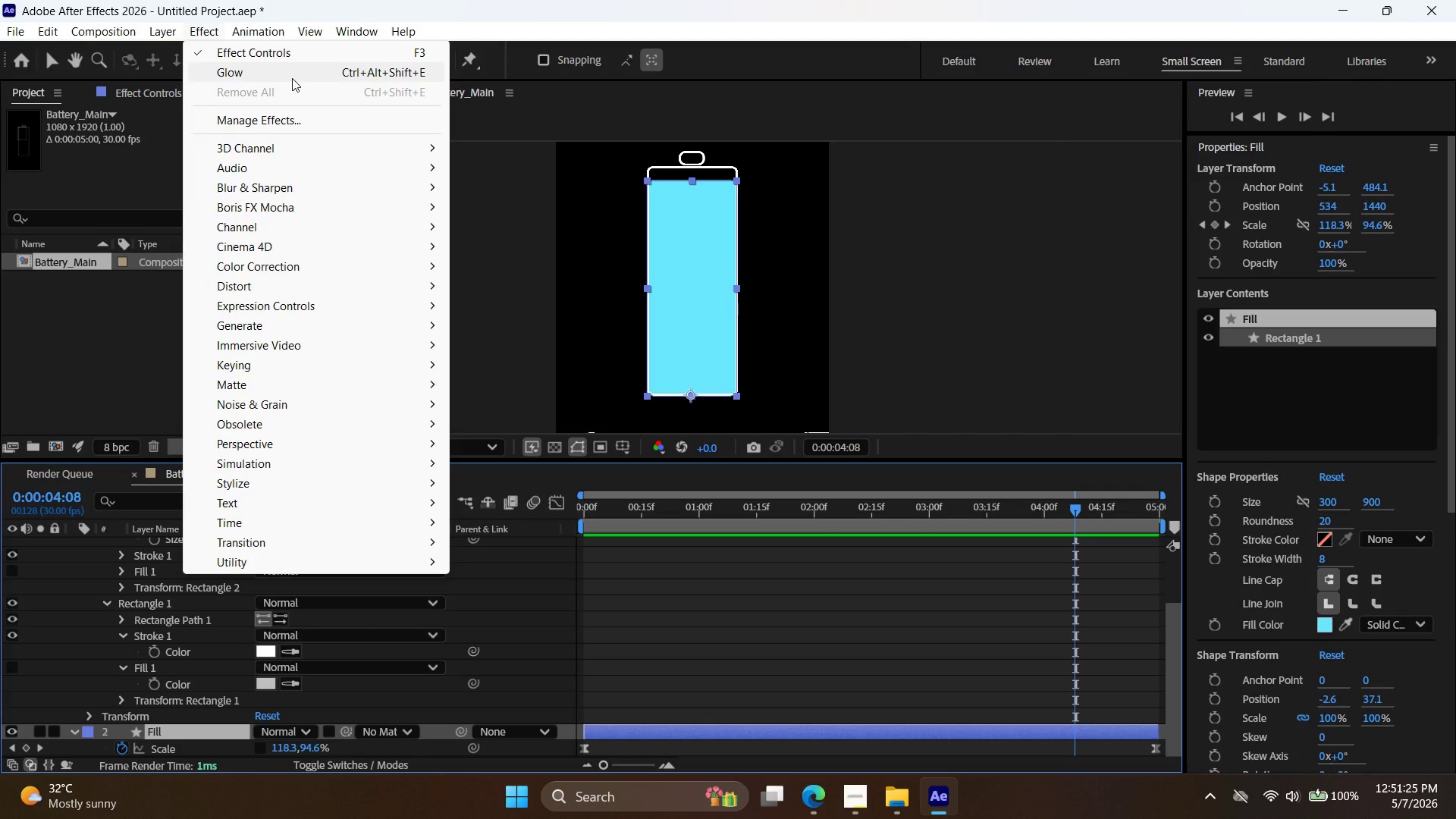 
wait(6.94)
 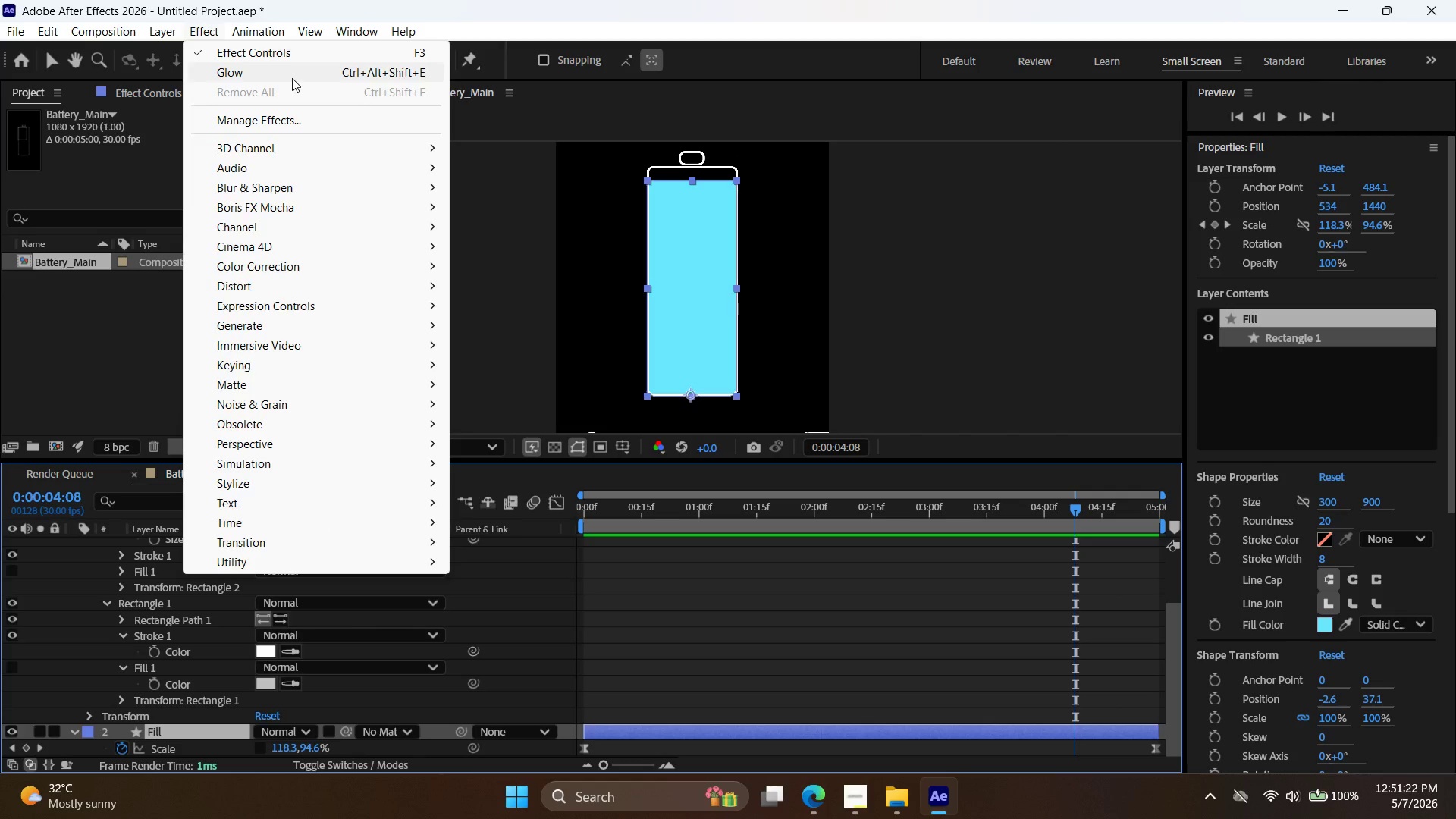 
scroll: coordinate [312, 401], scroll_direction: down, amount: 3.0
 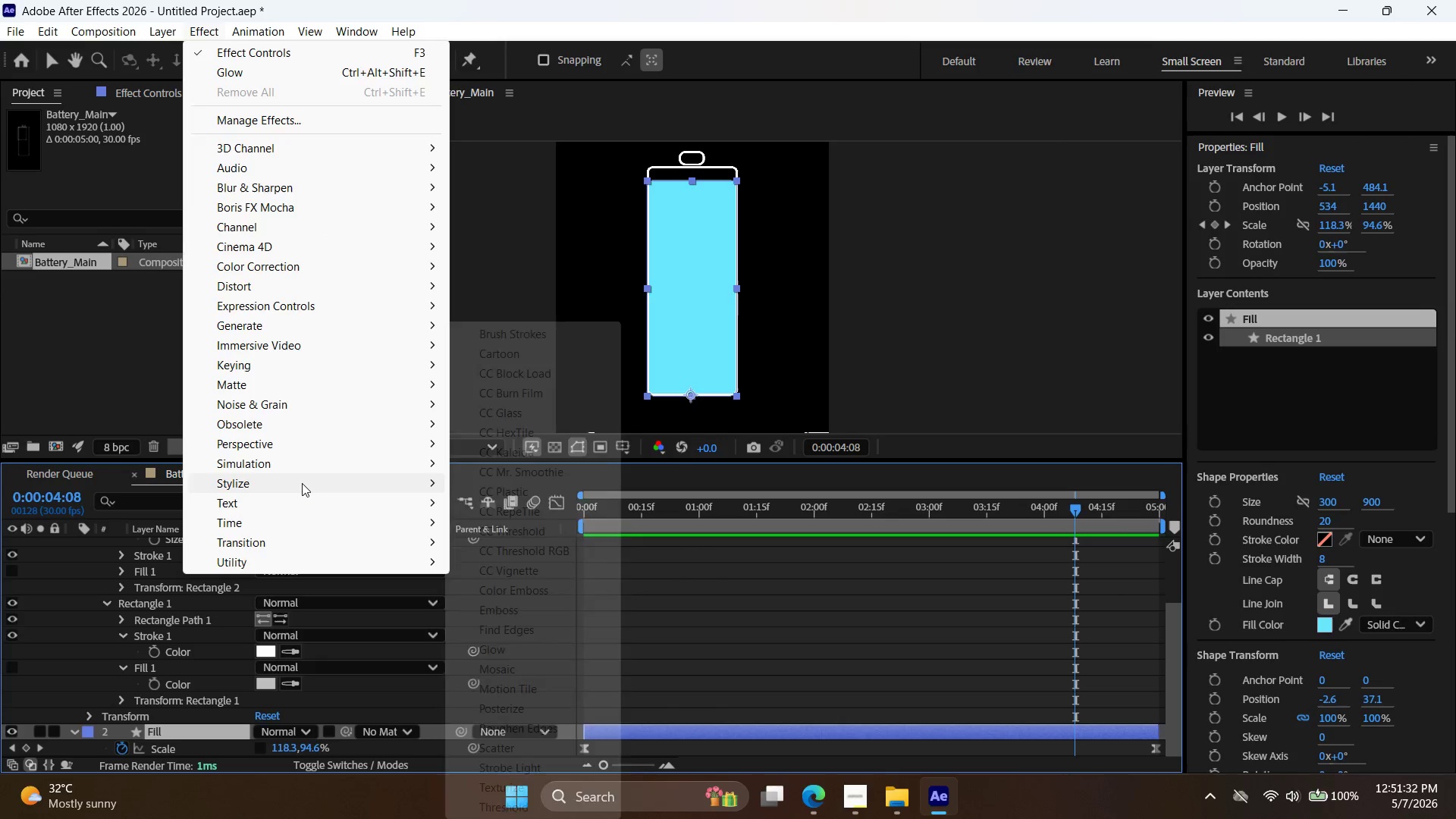 
wait(5.45)
 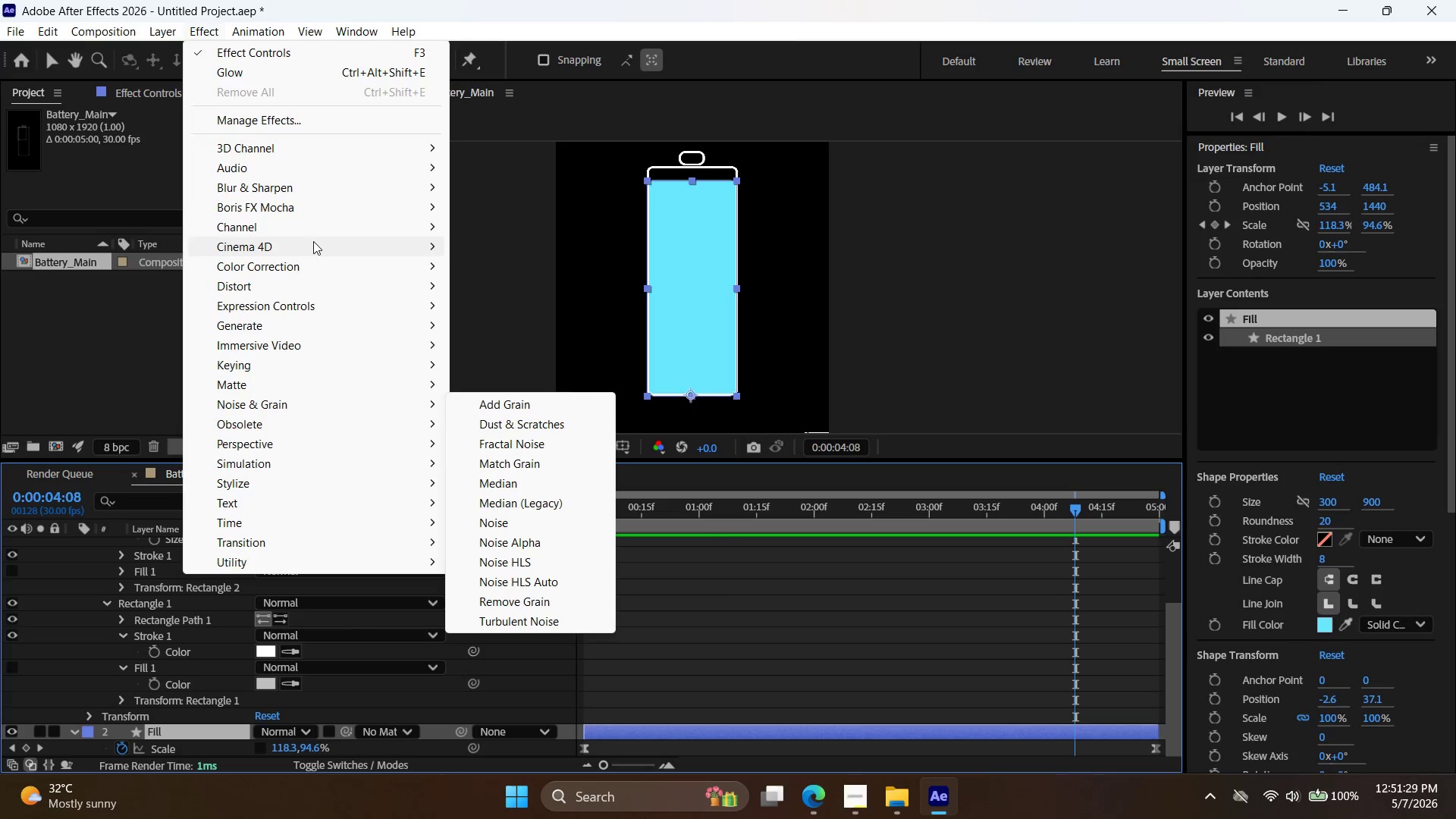 
left_click([557, 657])
 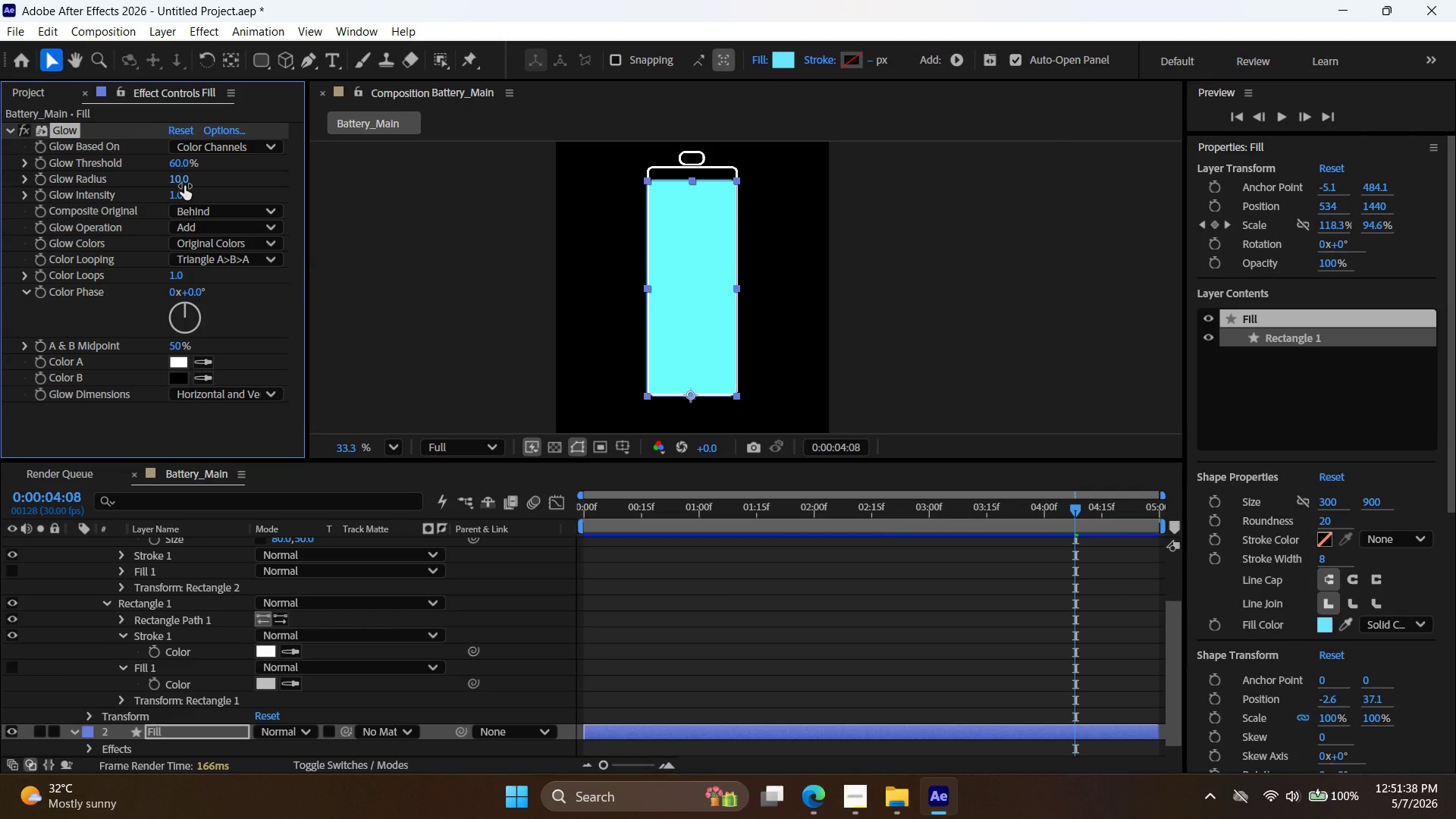 
wait(6.7)
 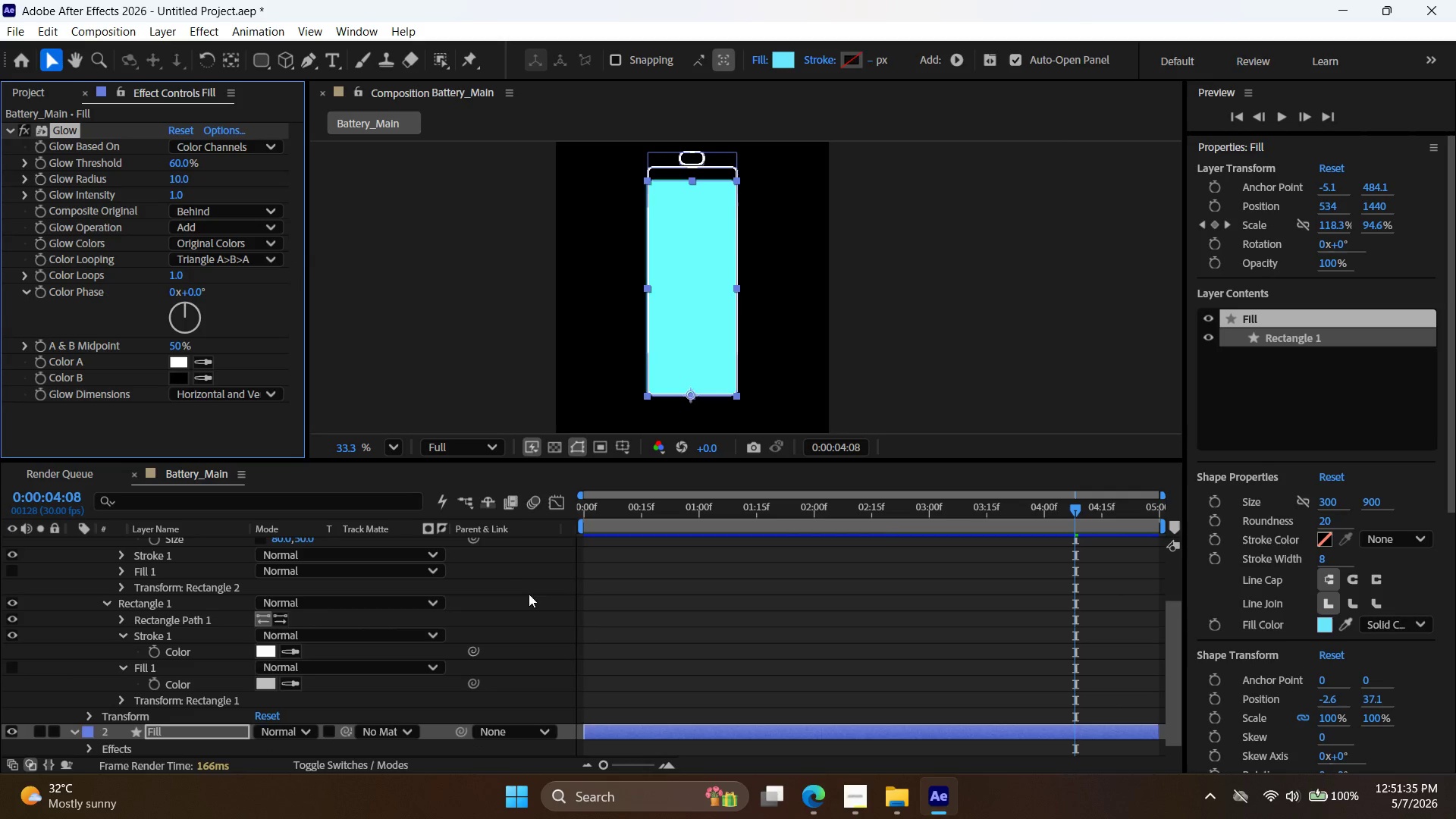 
left_click_drag(start_coordinate=[178, 179], to_coordinate=[294, 192])
 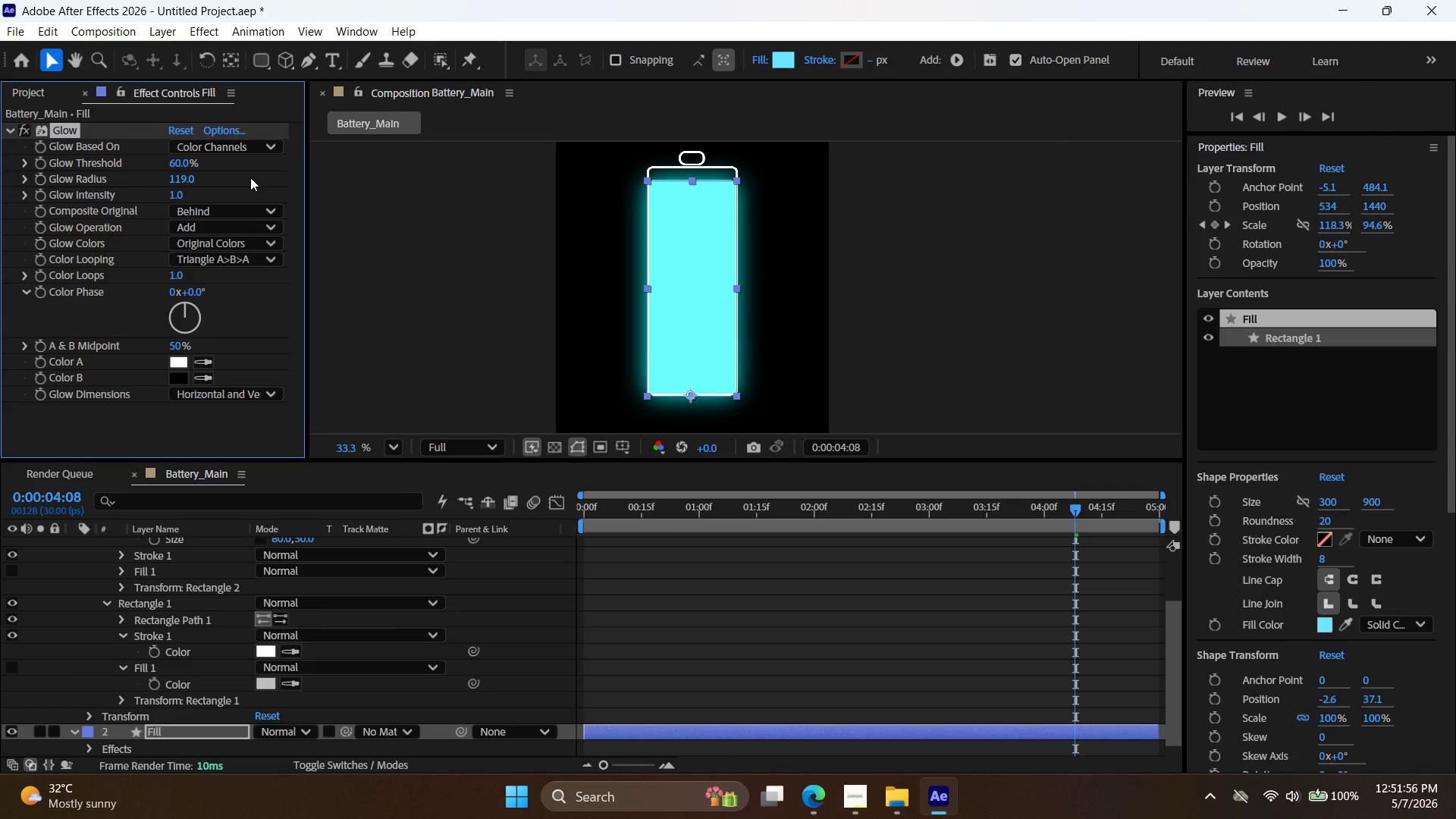 
wait(5.81)
 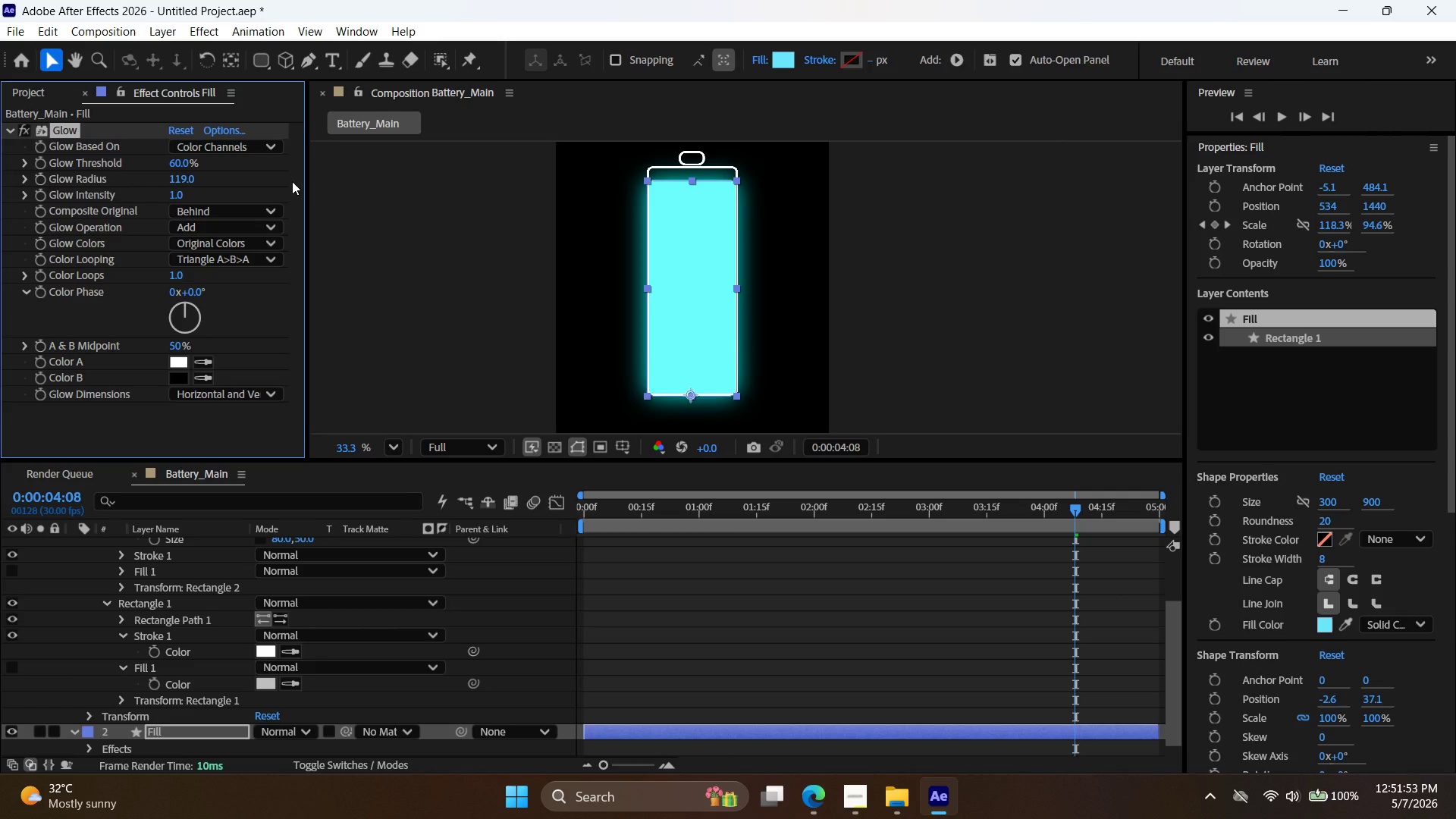 
left_click_drag(start_coordinate=[177, 192], to_coordinate=[164, 196])
 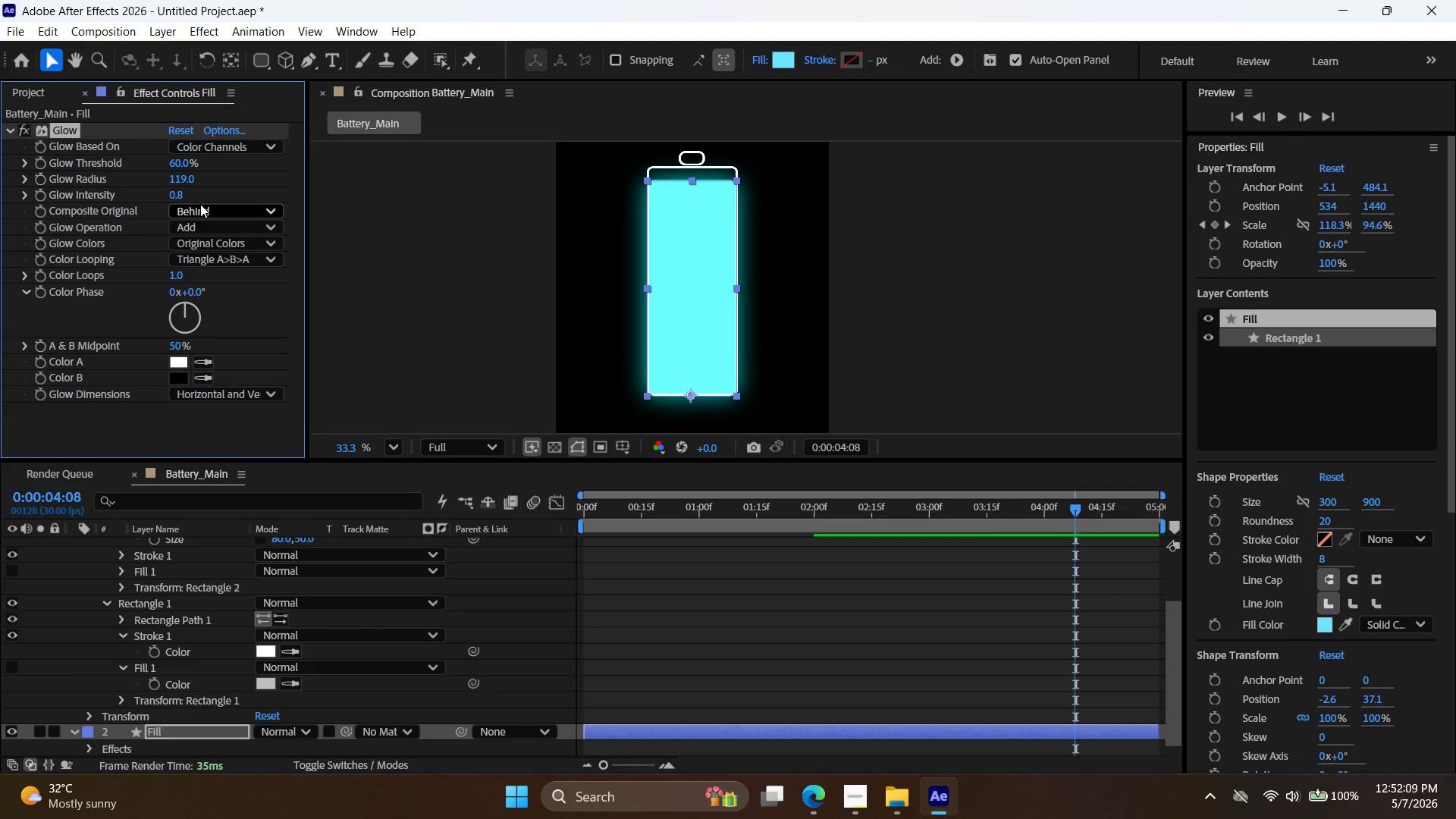 
wait(15.92)
 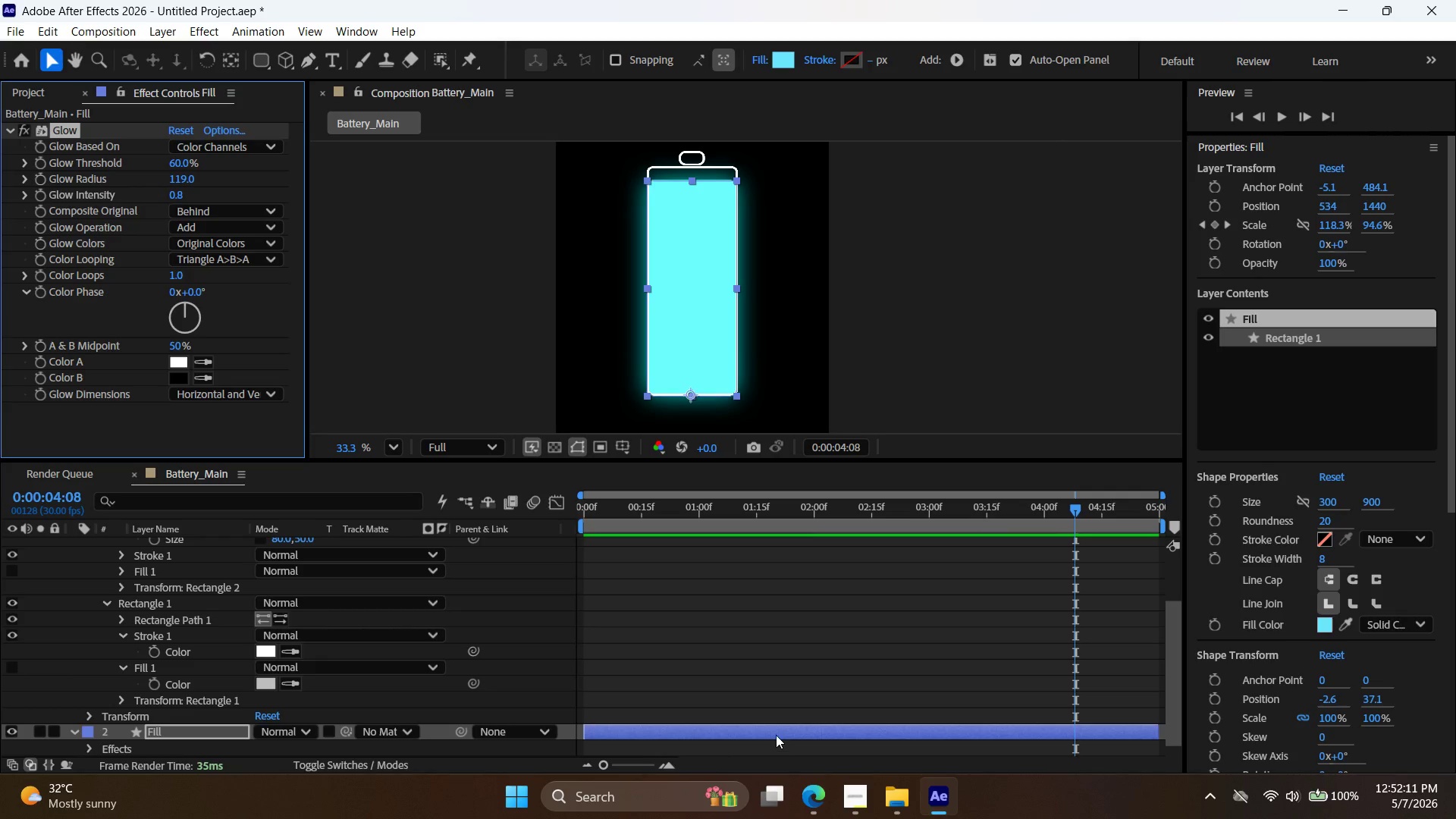 
key(Control+D)
 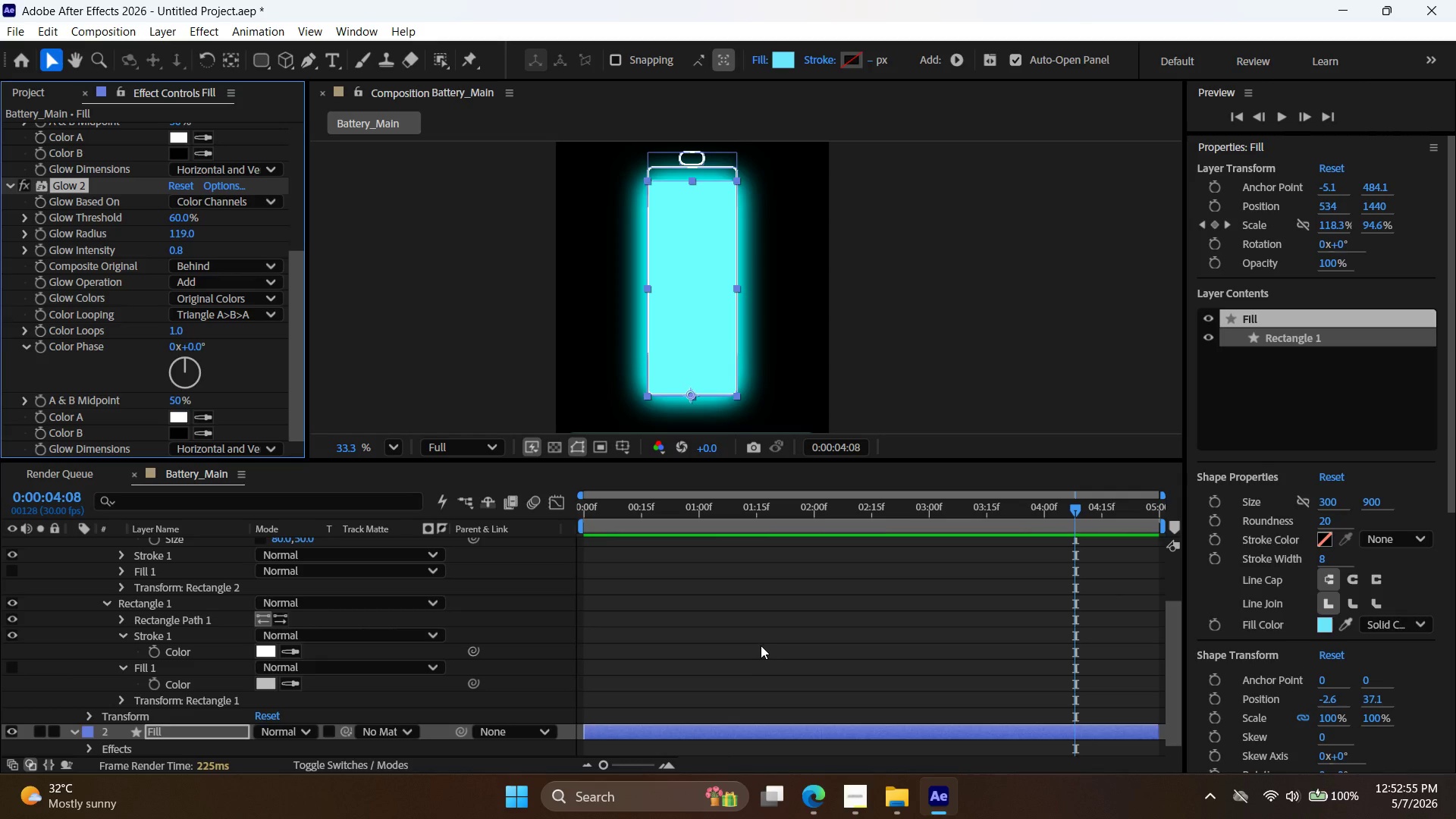 
wait(44.31)
 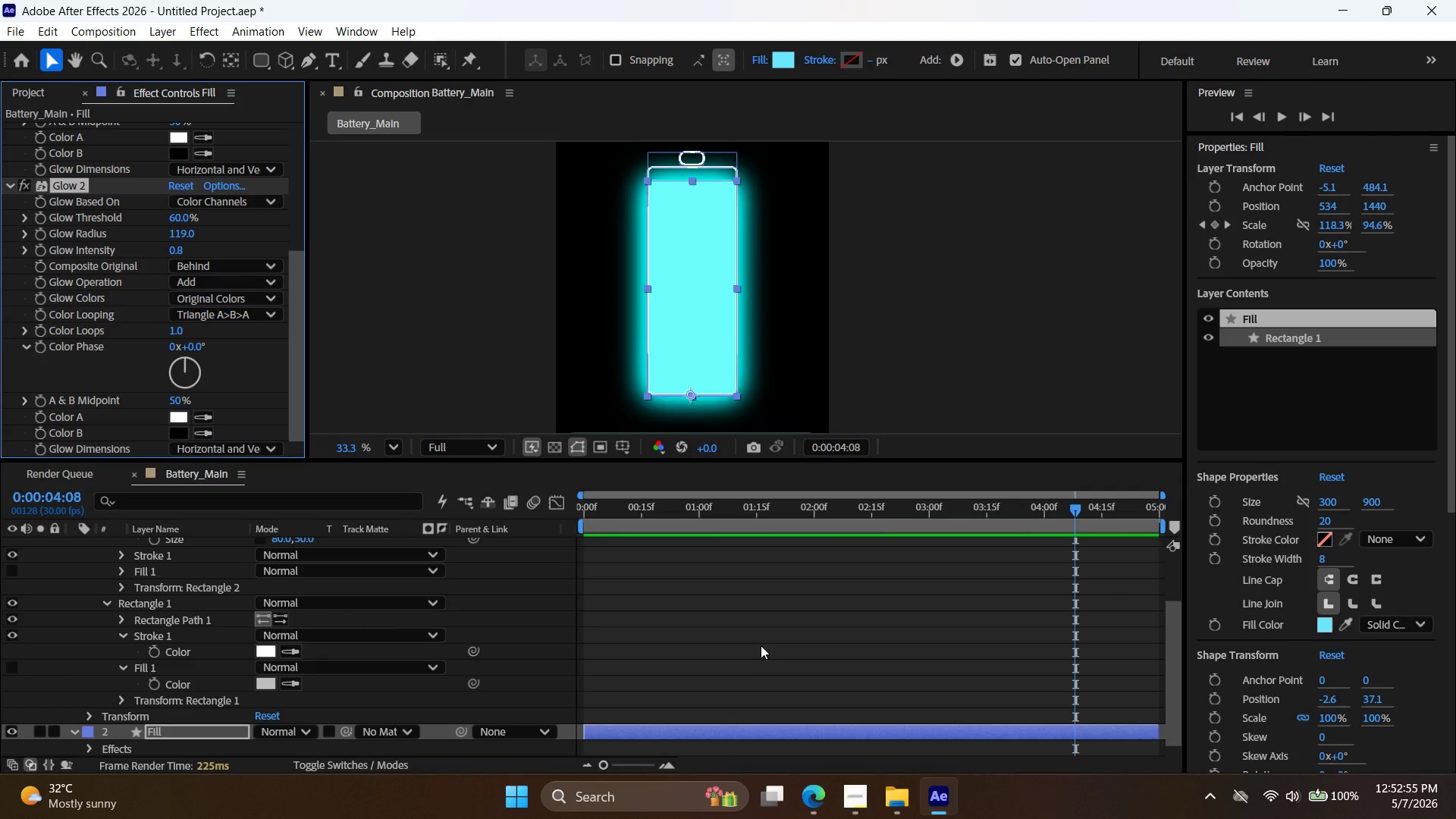 
scroll: coordinate [162, 306], scroll_direction: up, amount: 1.0
 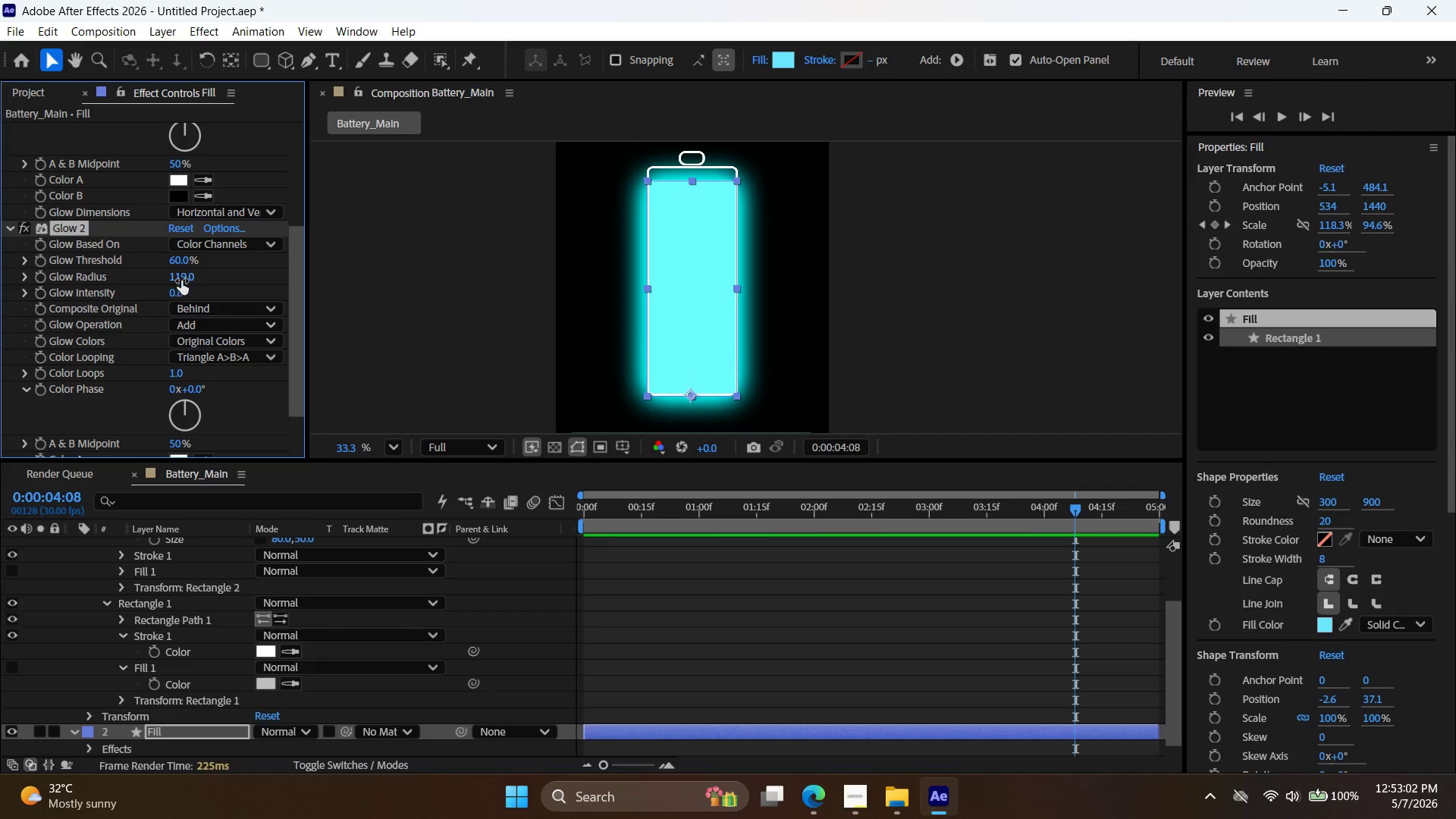 
left_click_drag(start_coordinate=[182, 277], to_coordinate=[306, 277])
 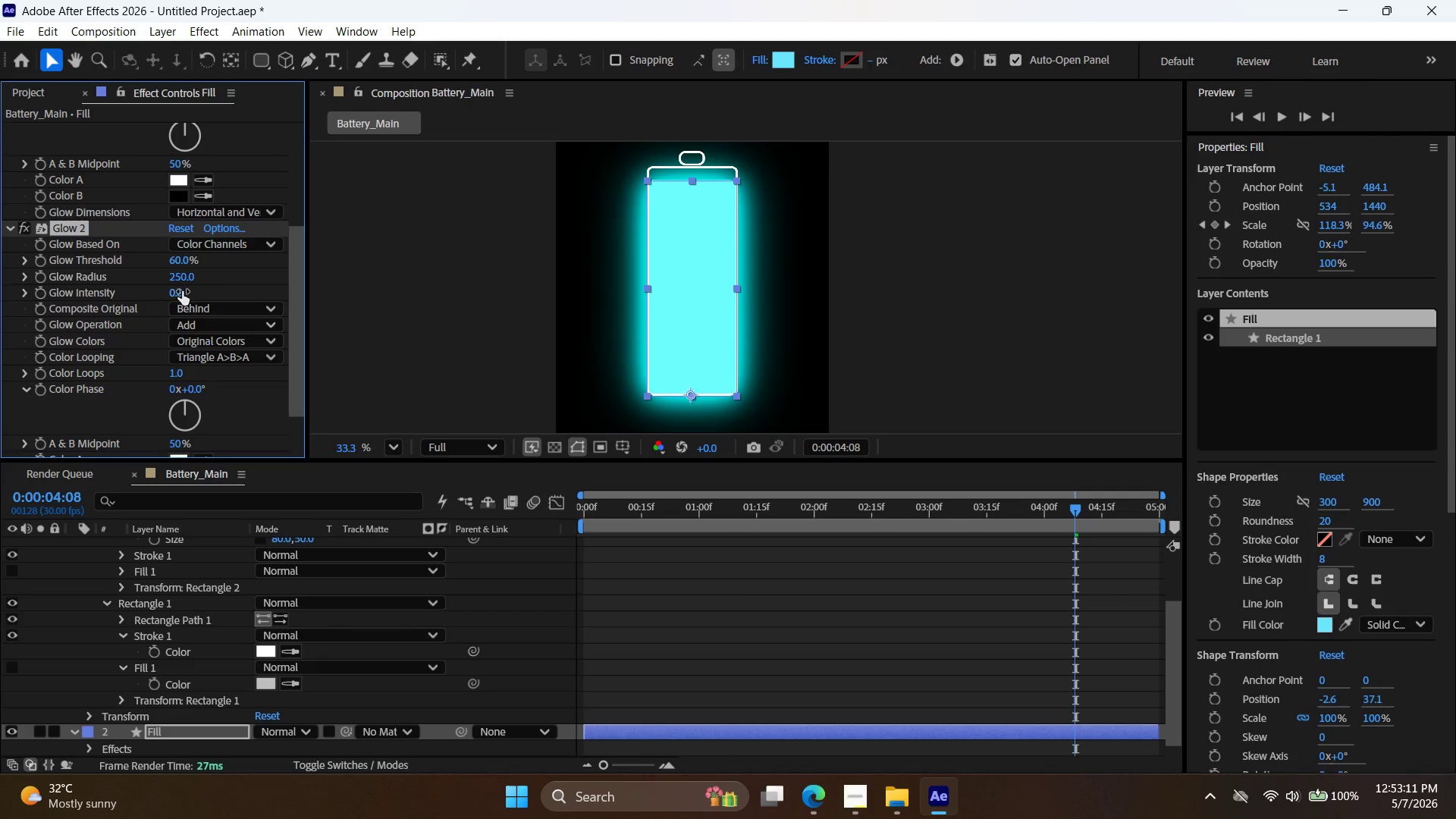 
left_click_drag(start_coordinate=[182, 292], to_coordinate=[141, 300])
 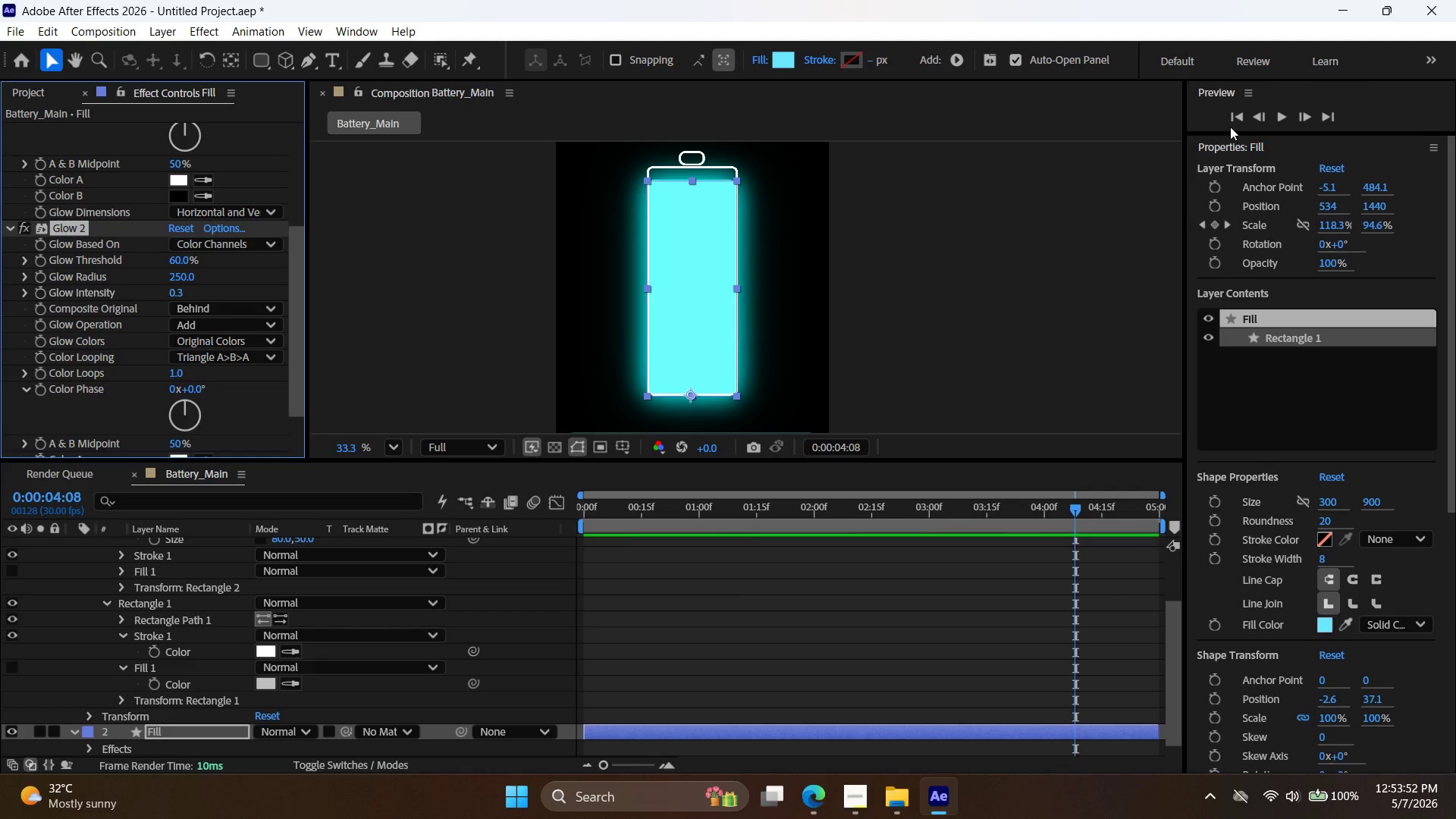 
wait(41.97)
 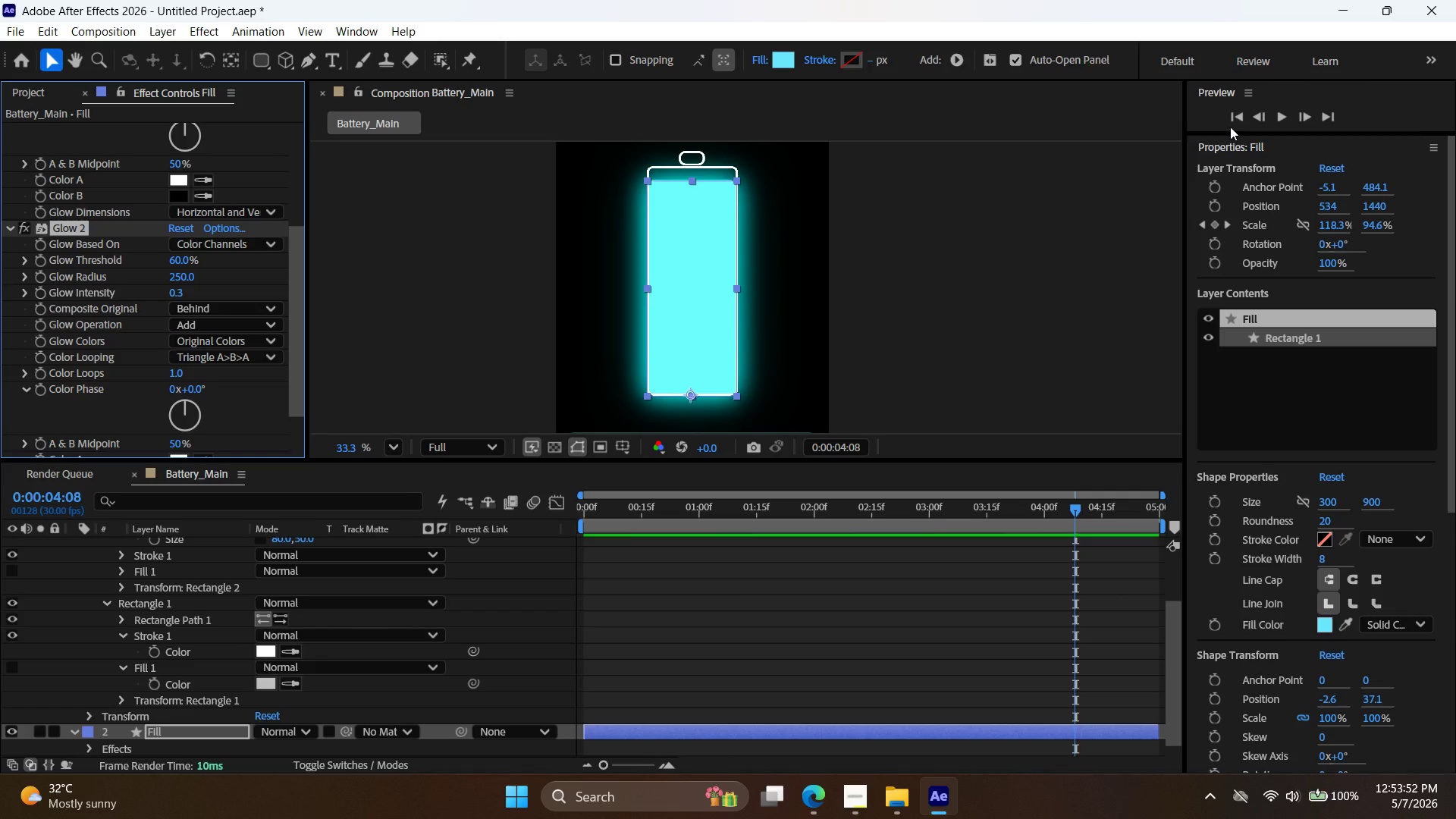 
left_click([1225, 121])
 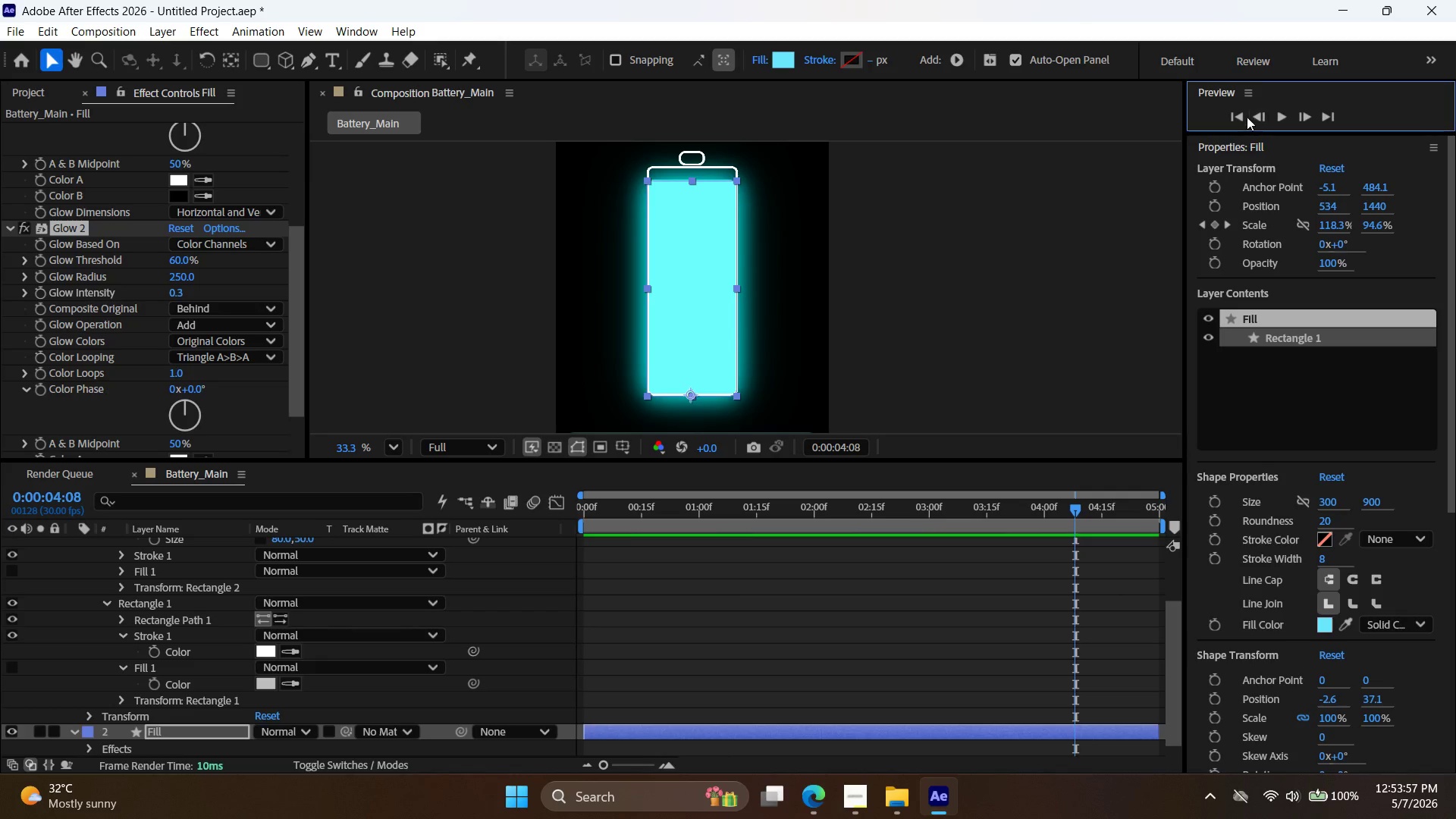 
left_click([1239, 116])
 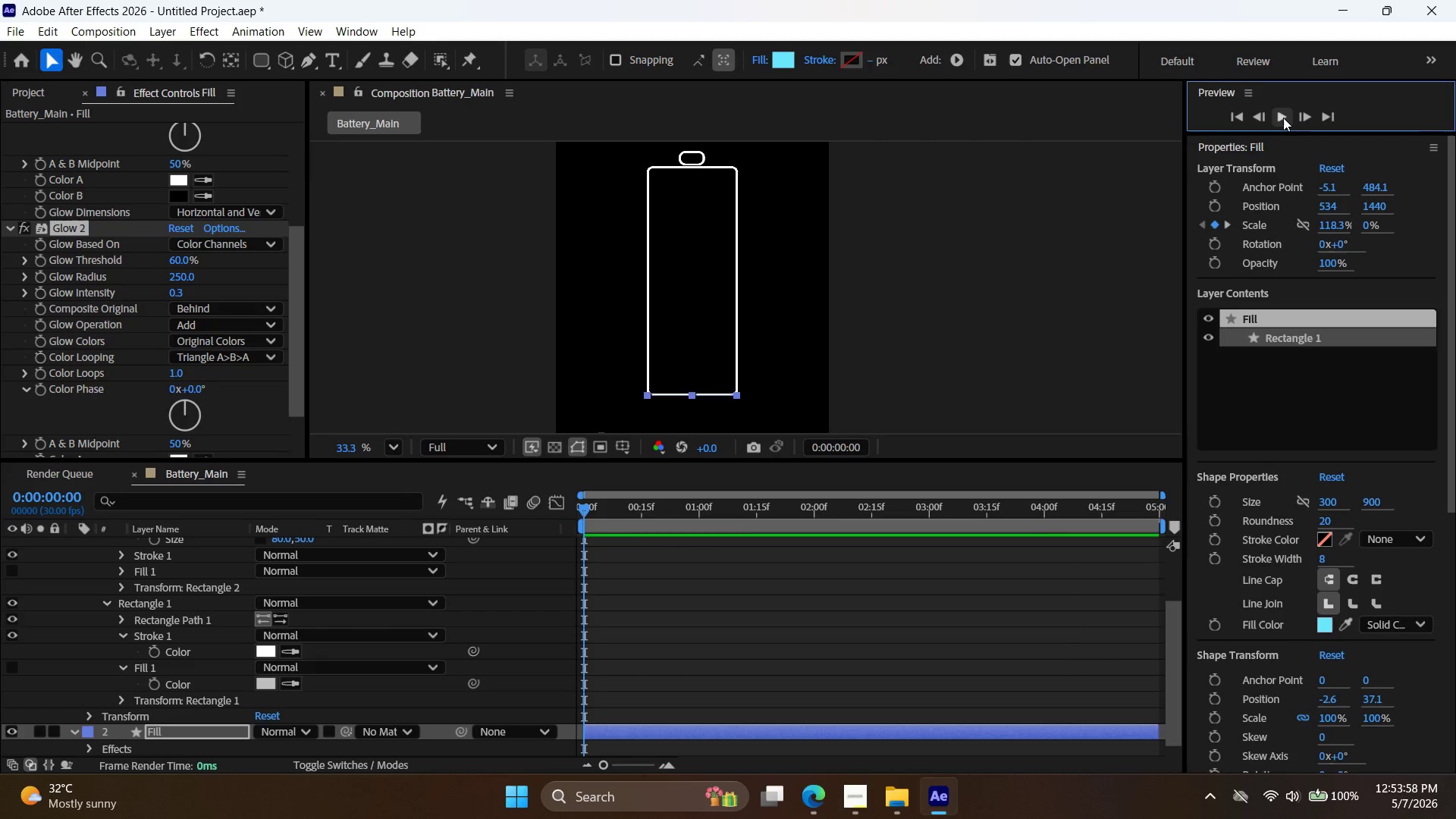 
left_click([1281, 118])
 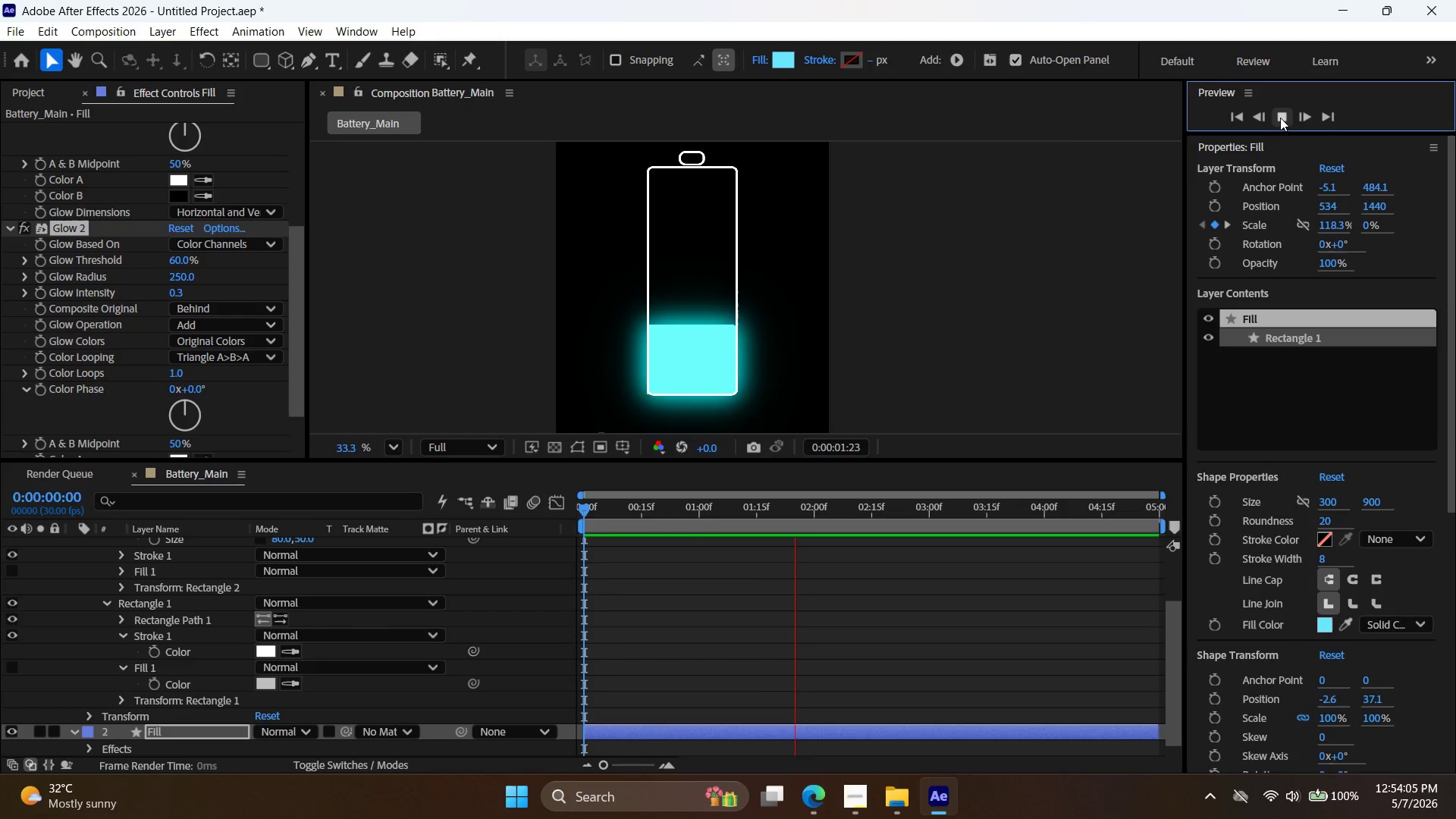 
wait(11.99)
 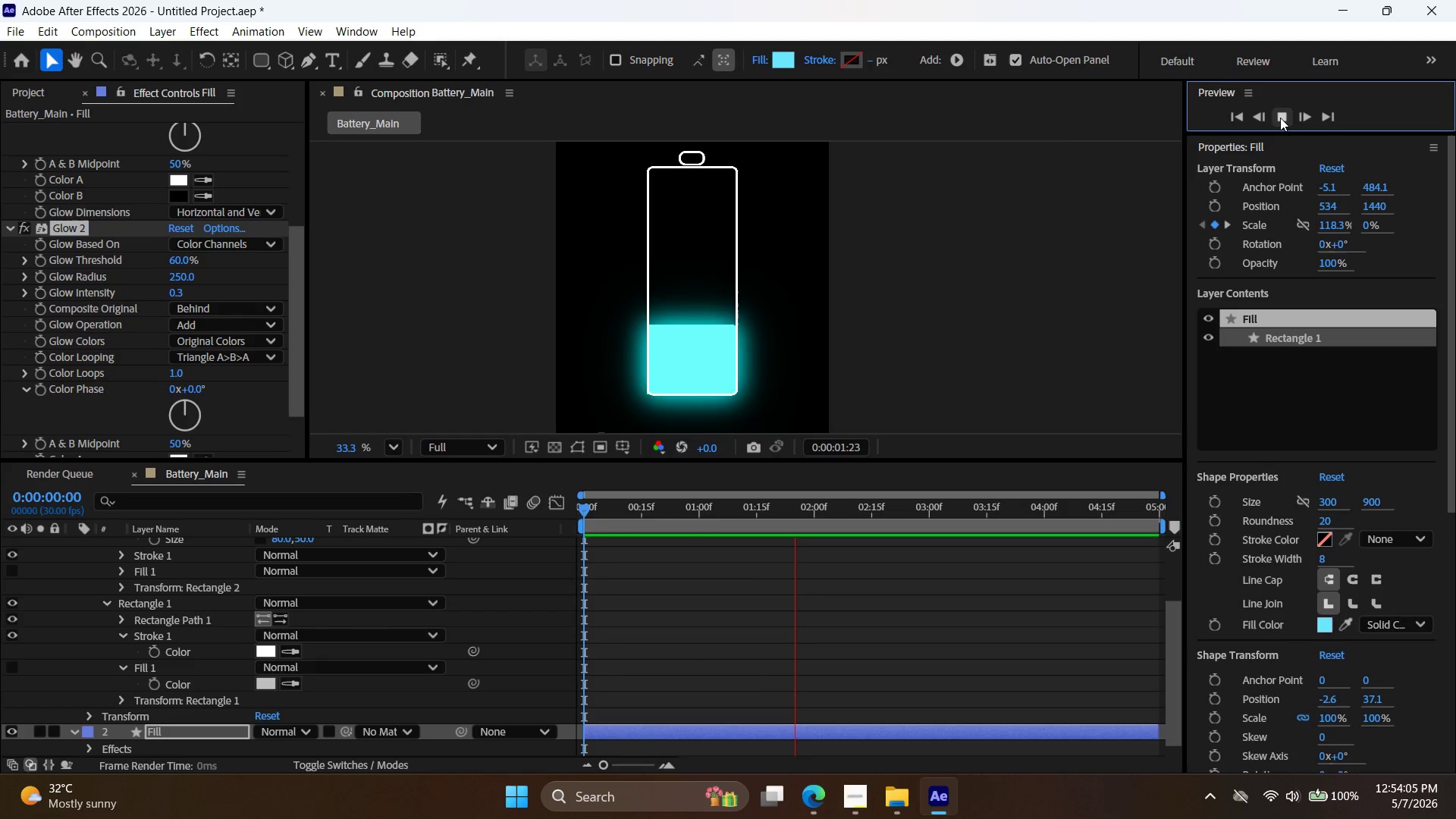 
left_click([1280, 118])
 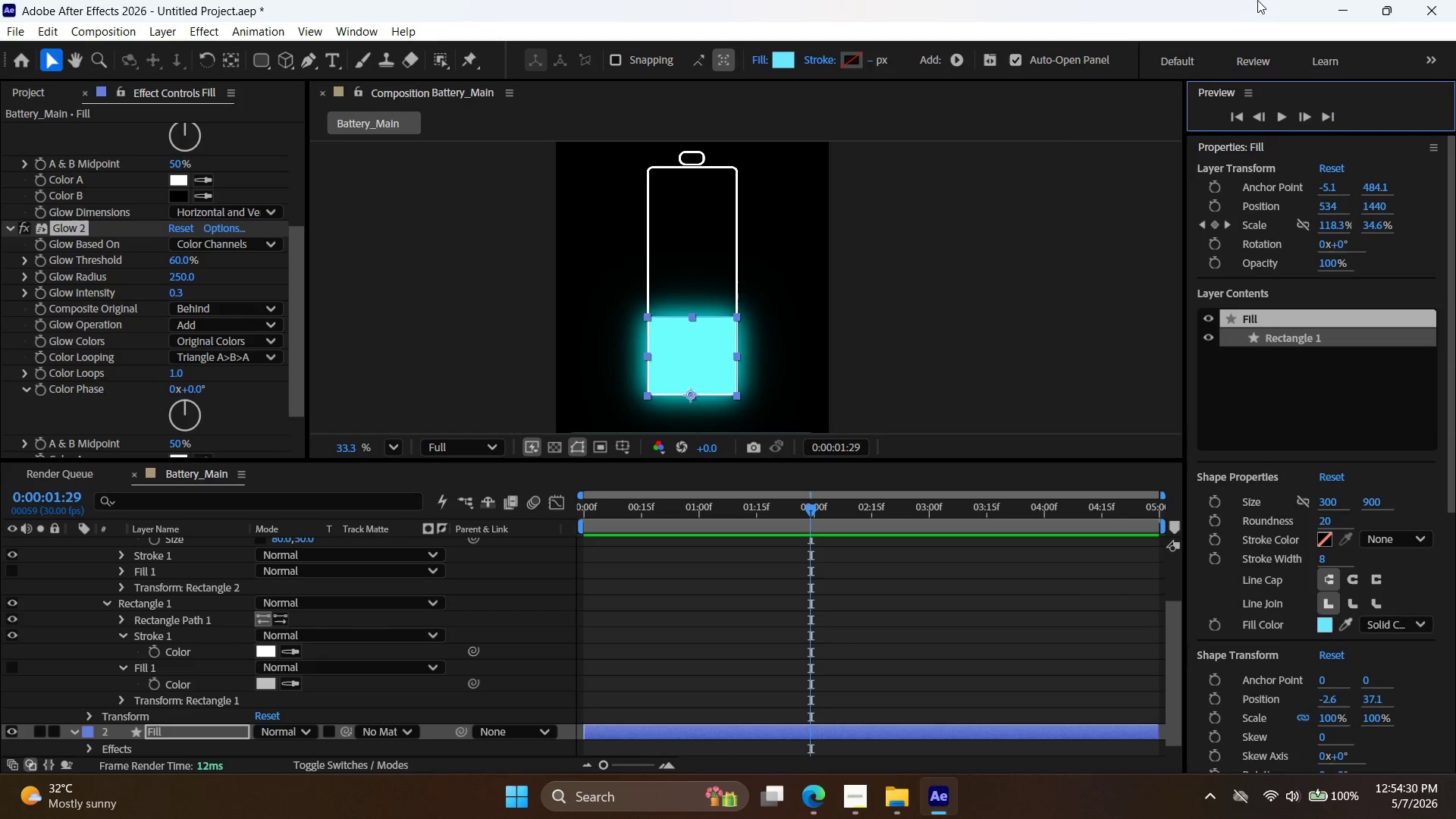 
wait(25.2)
 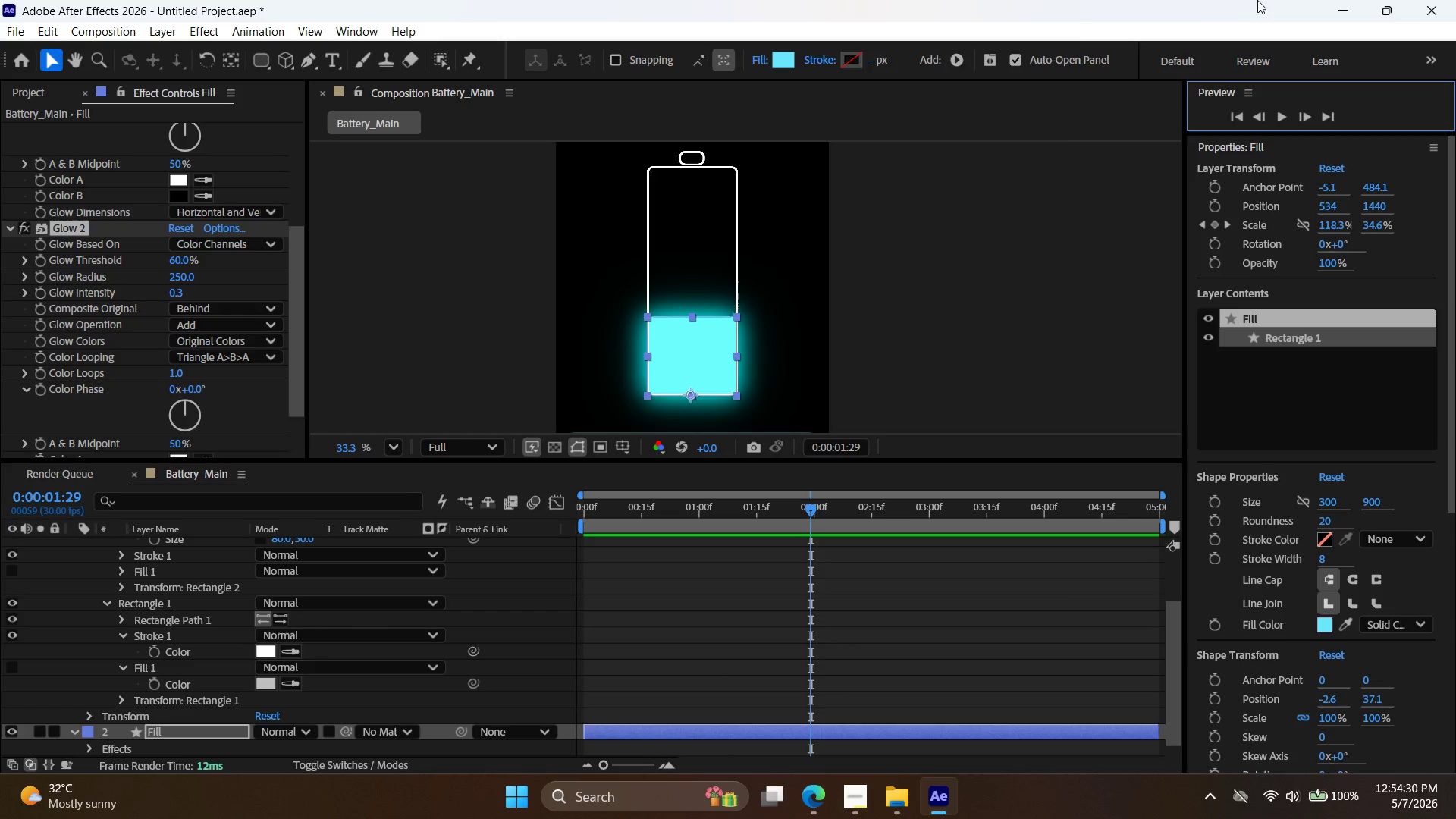 
left_click([262, 63])
 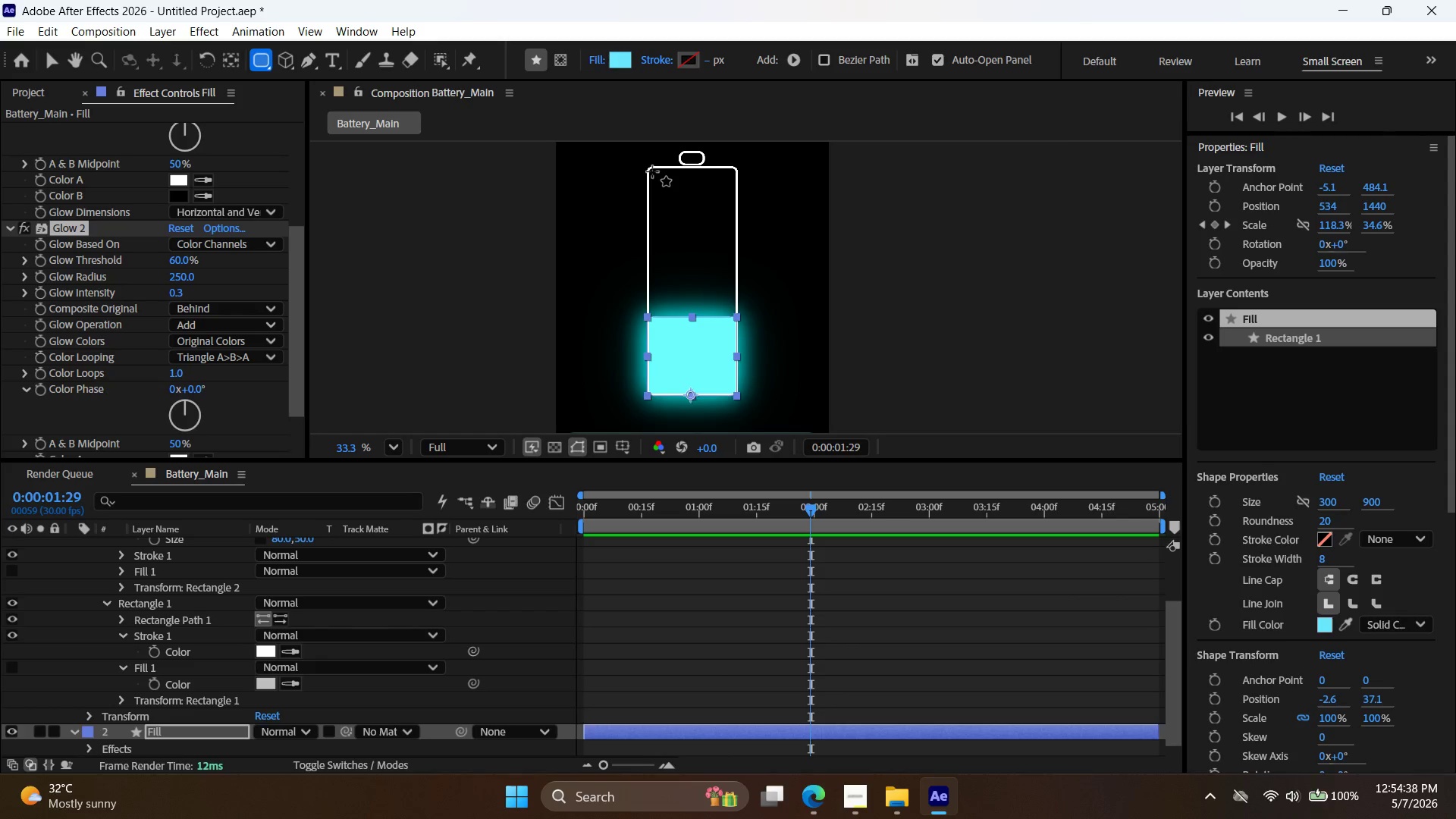 
left_click_drag(start_coordinate=[651, 170], to_coordinate=[738, 200])
 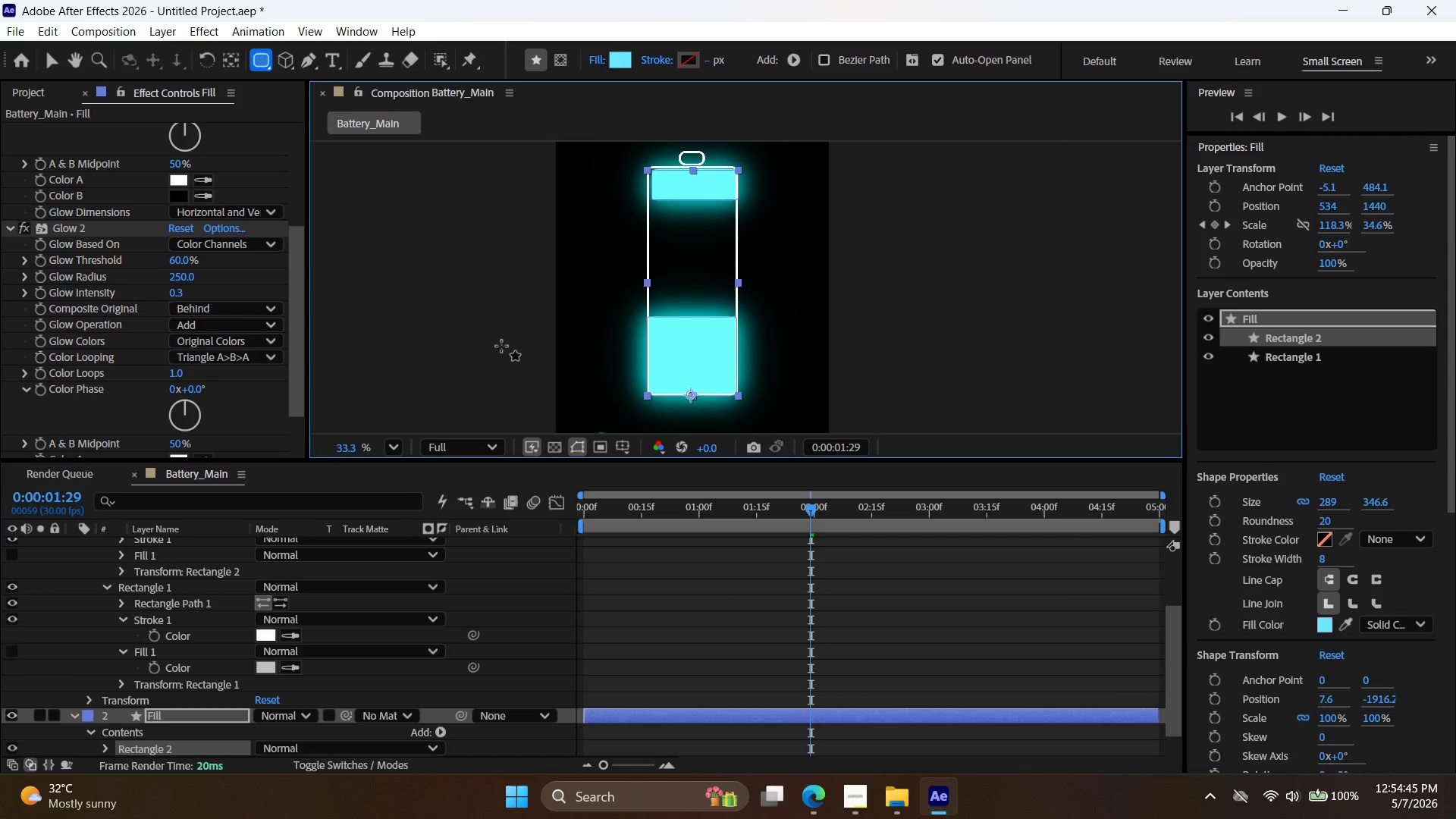 
scroll: coordinate [650, 571], scroll_direction: up, amount: 2.0
 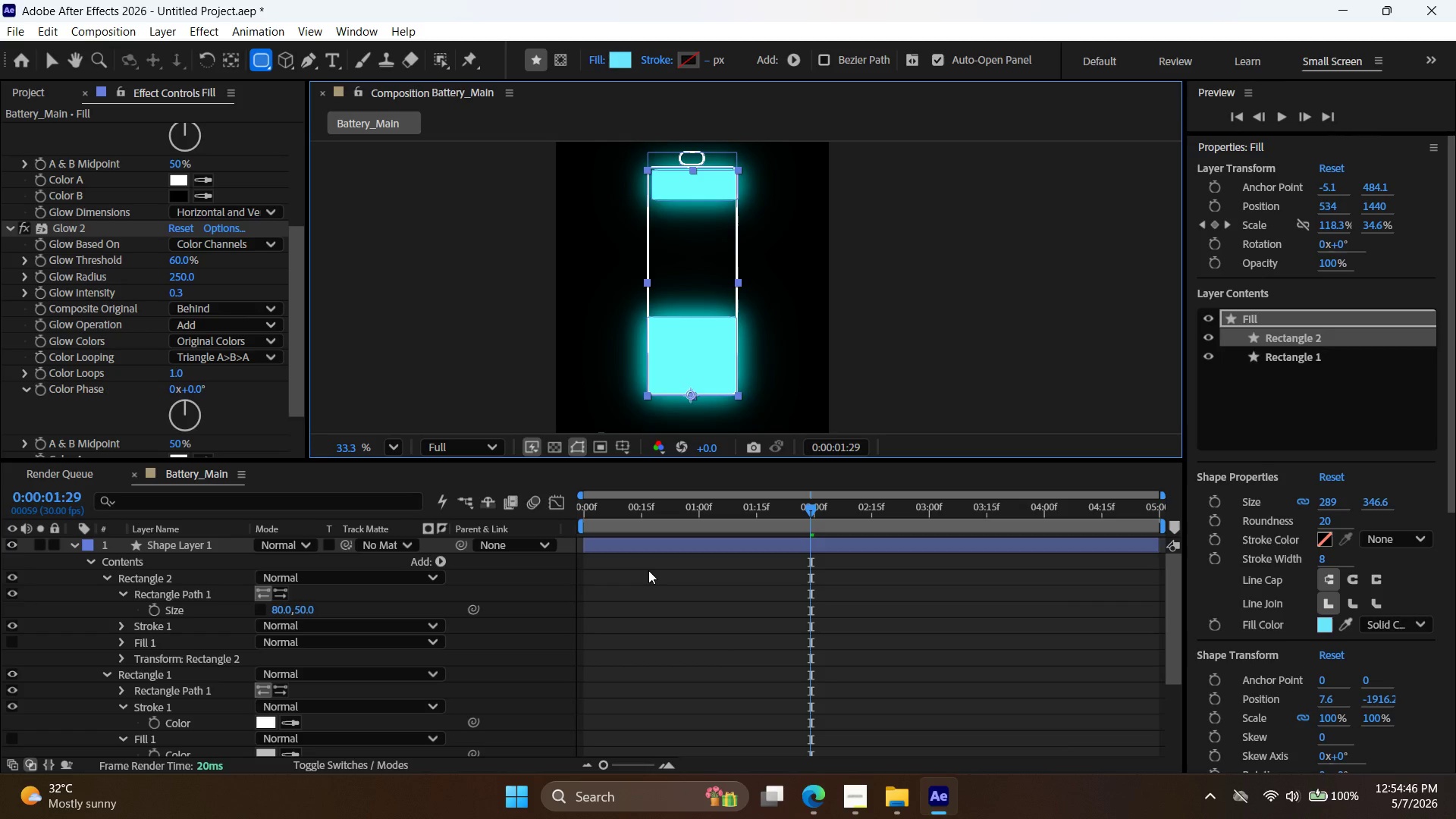 
key(Control+Z)
 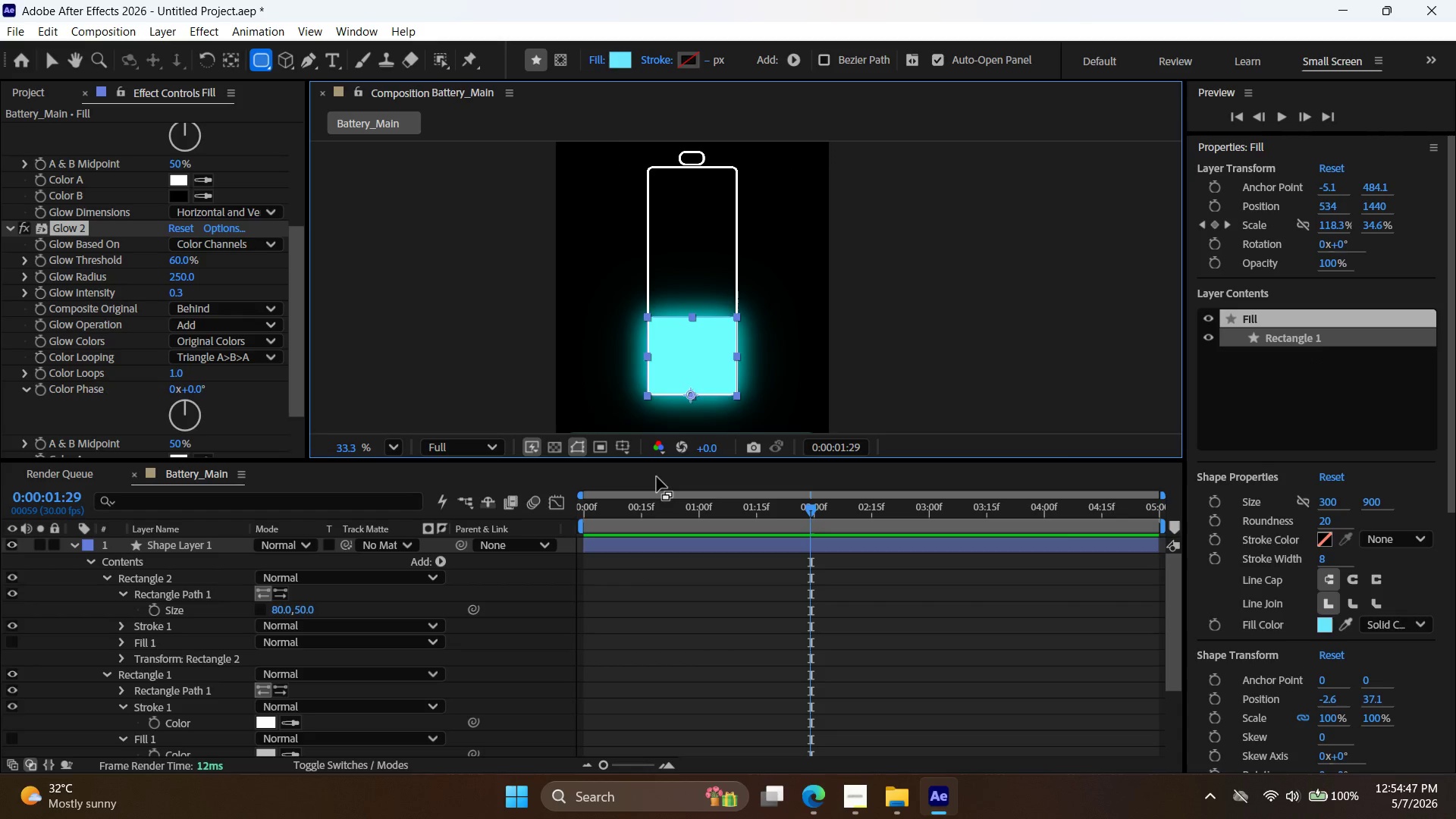 
scroll: coordinate [648, 570], scroll_direction: up, amount: 4.0
 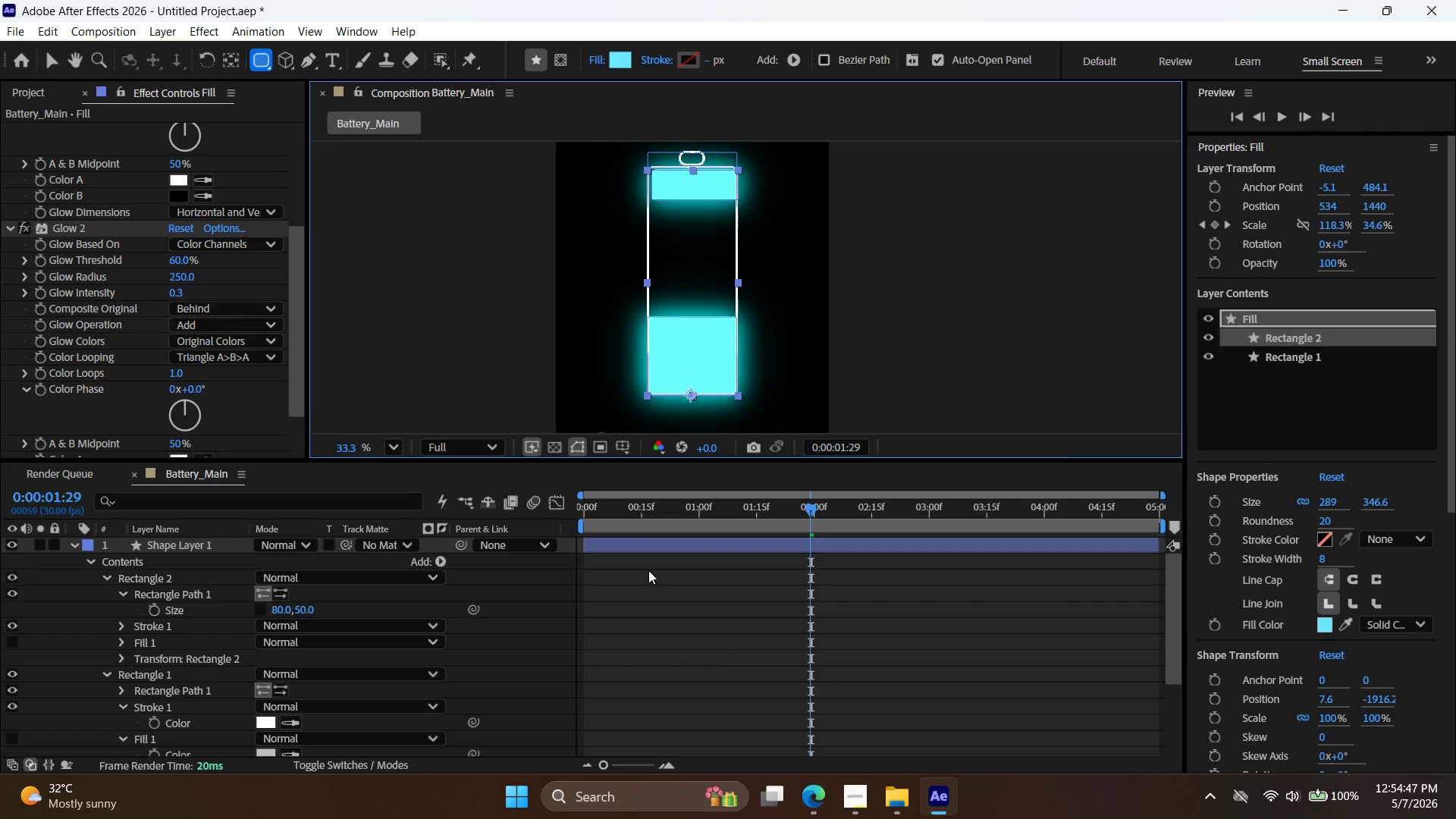 
scroll: coordinate [677, 532], scroll_direction: down, amount: 1.0
 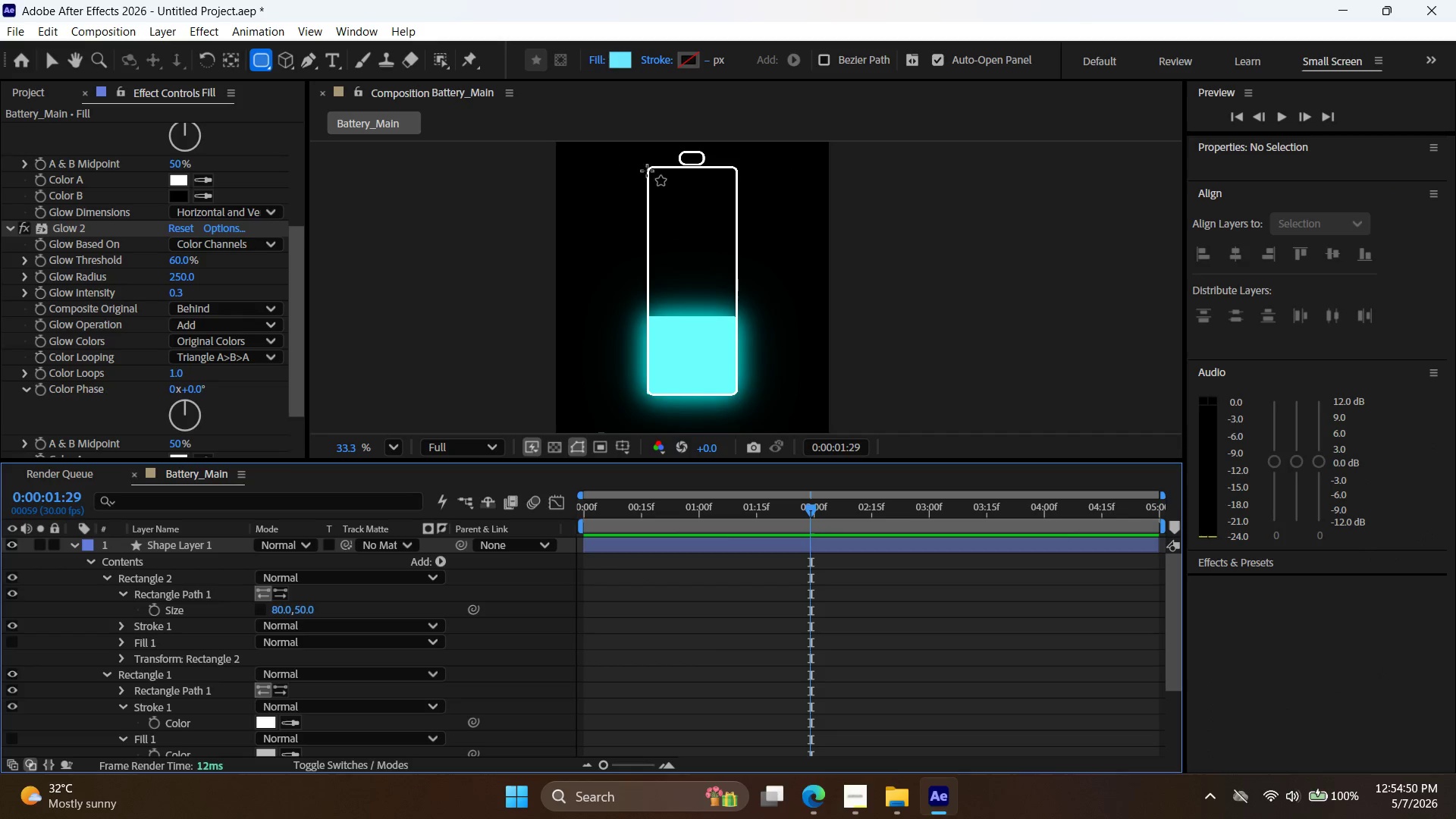 
left_click_drag(start_coordinate=[647, 168], to_coordinate=[736, 193])
 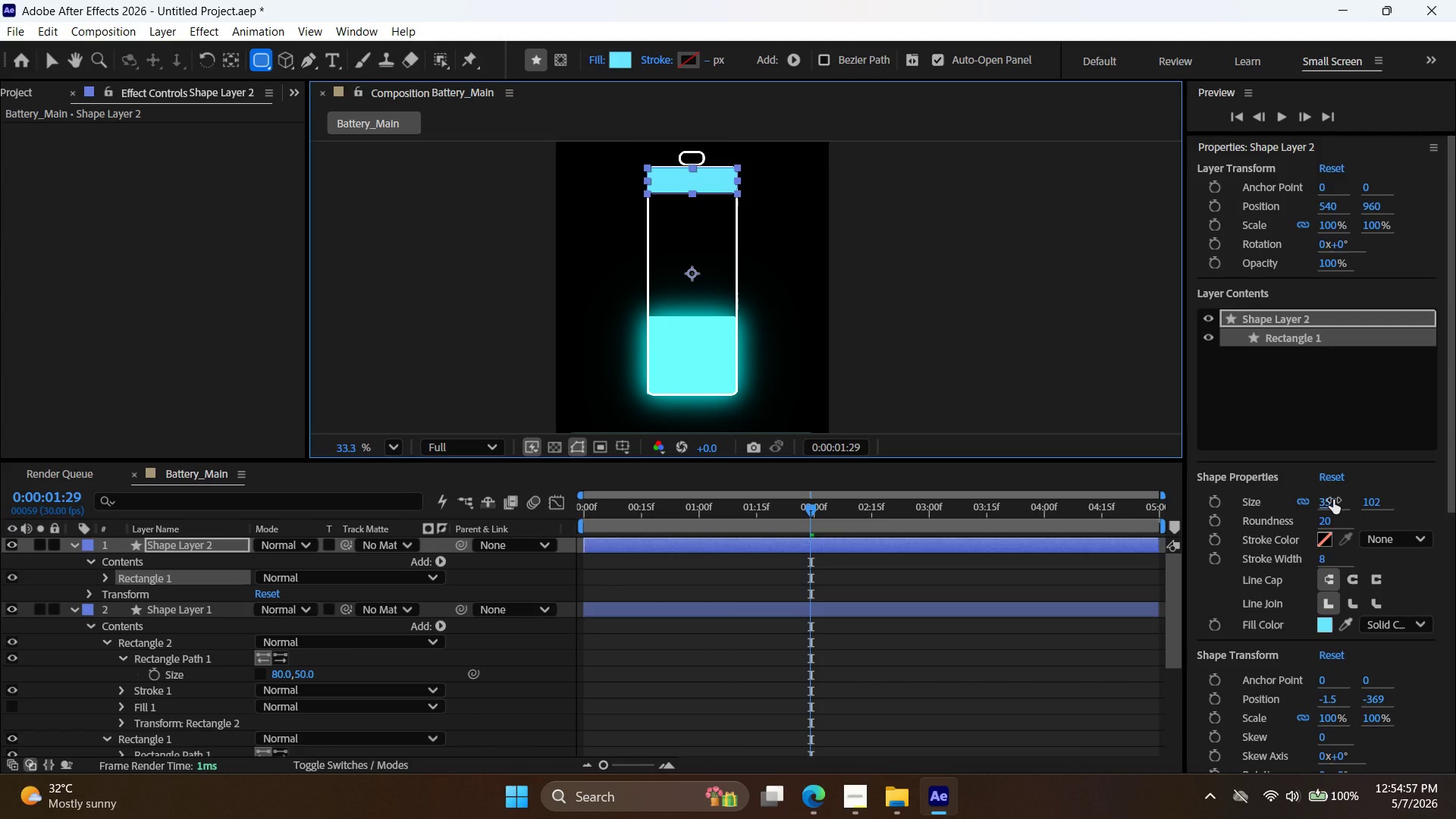 
wait(5.39)
 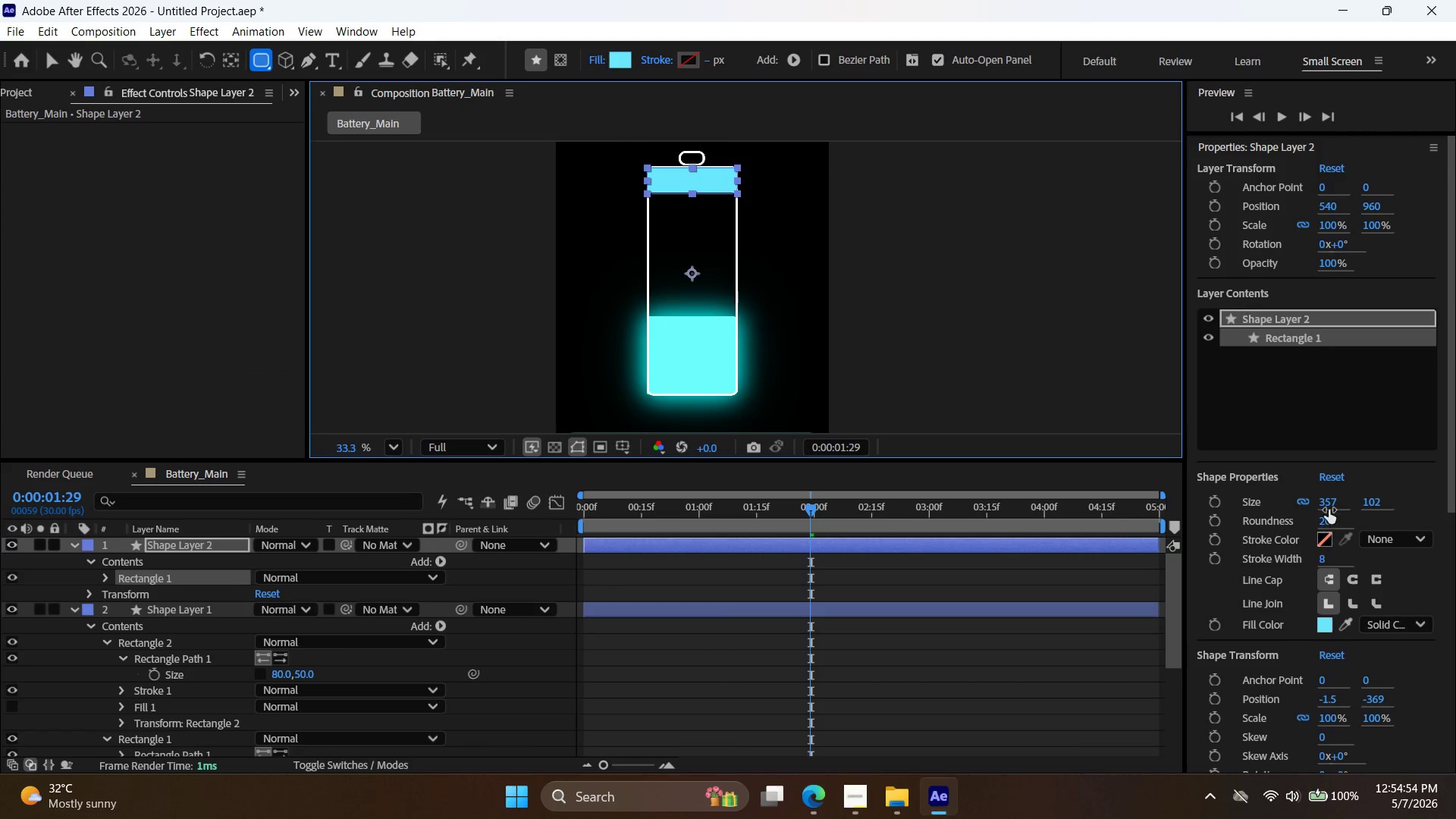 
double_click([1333, 500])
 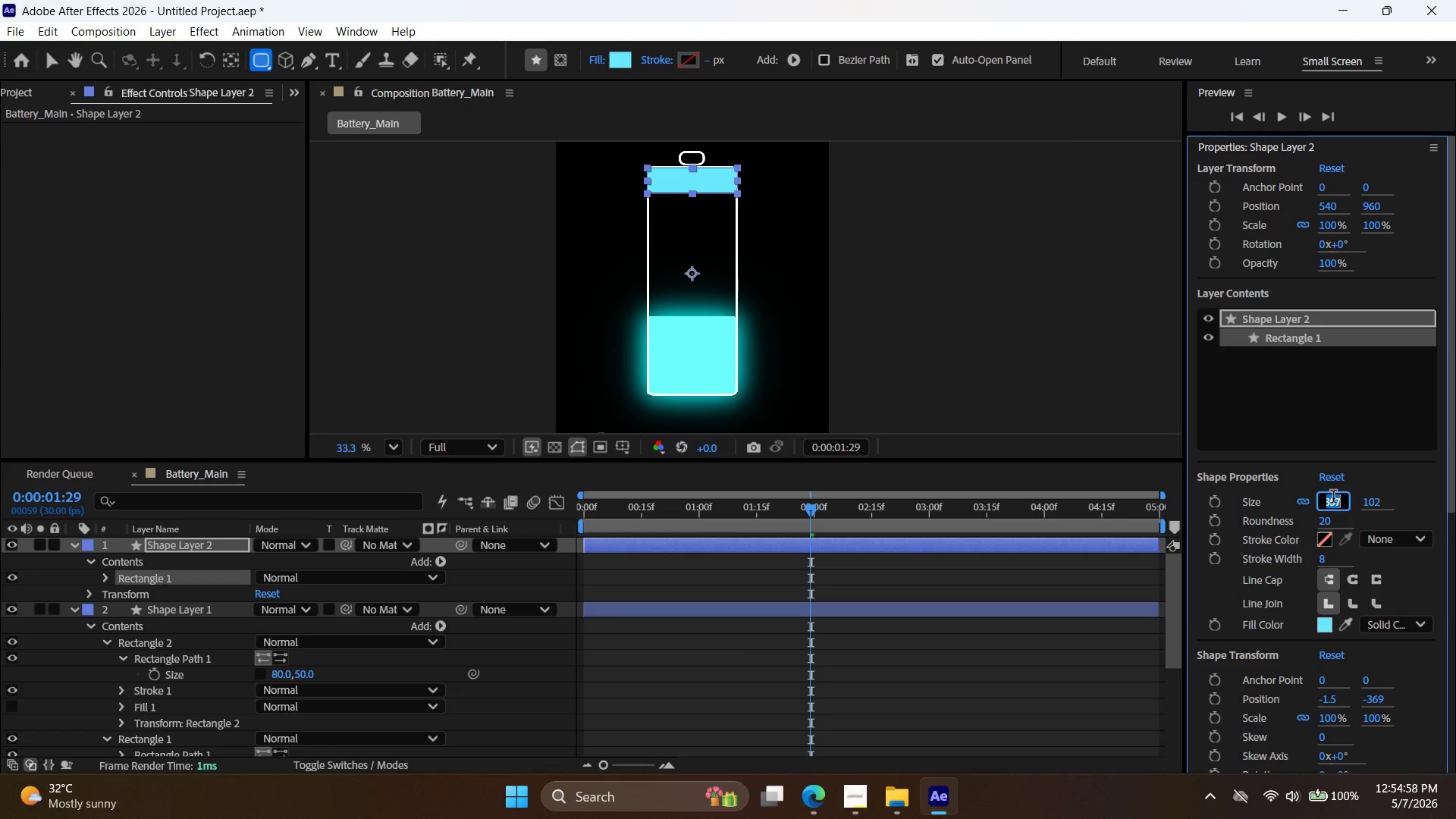 
triple_click([1333, 498])
 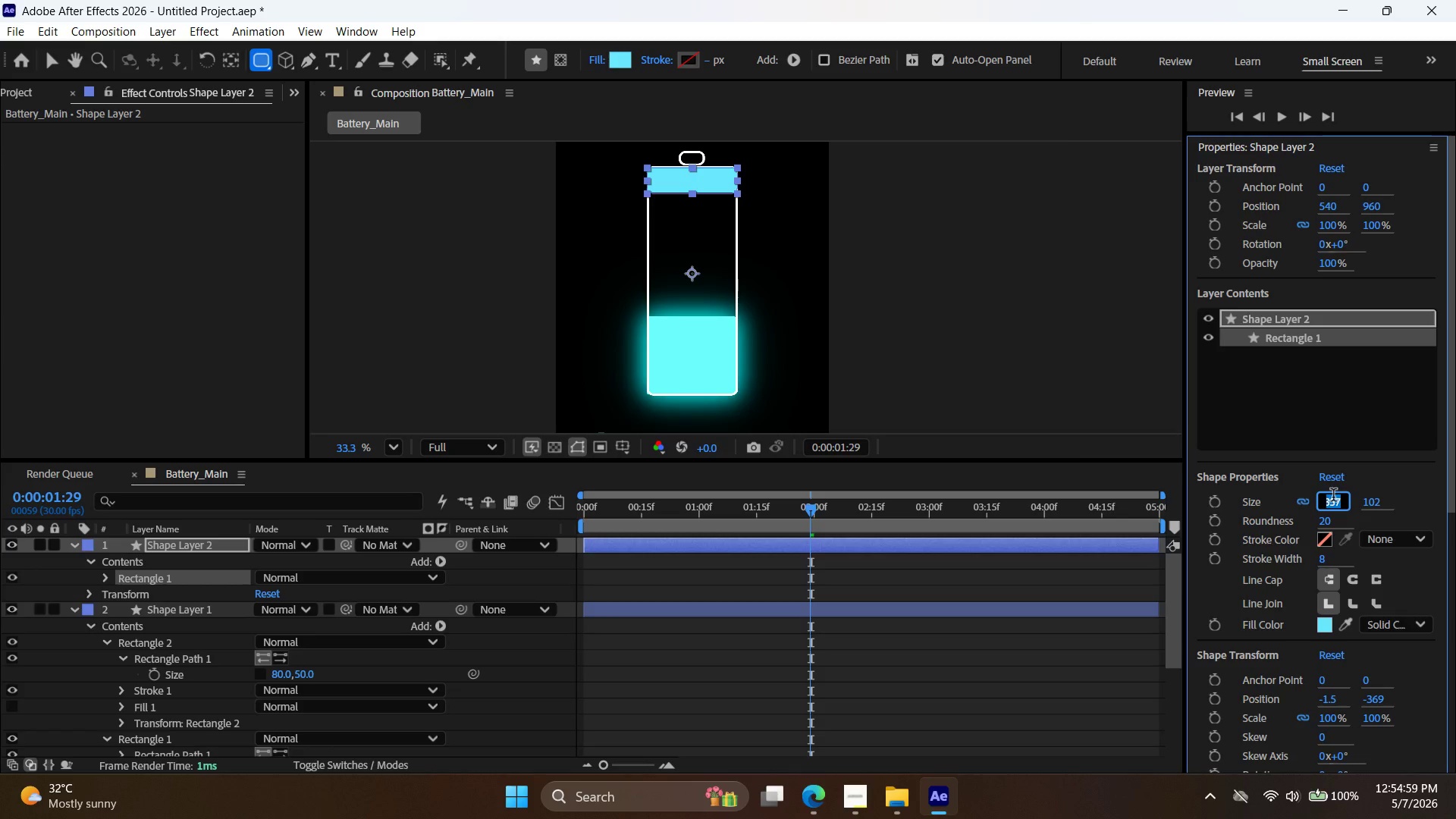 
type(300)
 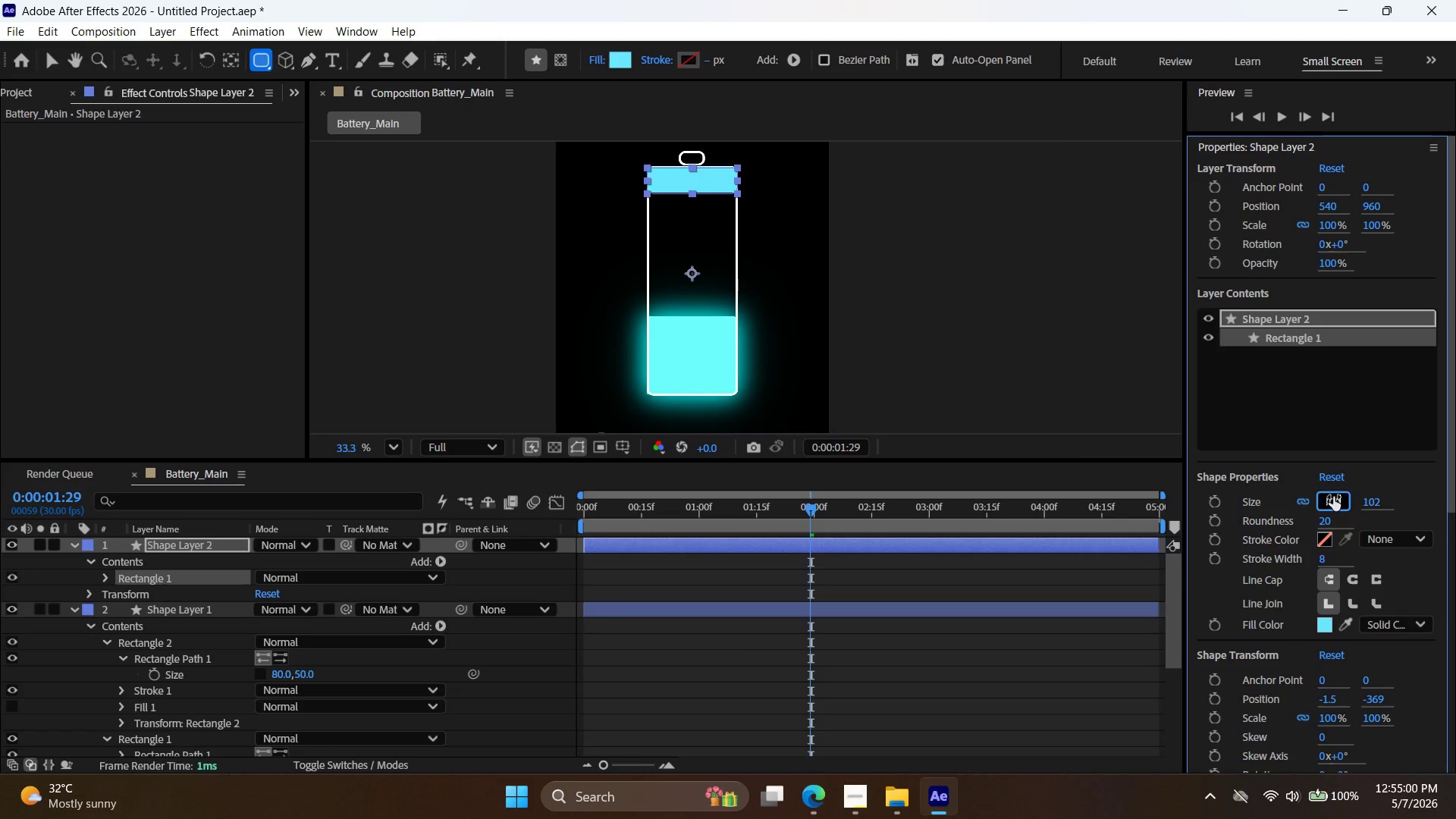 
key(Enter)
 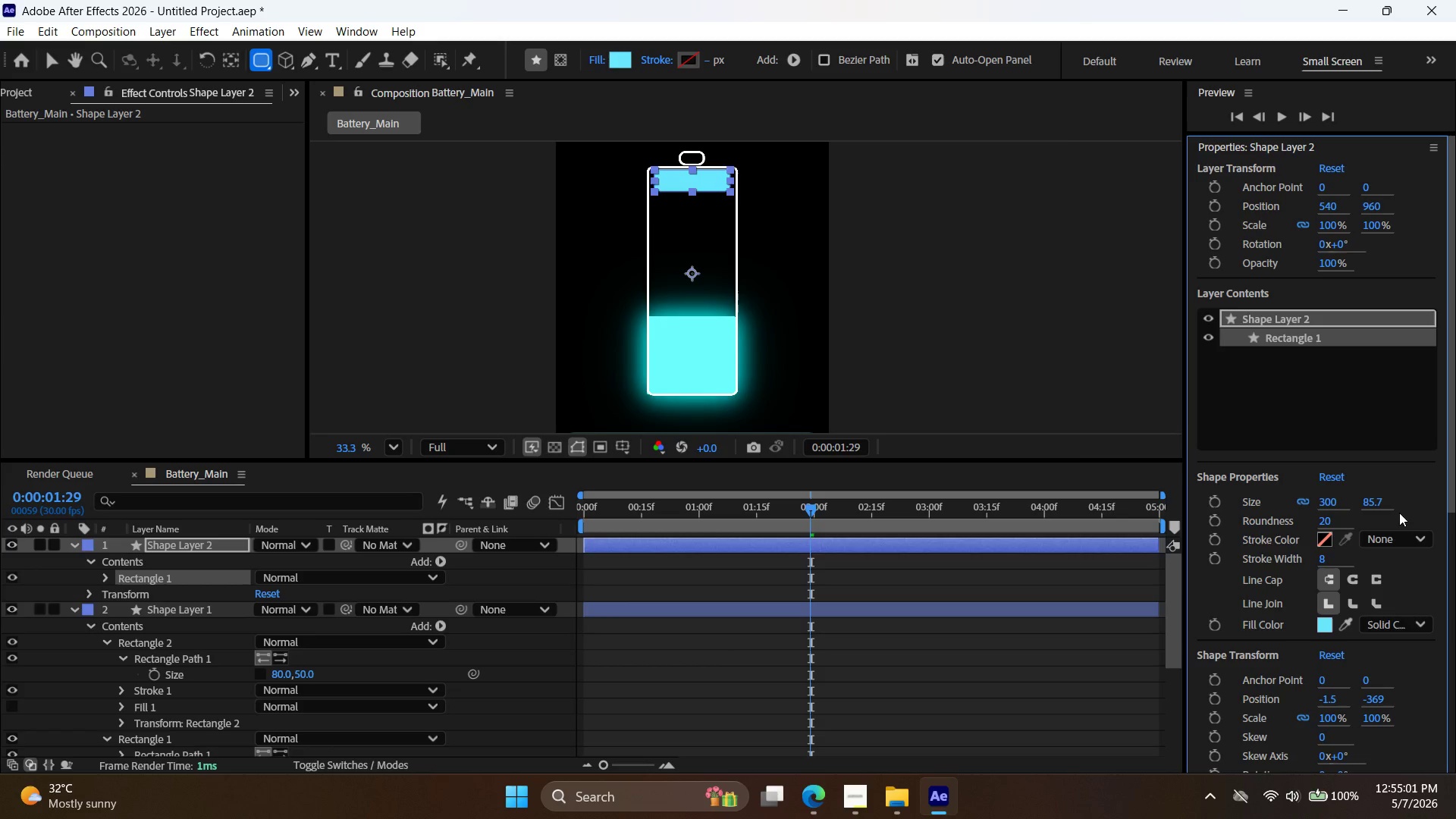 
key(Control+Z)
 